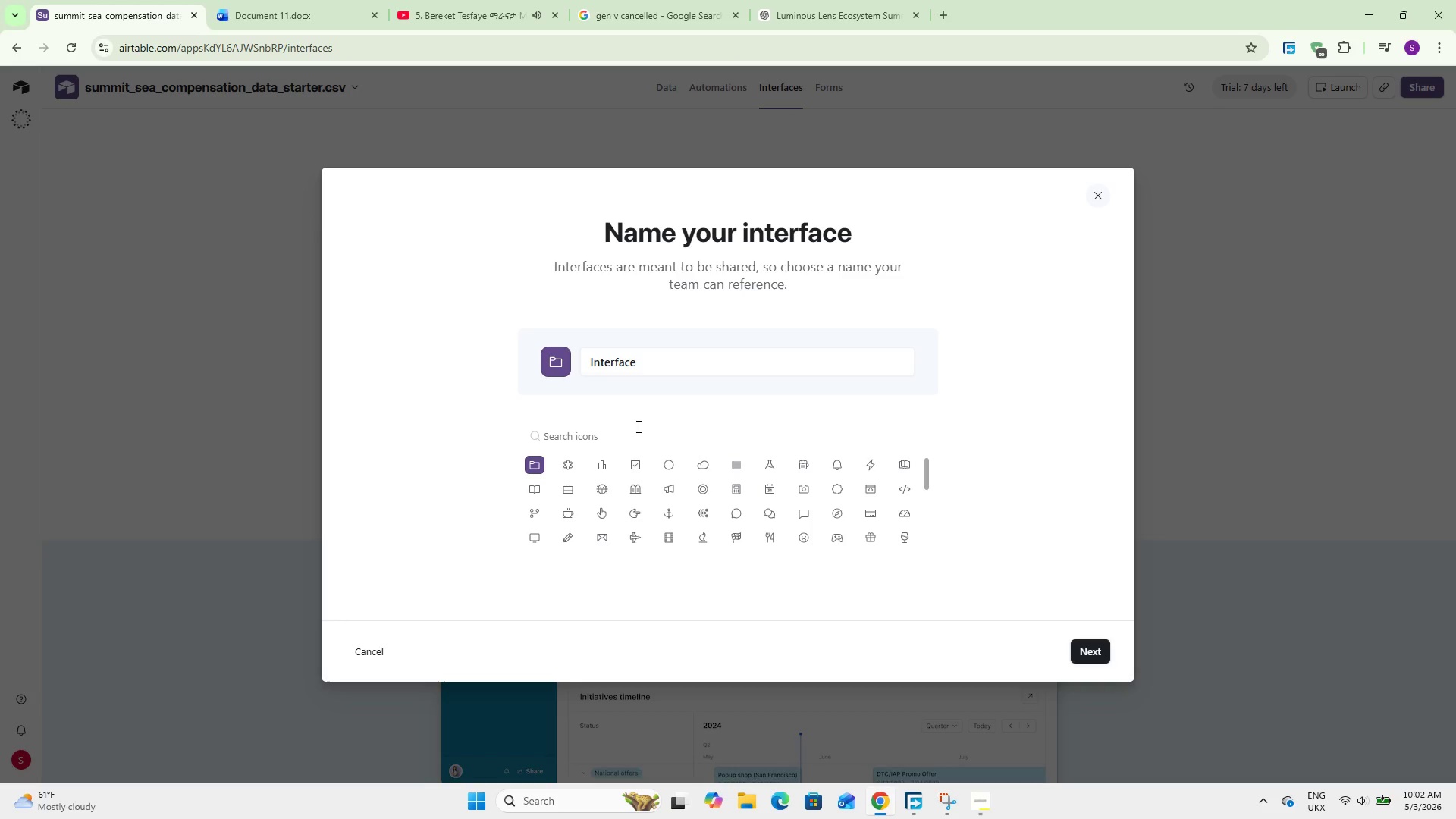 
double_click([646, 366])
 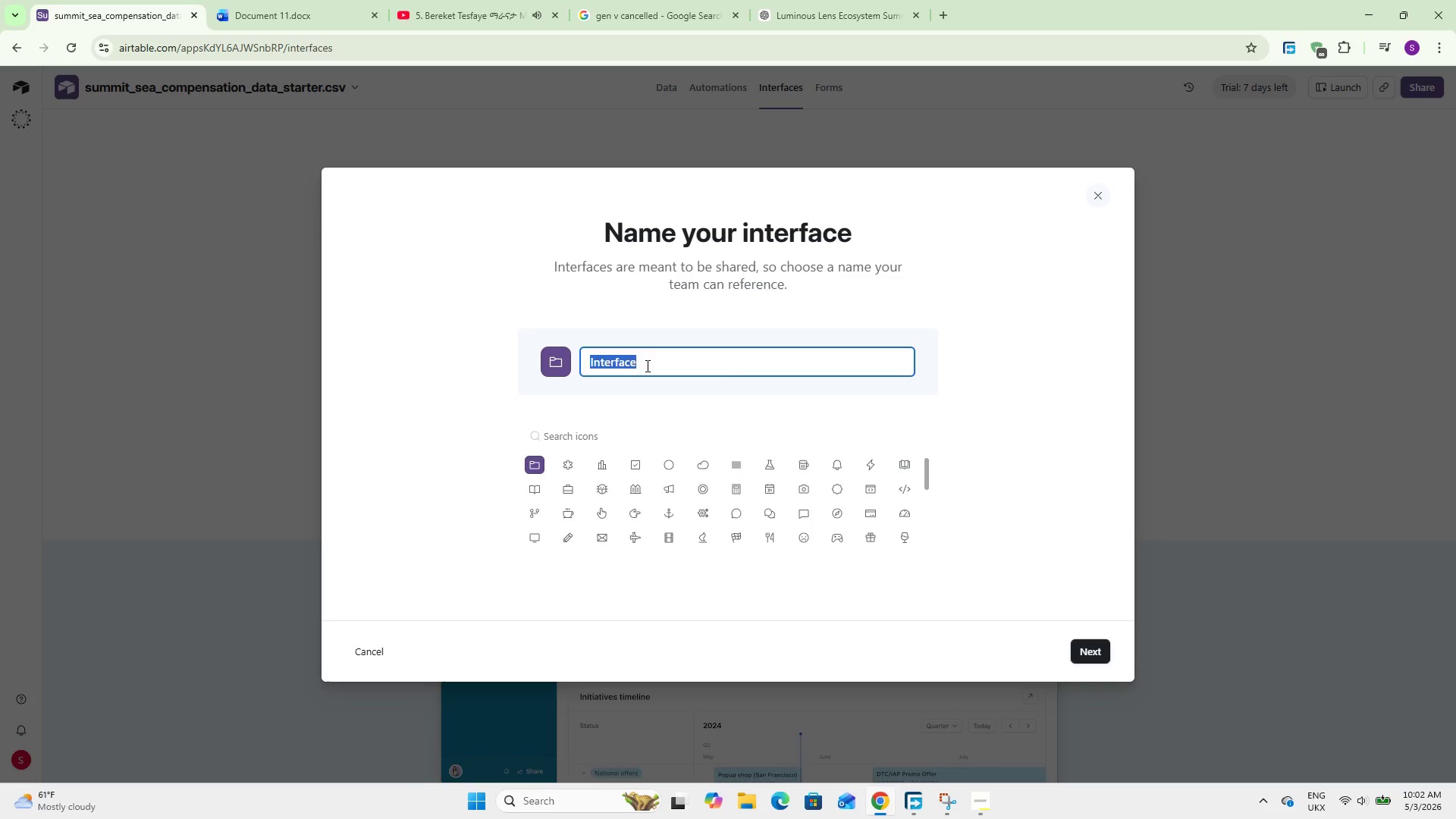 
hold_key(key=ShiftLeft, duration=0.89)
 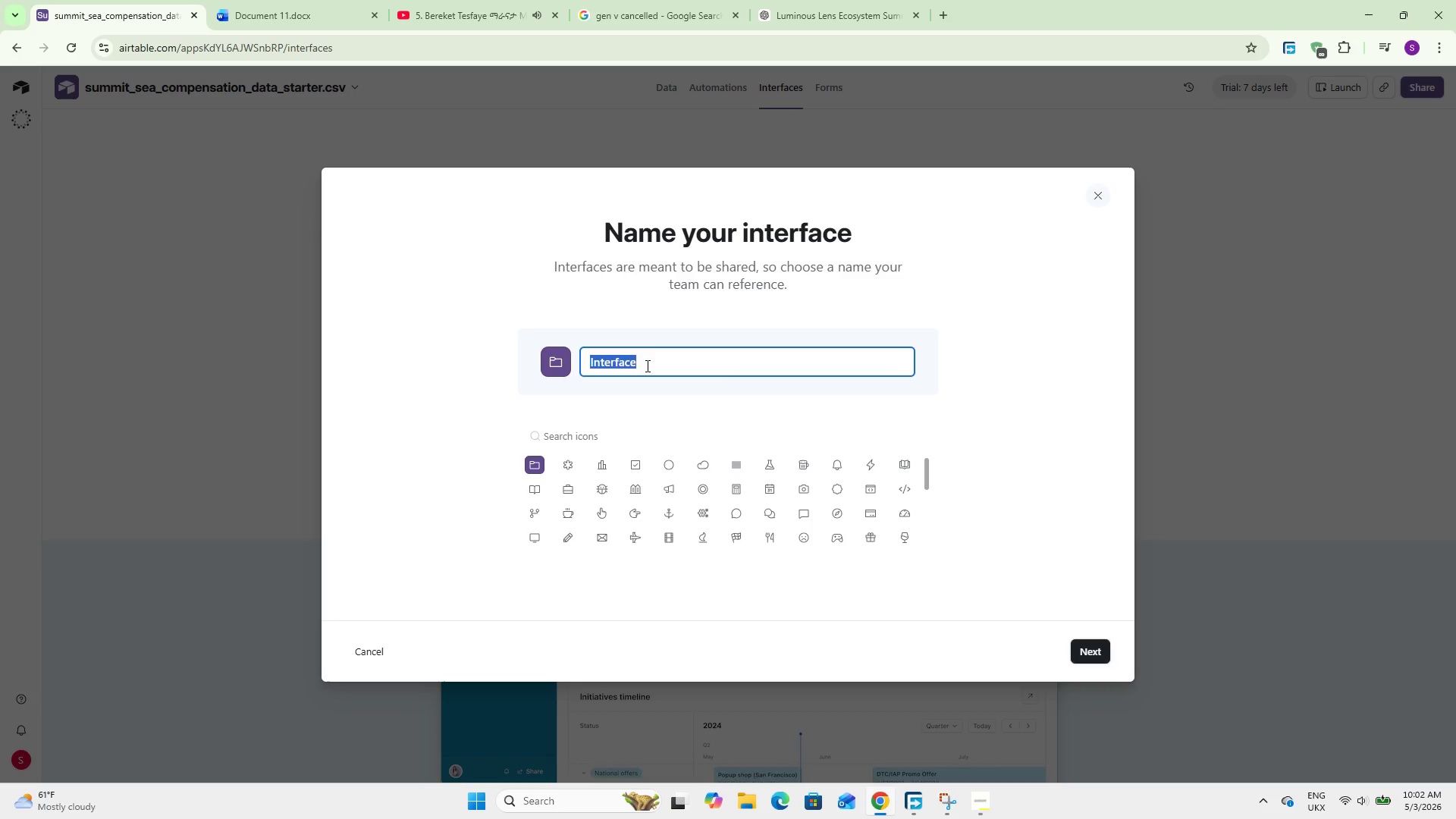 
wait(8.48)
 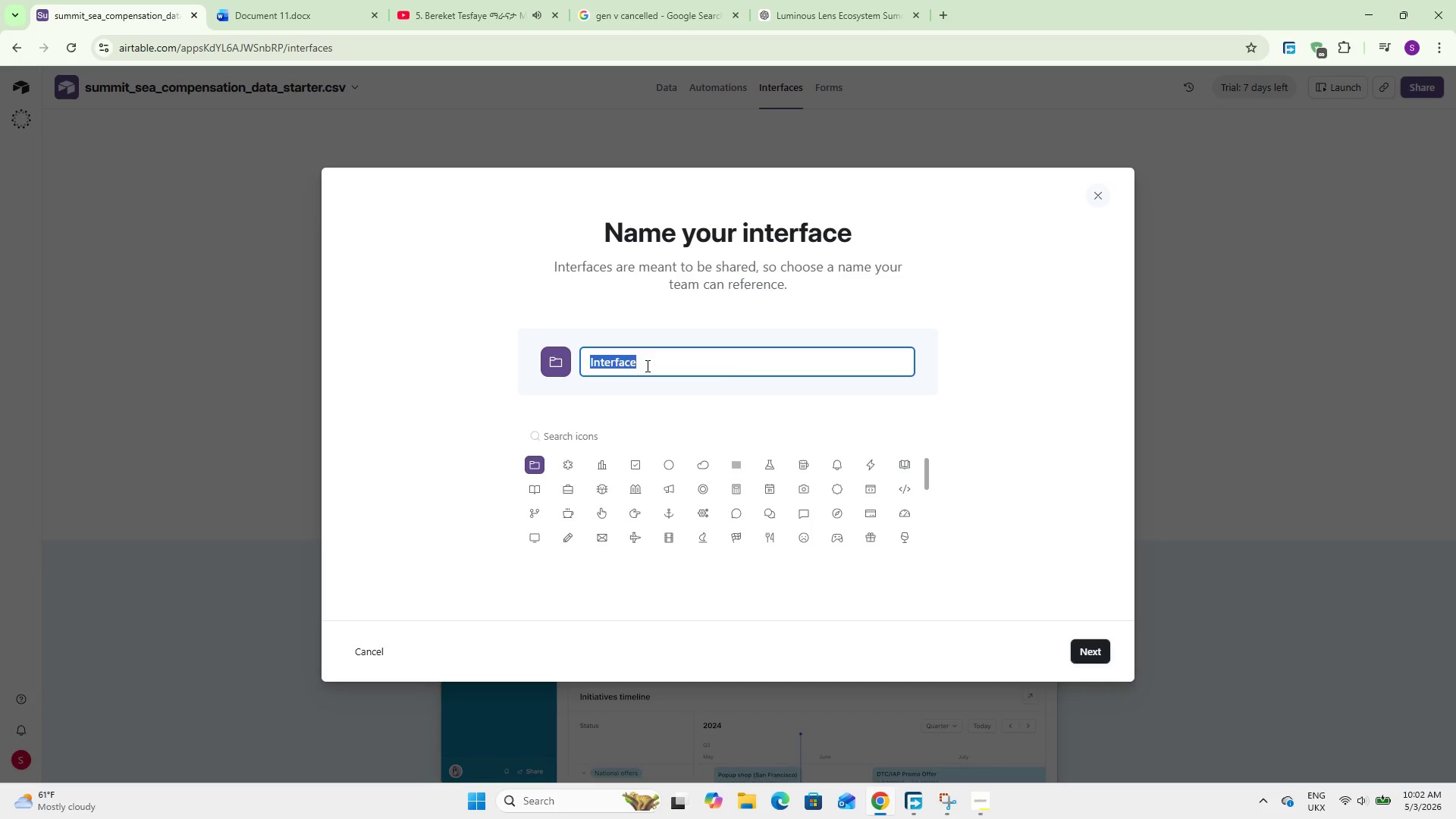 
type(Recruitment Dashoard)
key(Backspace)
key(Backspace)
key(Backspace)
key(Backspace)
key(Backspace)
type(hboard)
 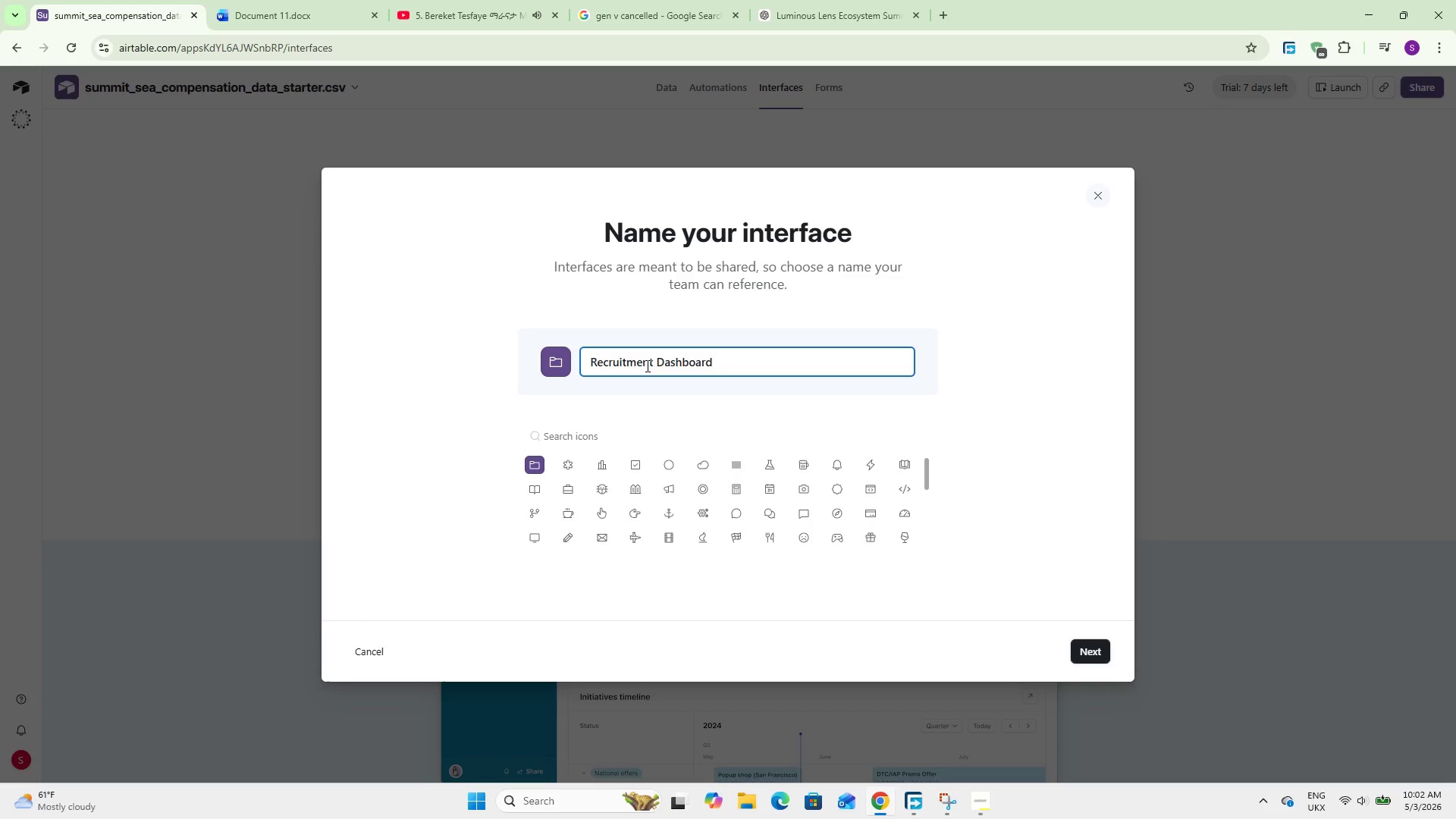 
left_click([1099, 648])
 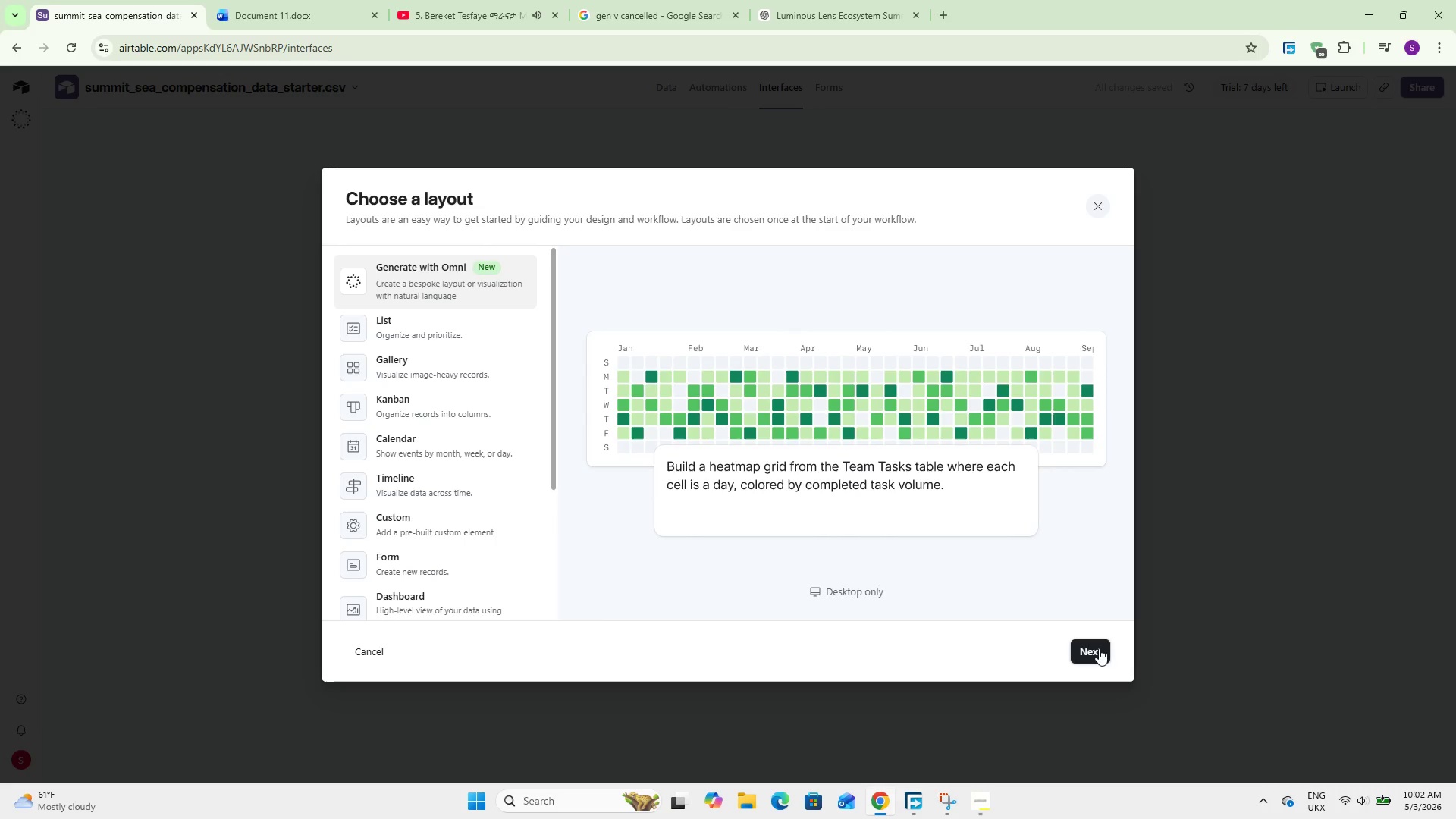 
scroll: coordinate [421, 475], scroll_direction: down, amount: 18.0
 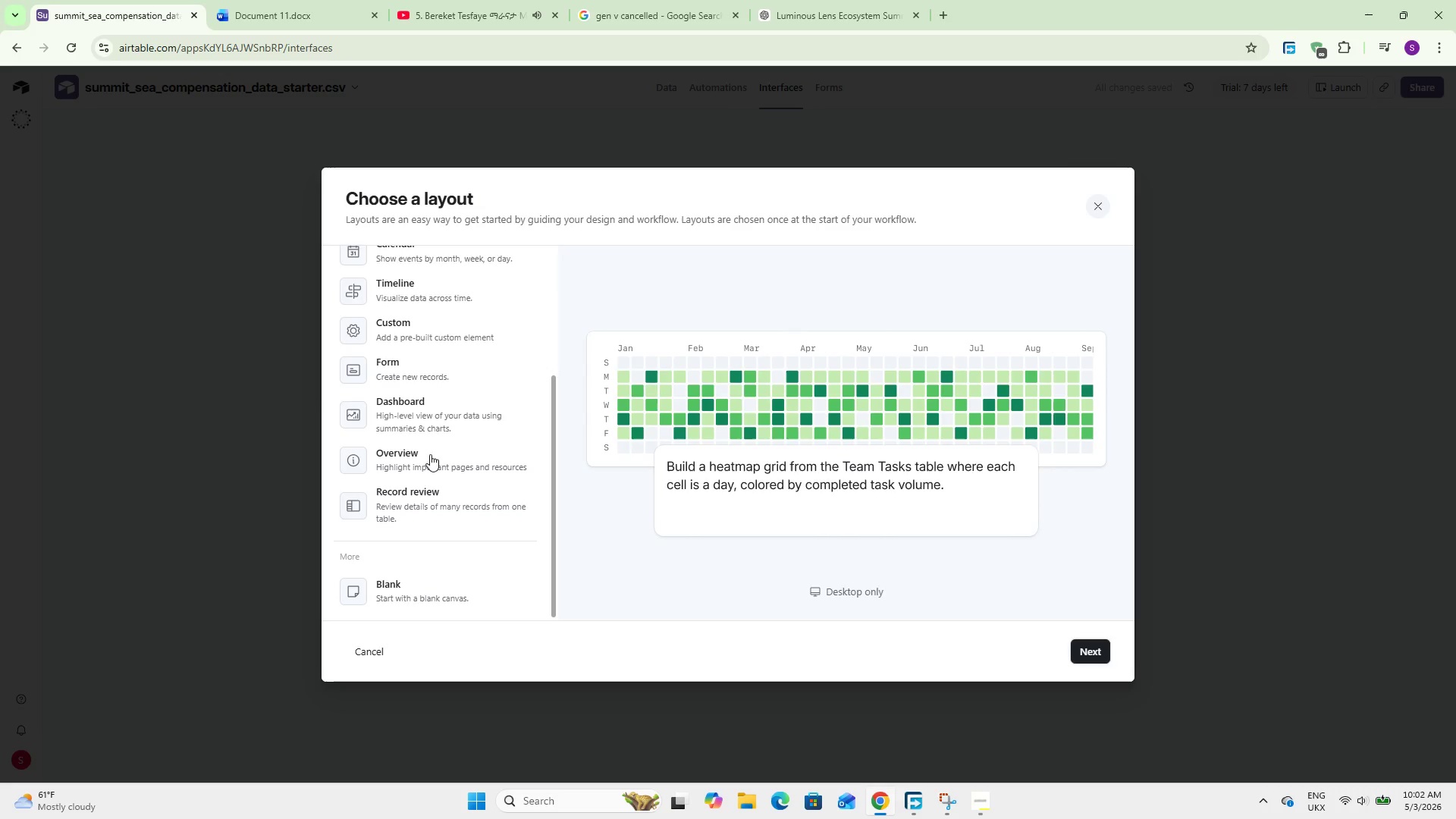 
left_click([415, 585])
 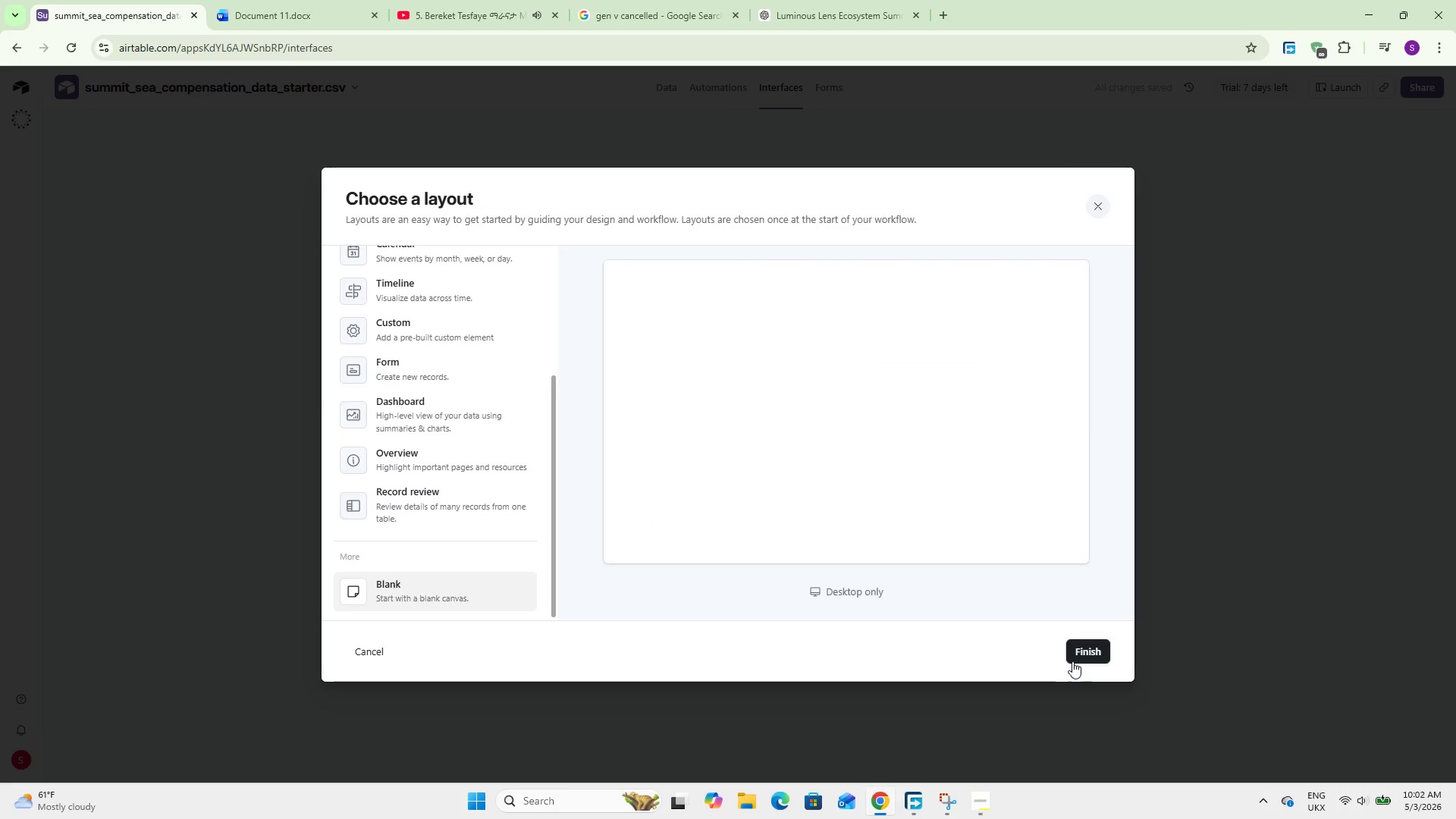 
left_click([1079, 657])
 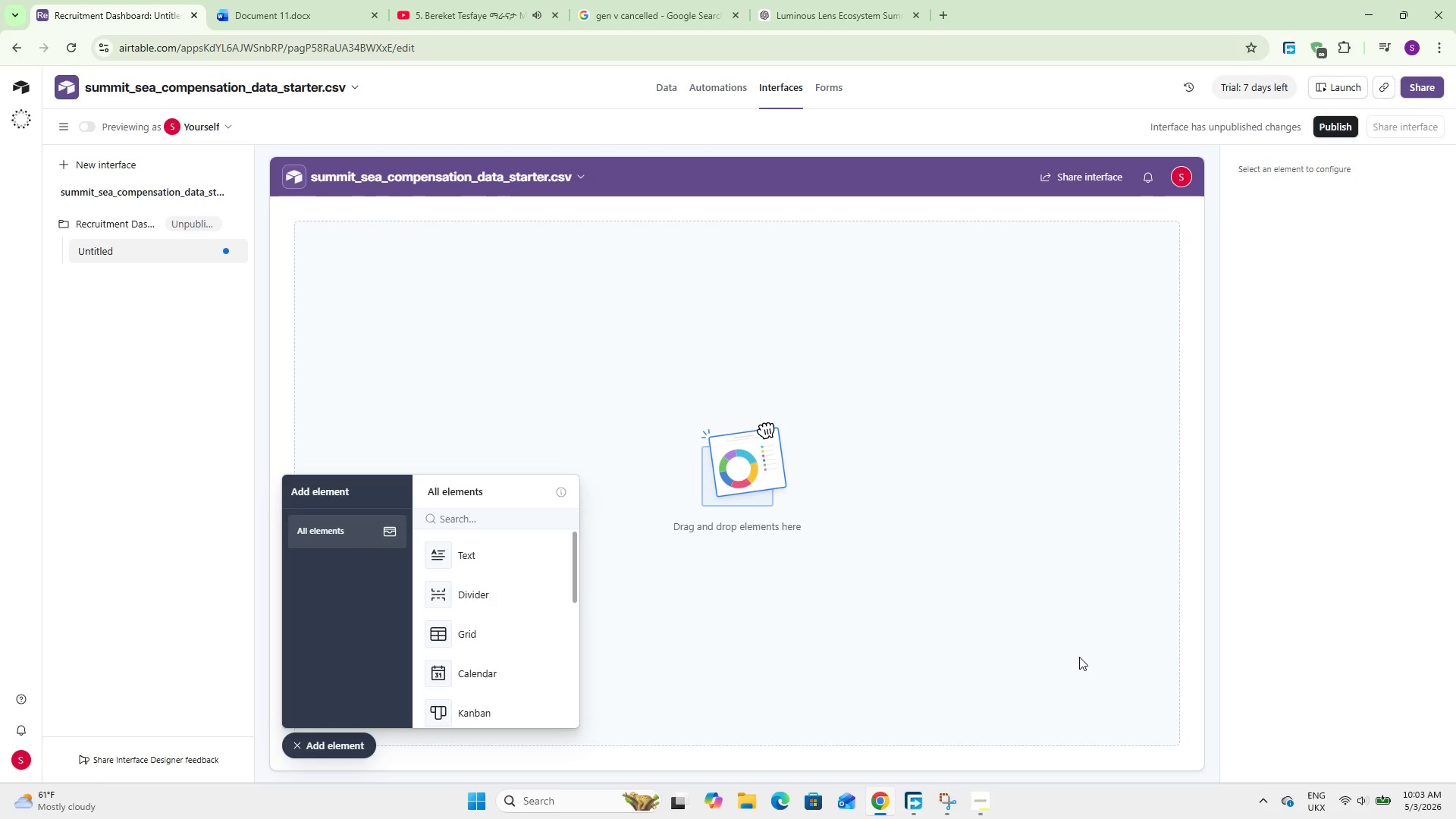 
wait(34.97)
 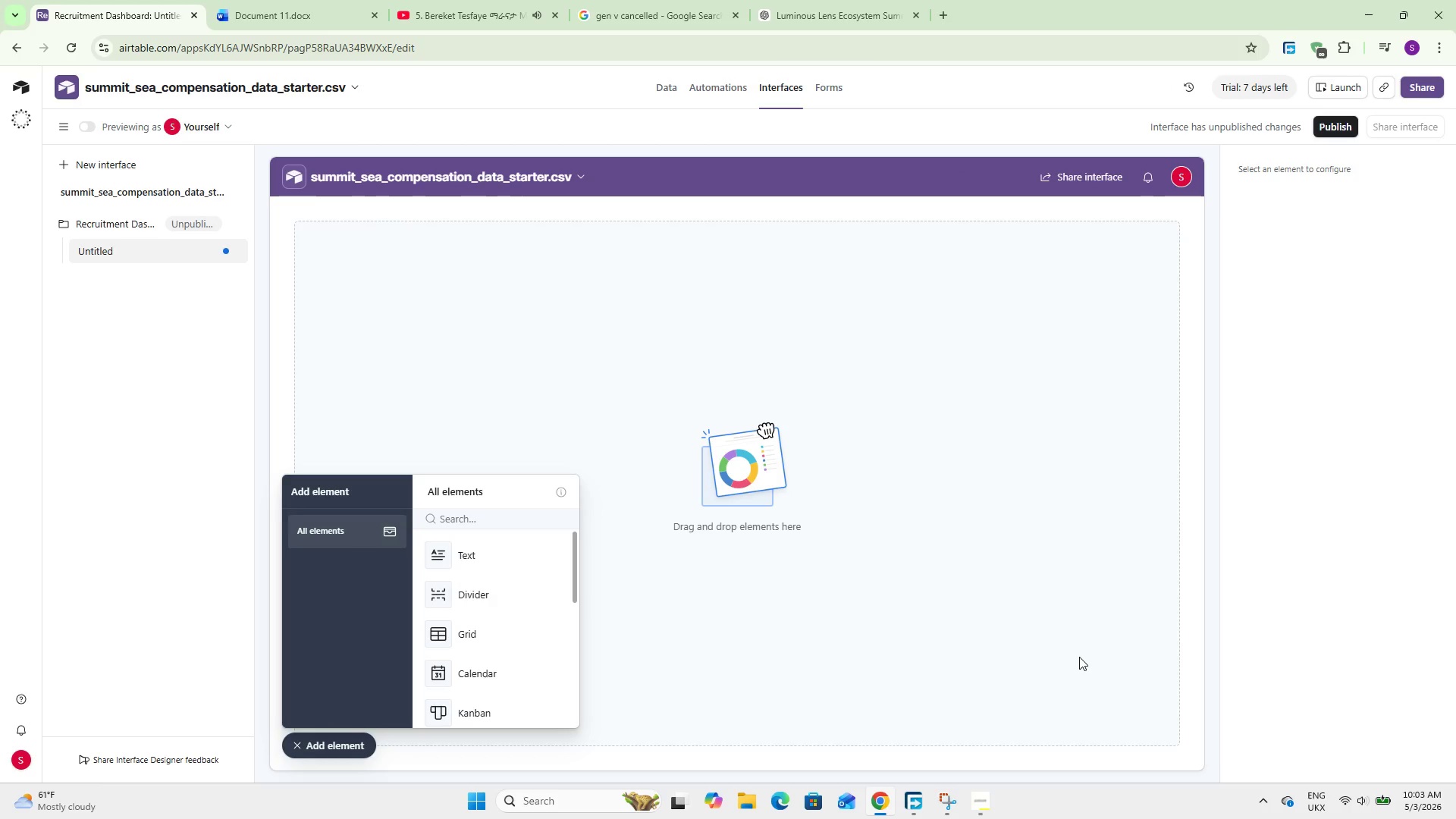 
left_click([464, 526])
 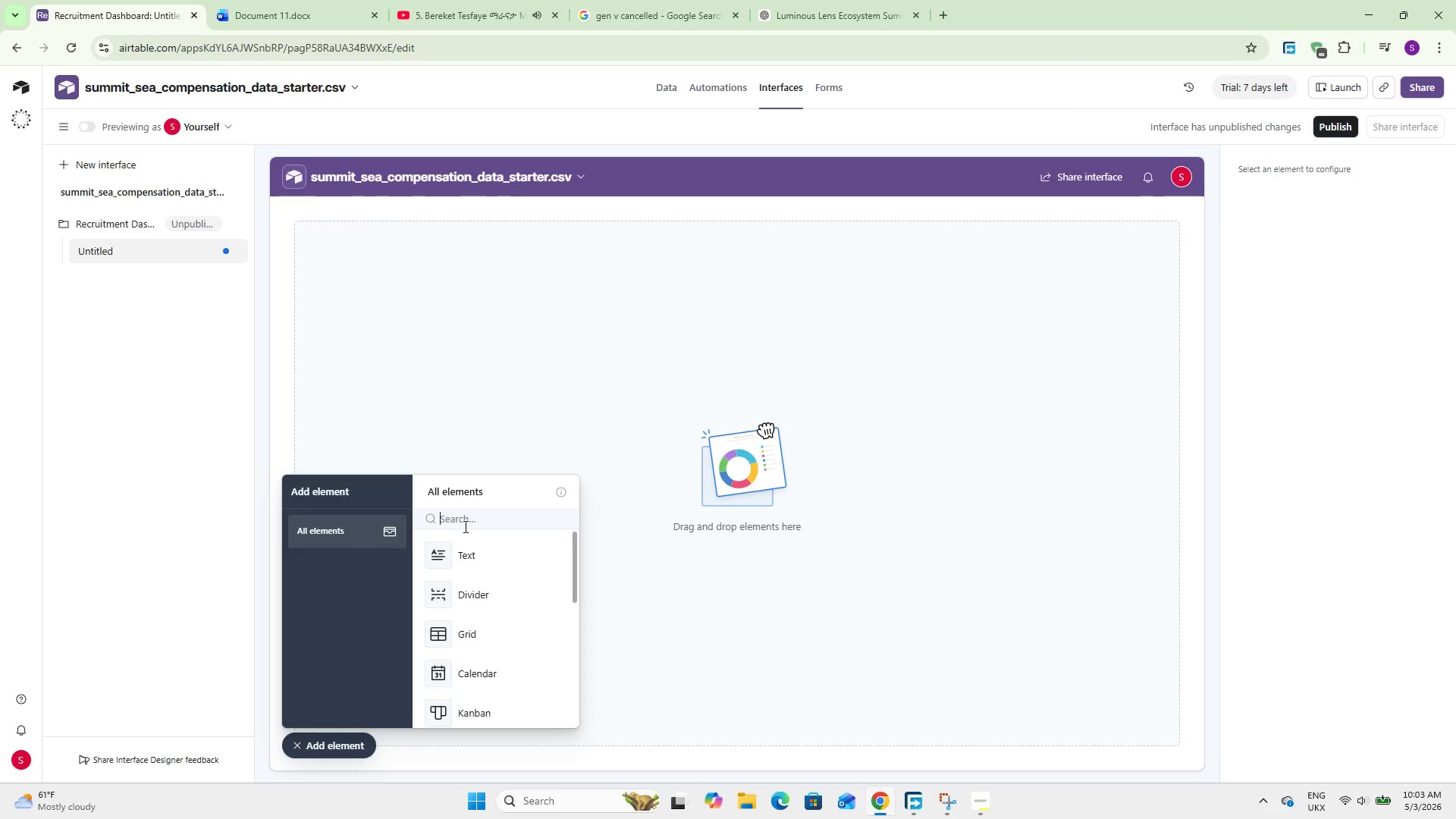 
type(re)
 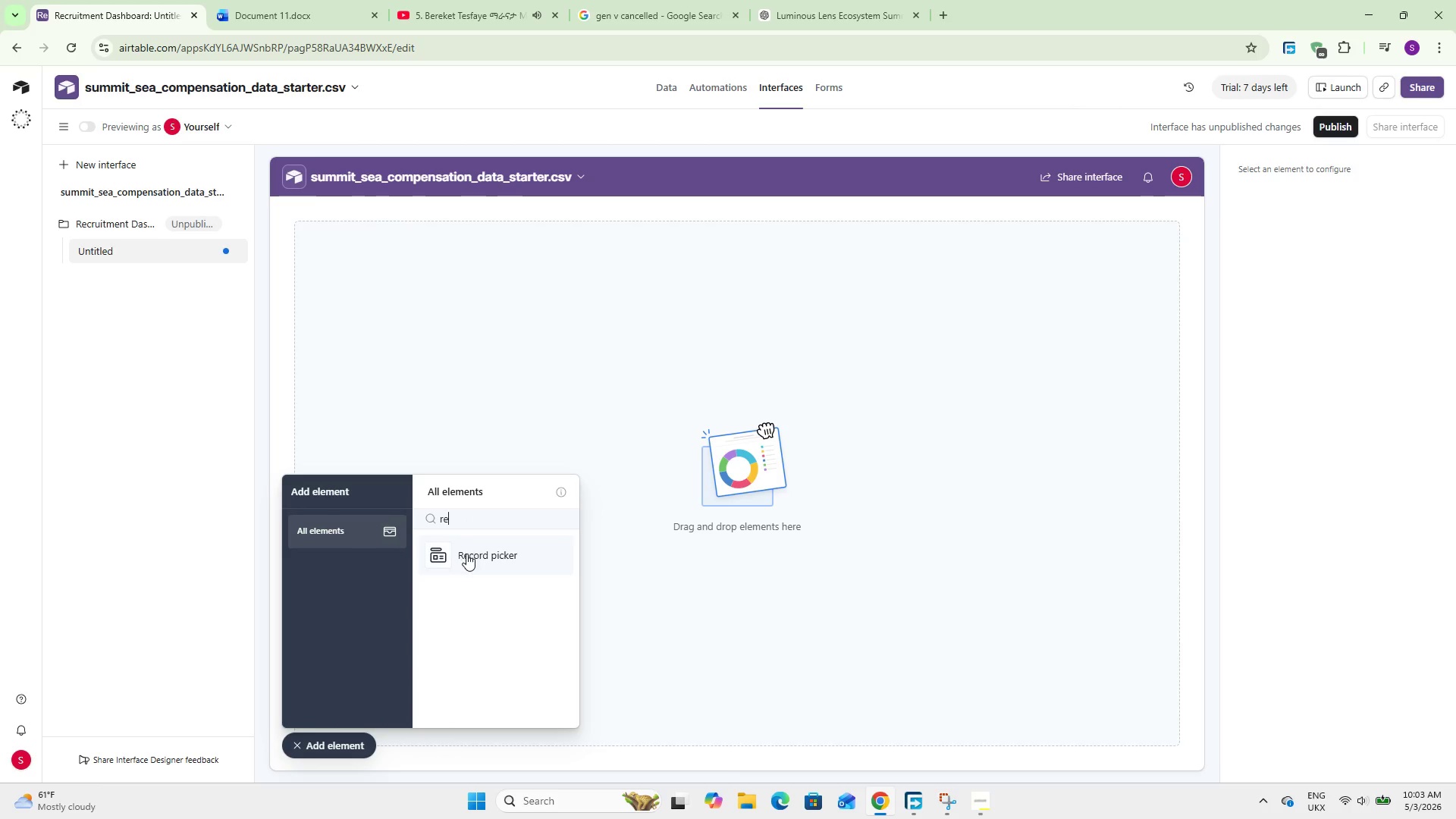 
left_click([466, 554])
 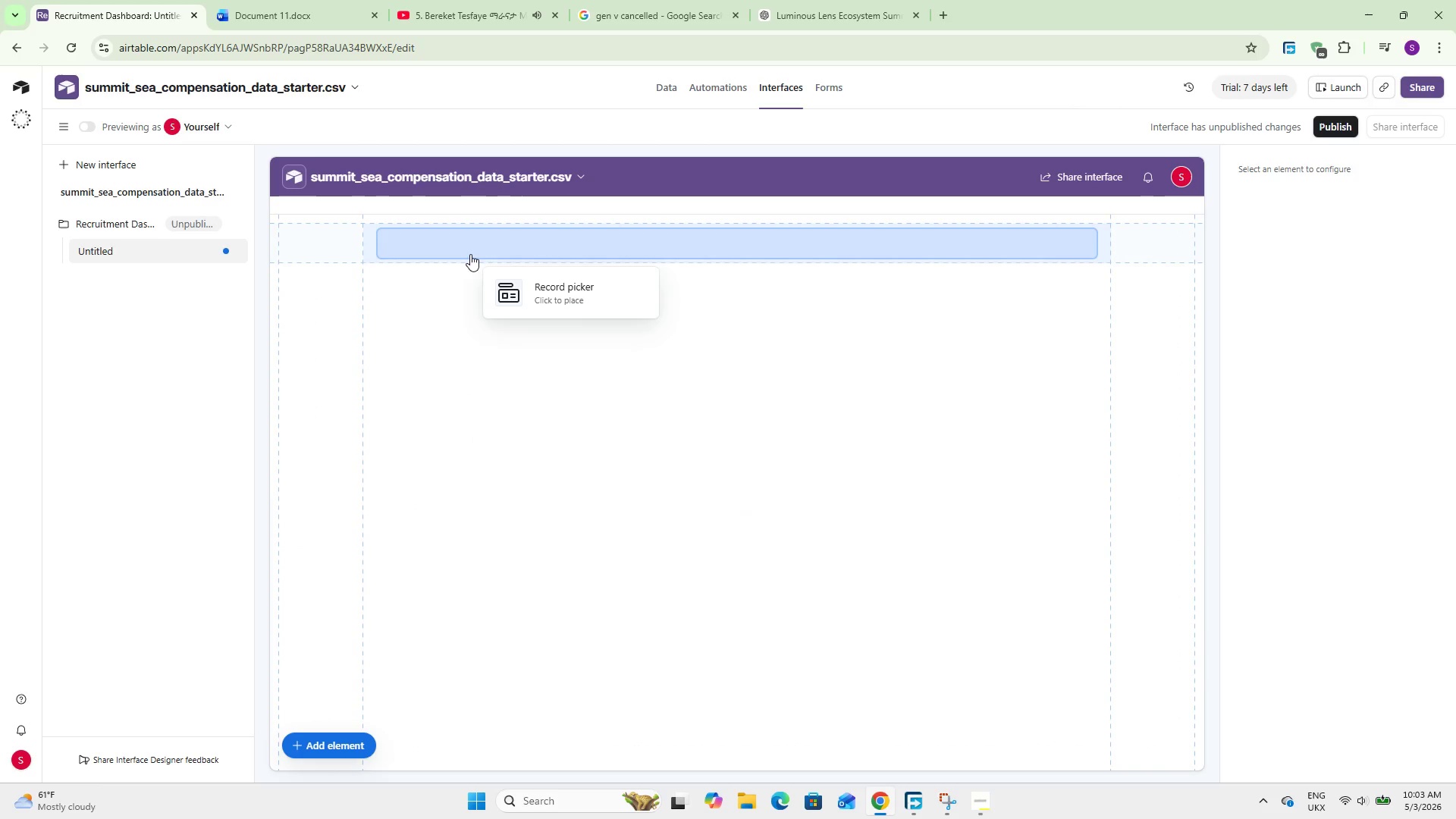 
left_click([460, 234])
 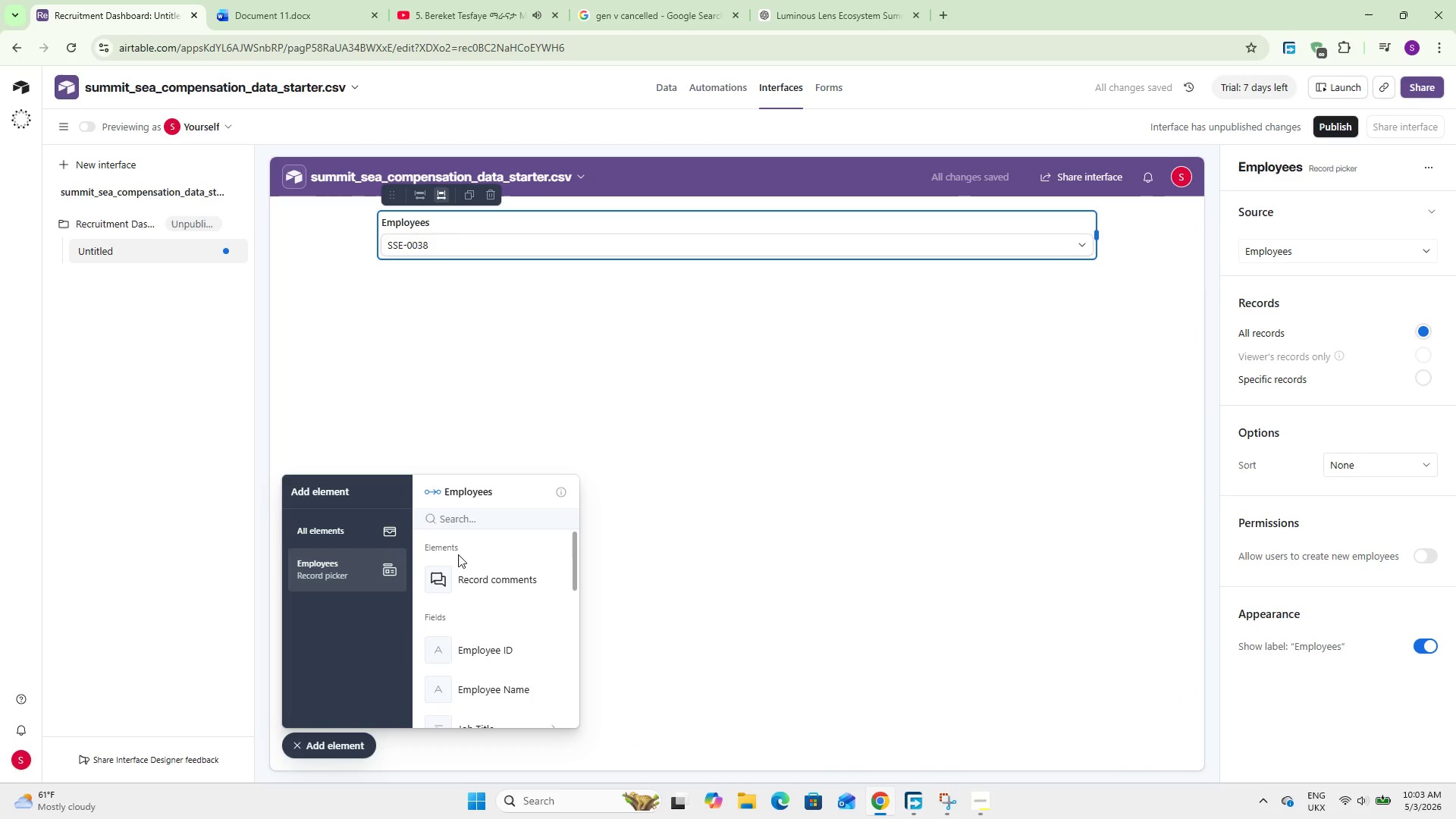 
left_click([338, 525])
 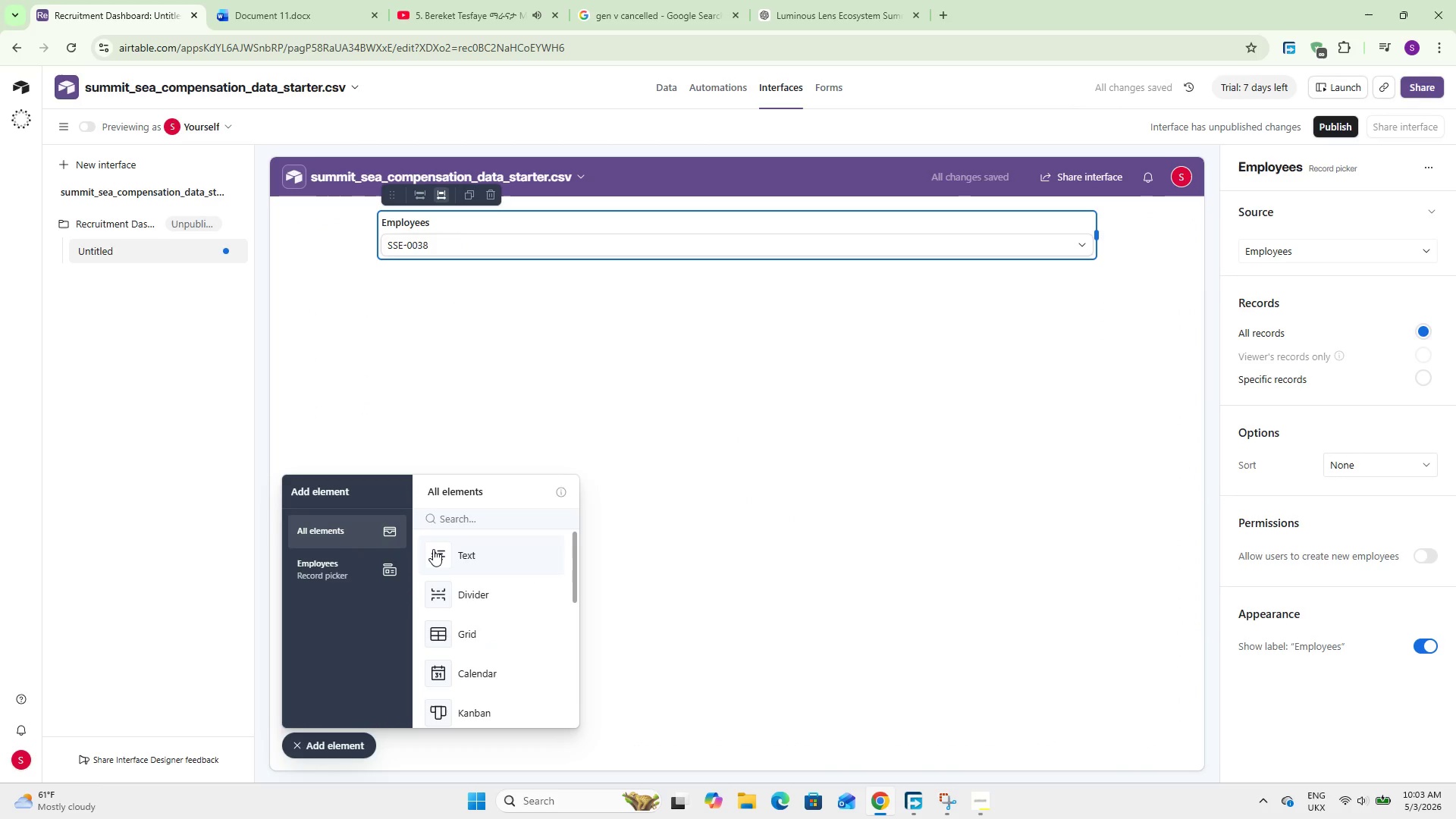 
left_click([433, 549])
 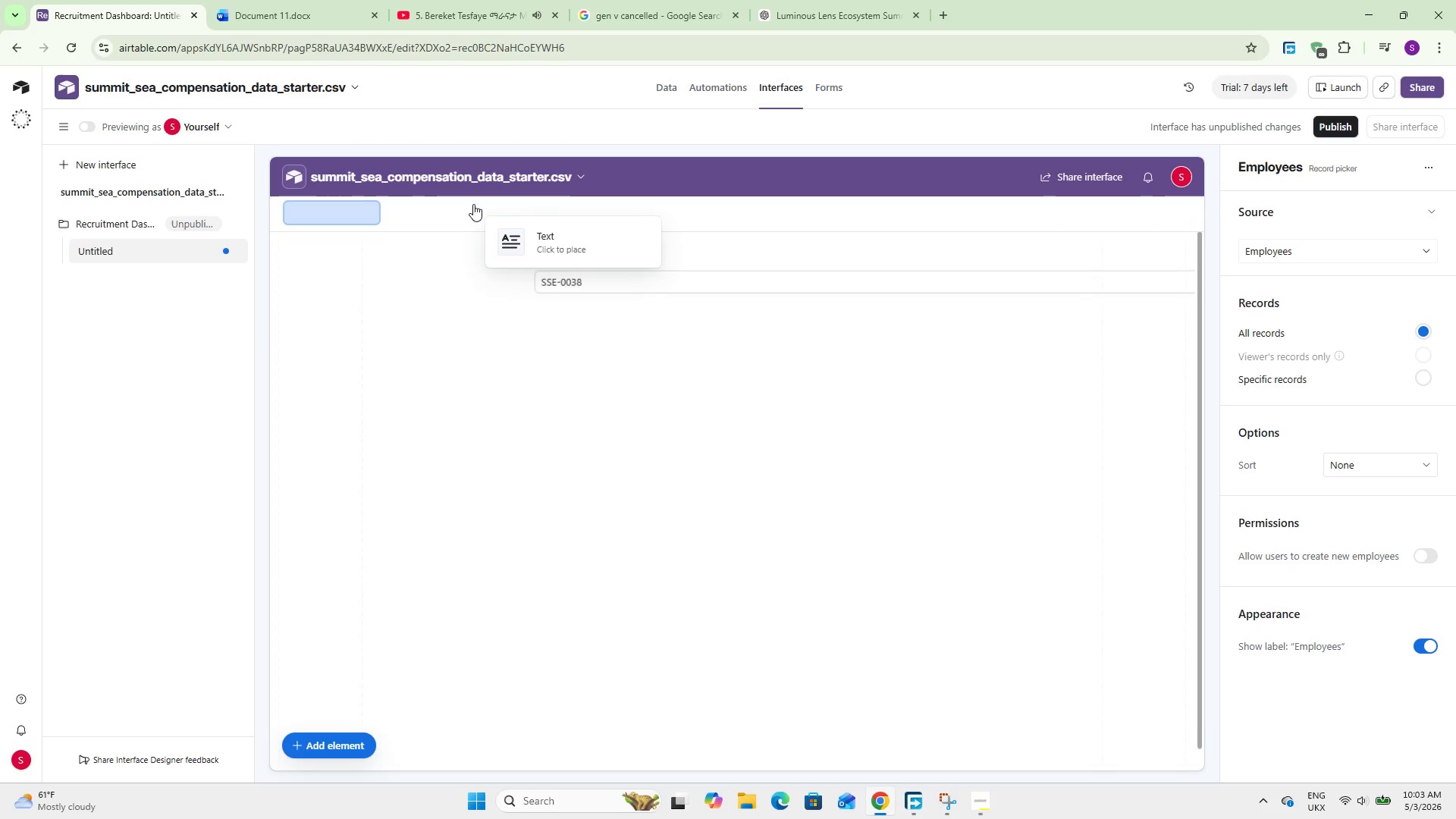 
left_click([525, 232])
 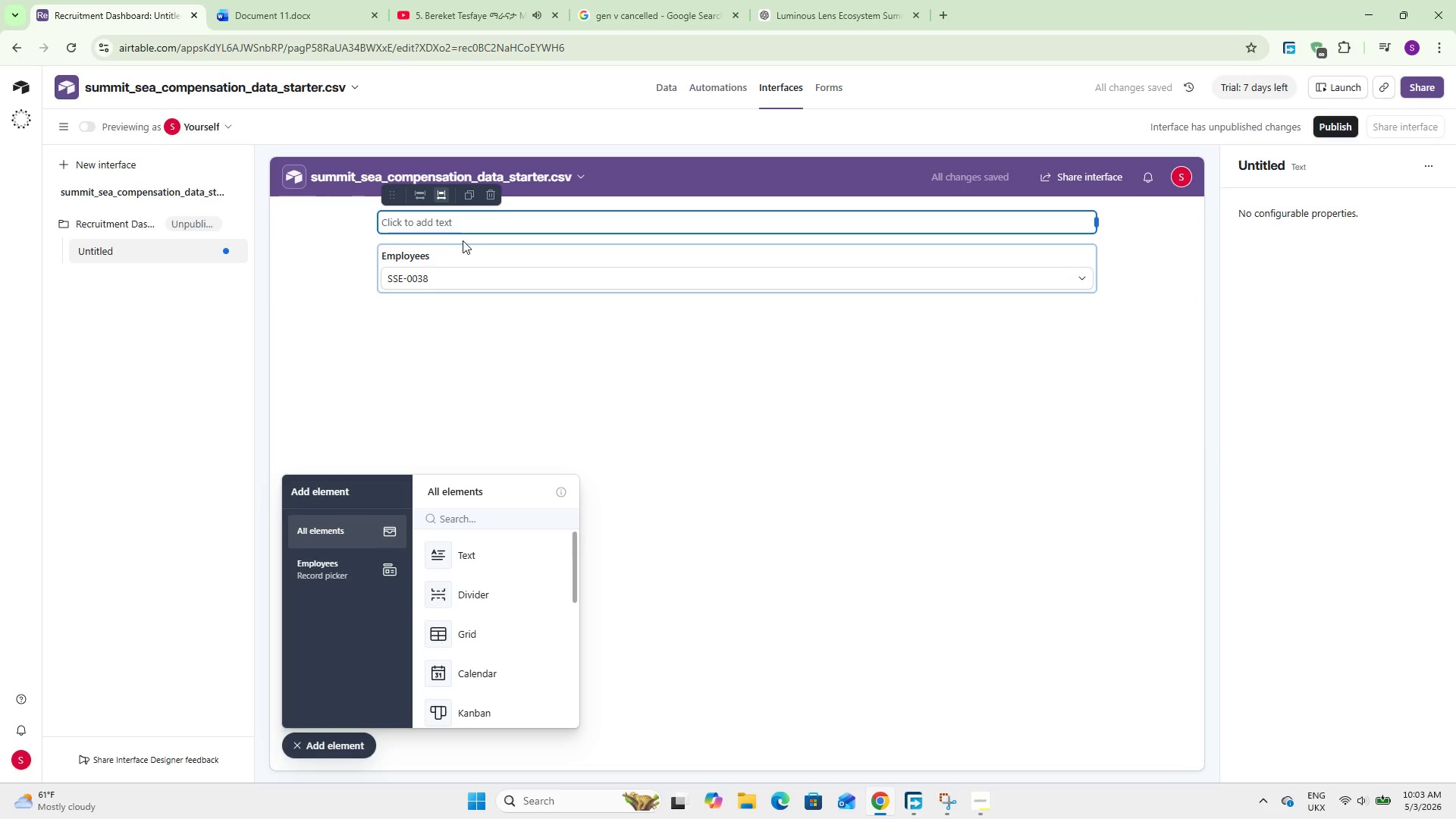 
double_click([457, 229])
 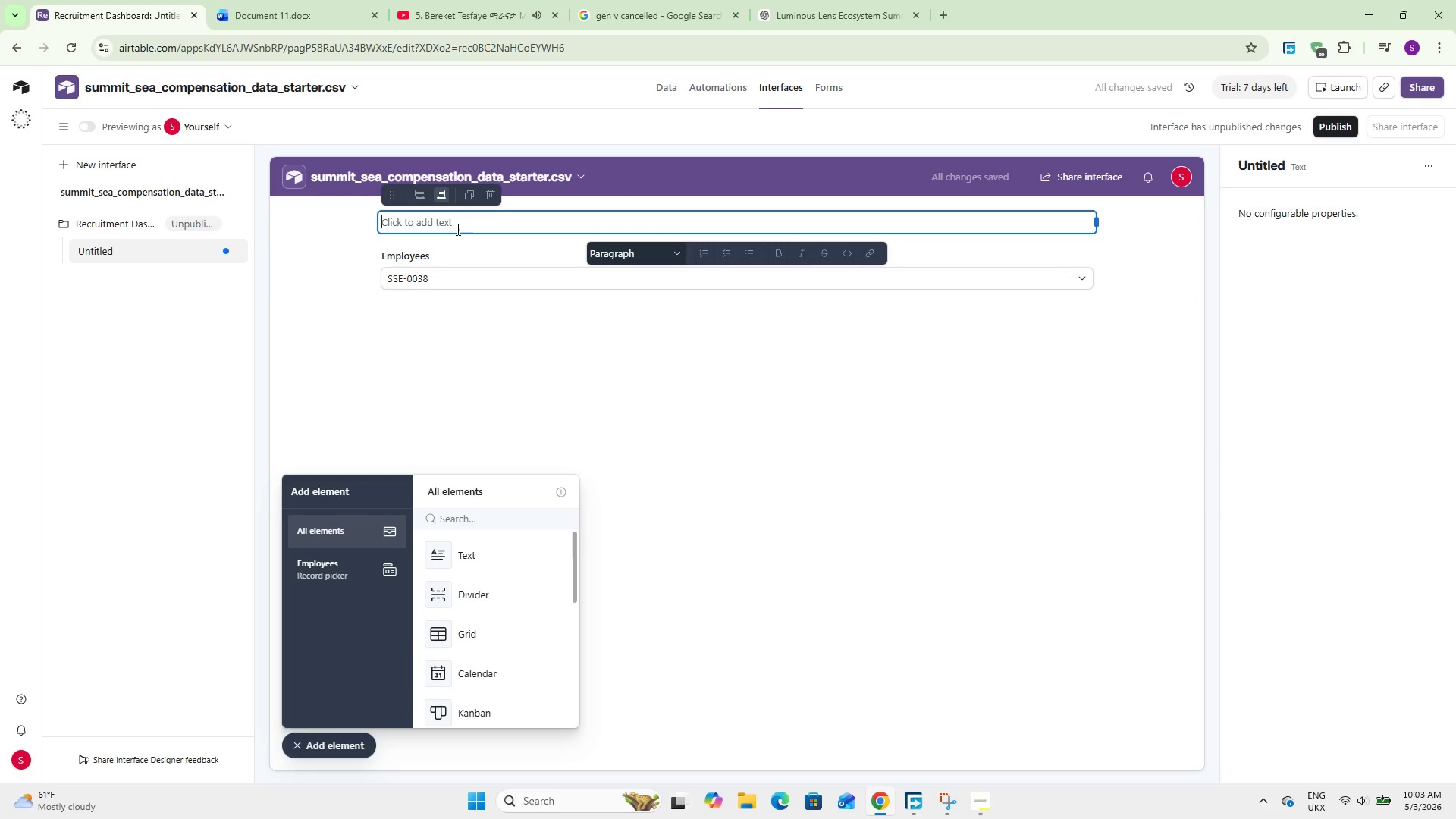 
type(Recruitment Dasj)
key(Backspace)
type(hboard)
 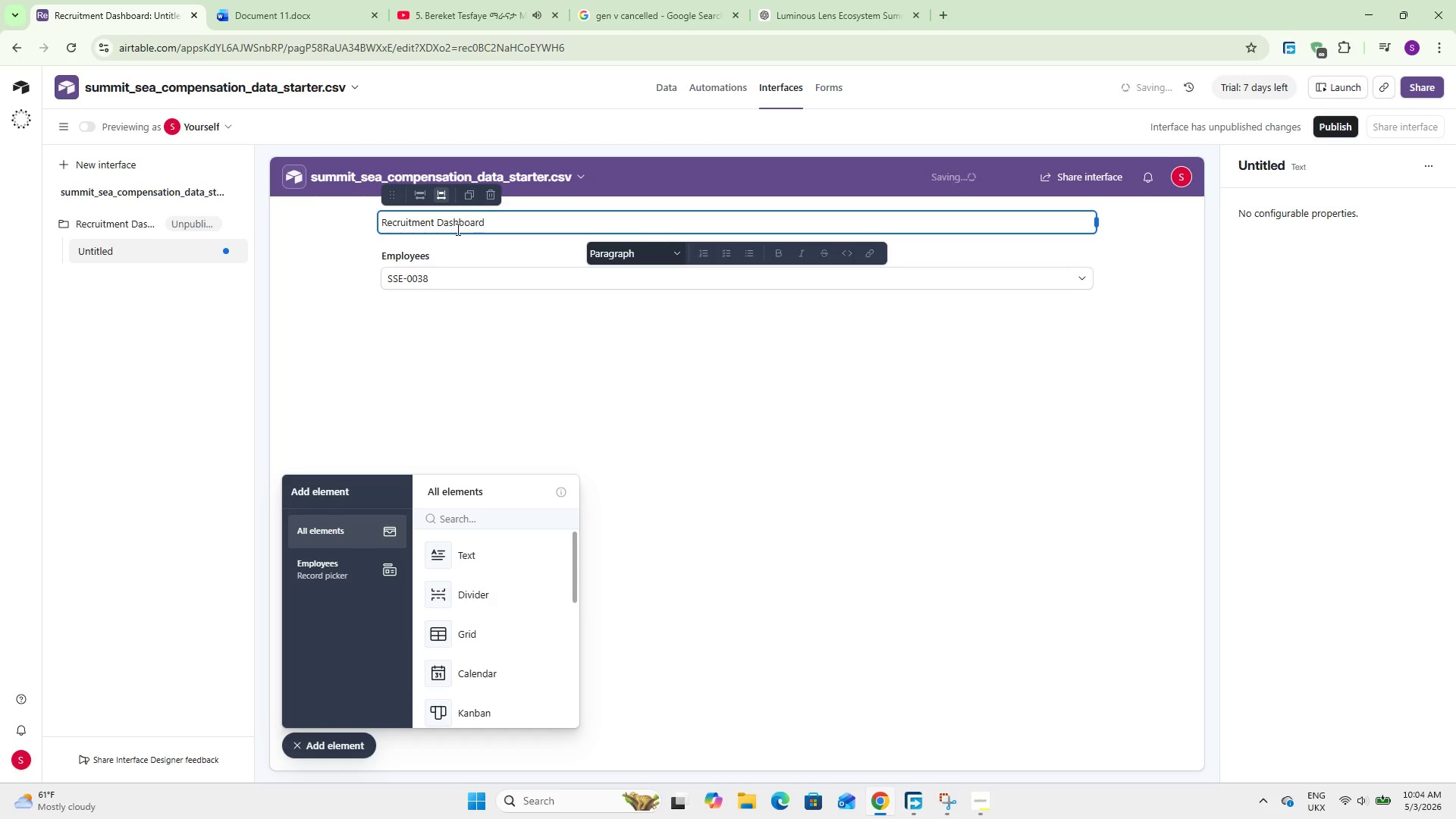 
left_click([662, 261])
 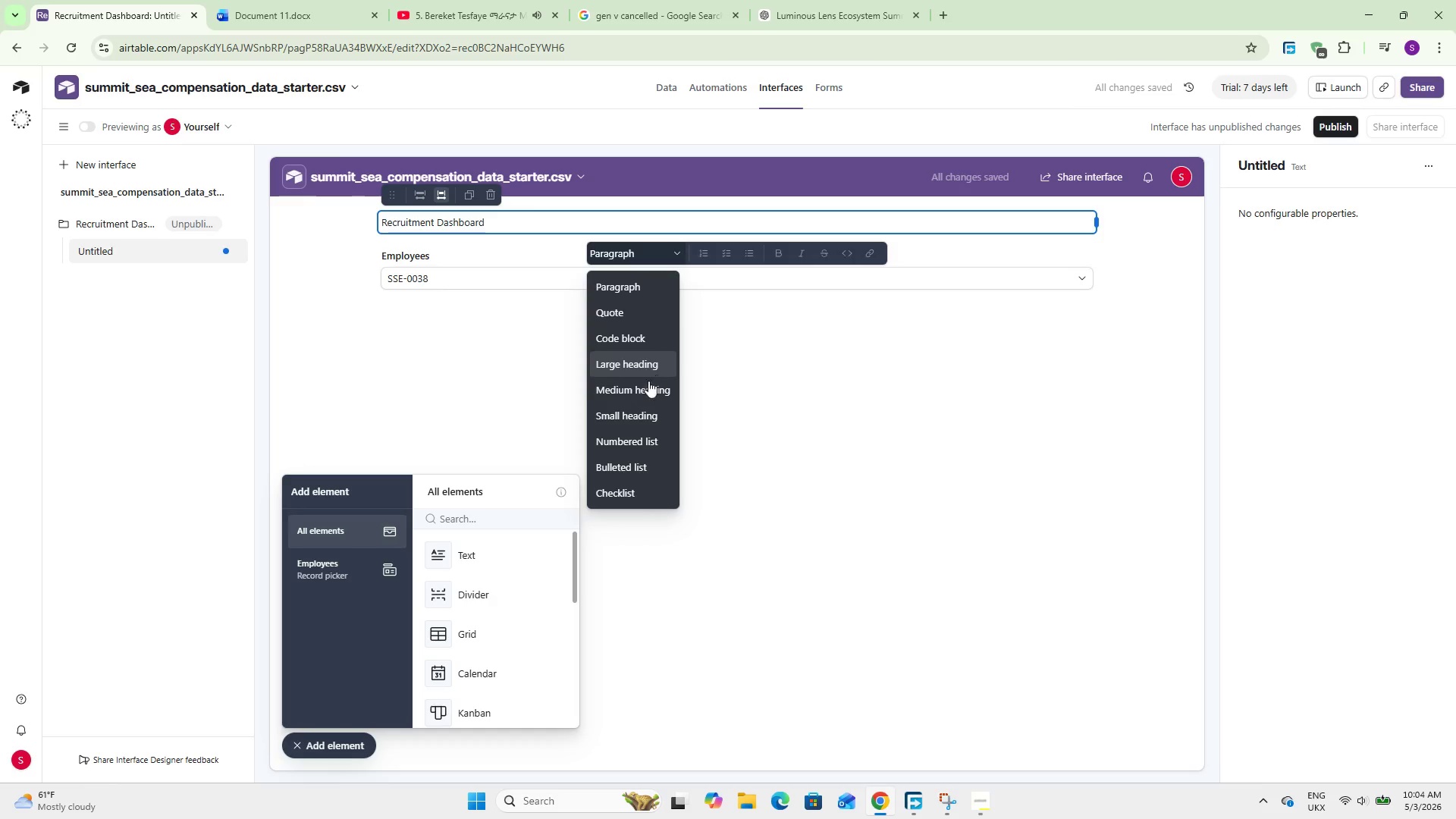 
left_click([646, 391])
 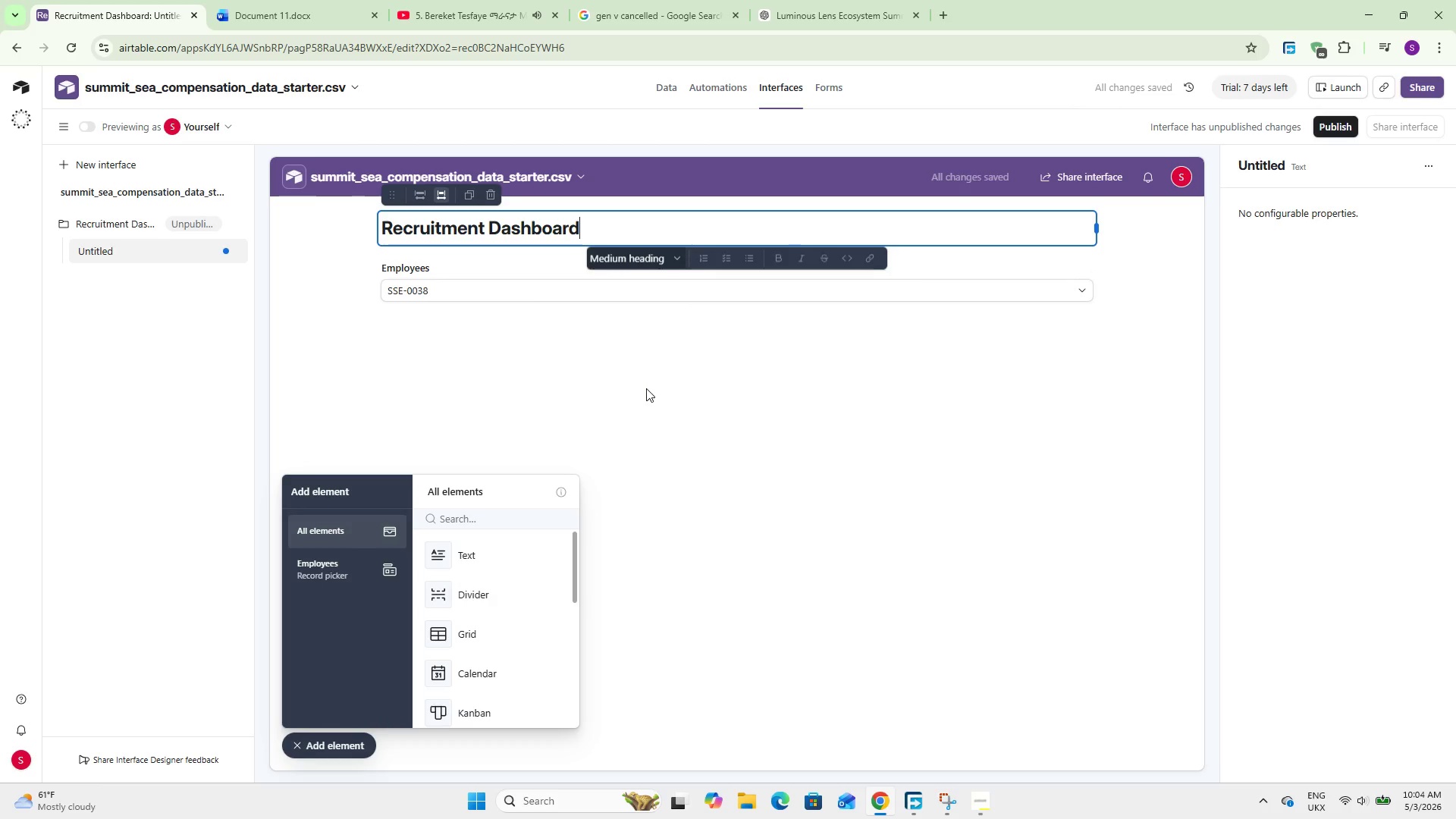 
left_click([646, 388])
 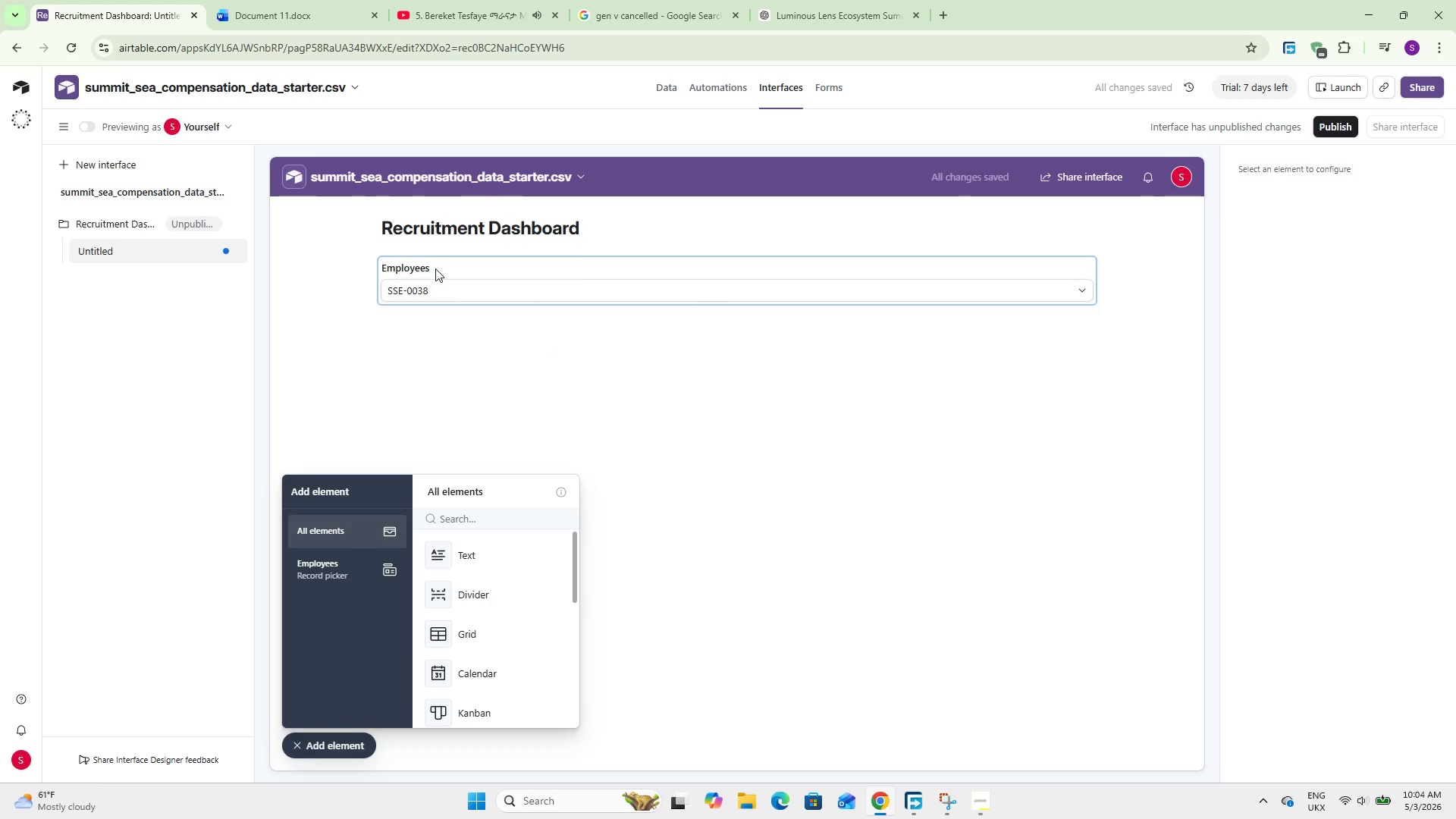 
left_click([435, 268])
 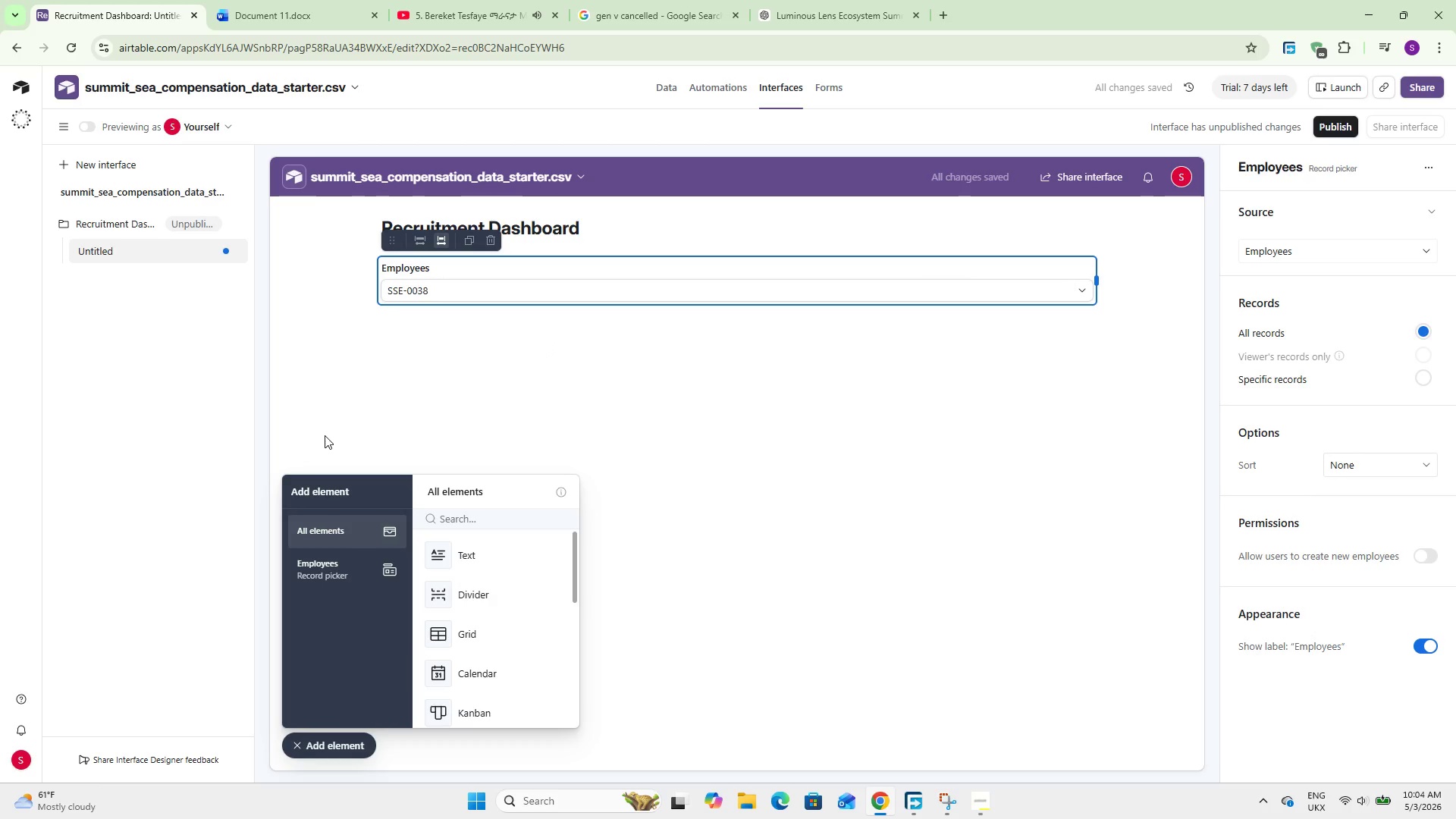 
left_click([314, 584])
 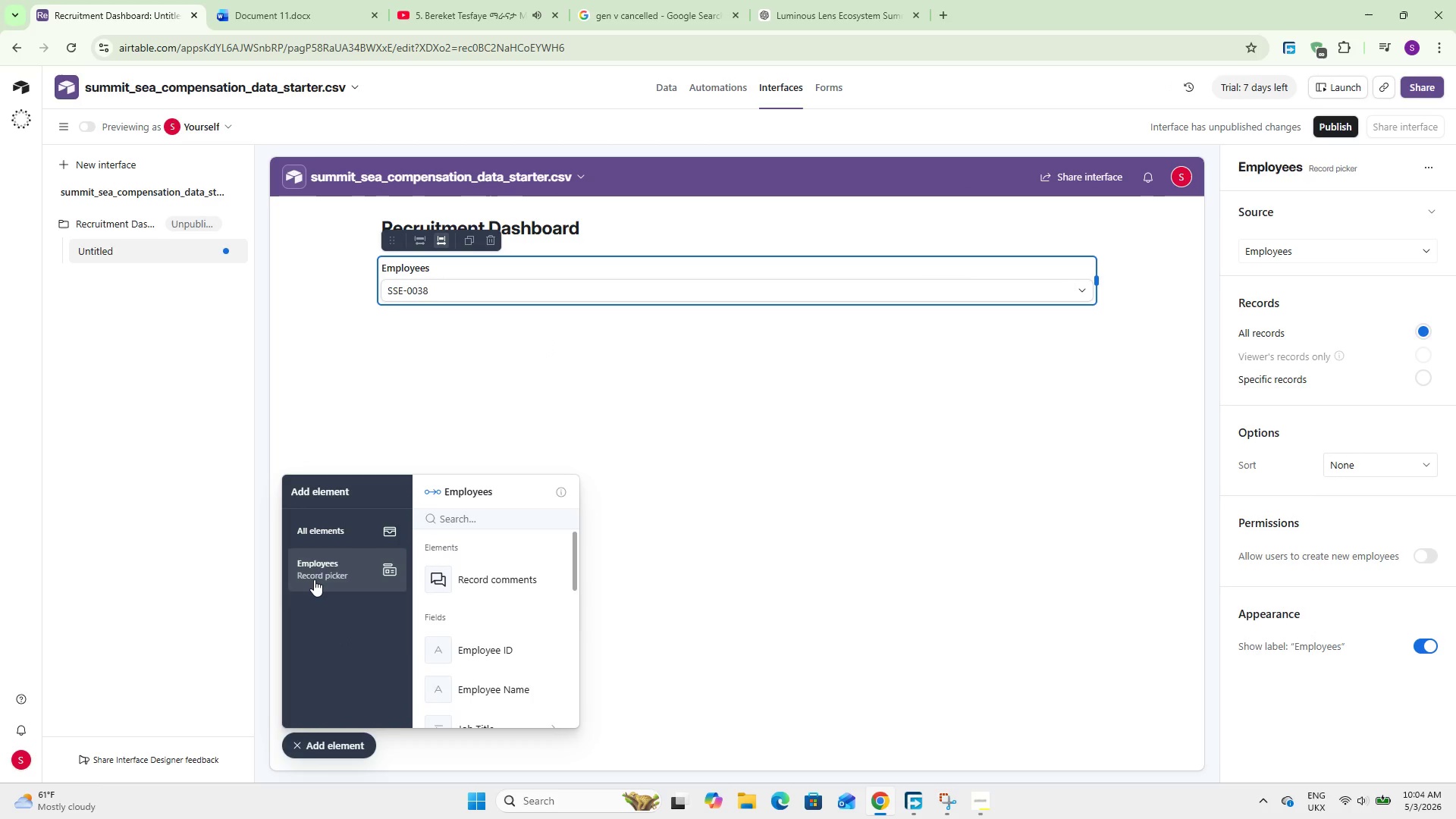 
wait(10.86)
 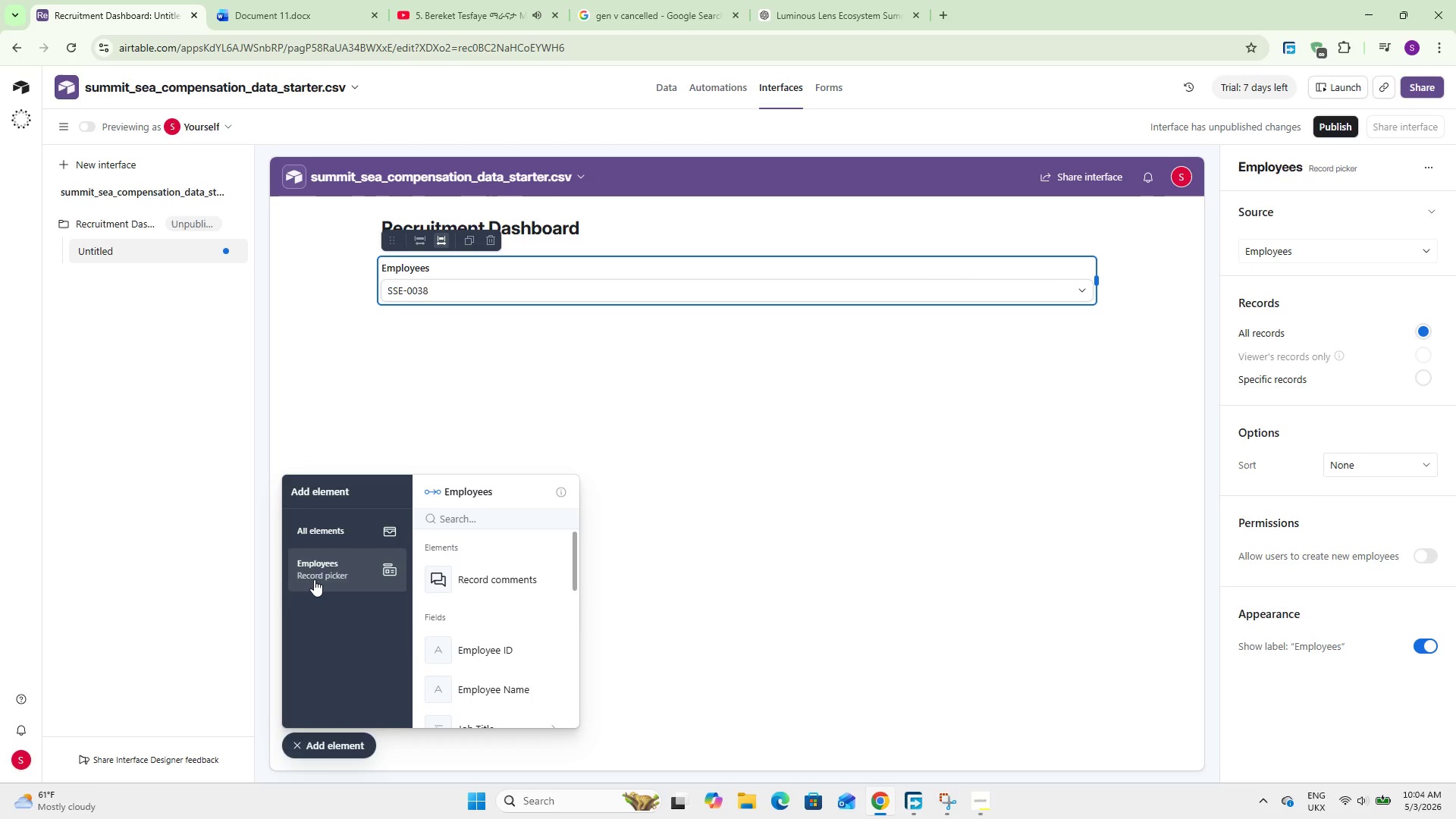 
left_click([1326, 249])
 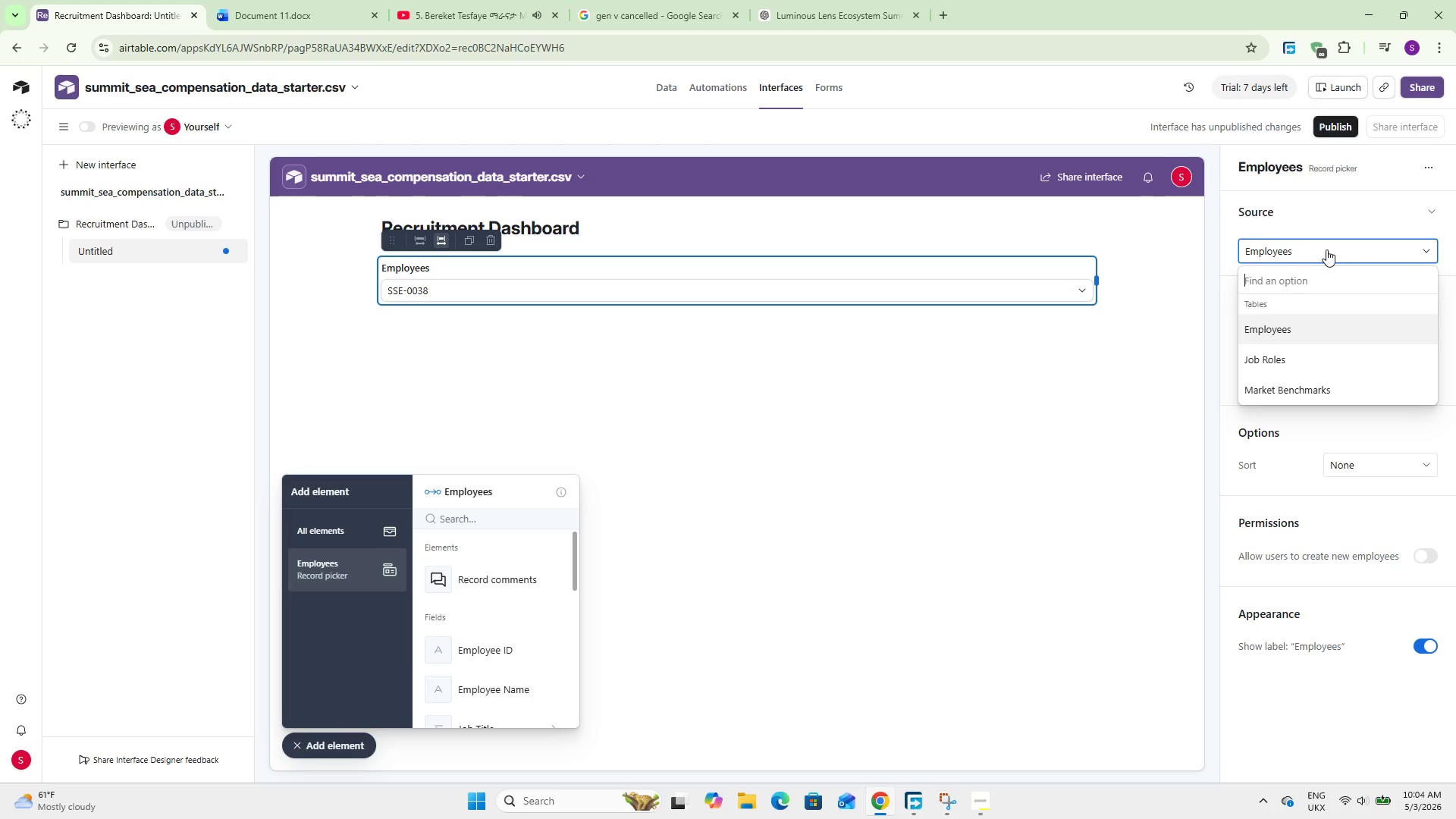 
left_click([1326, 249])
 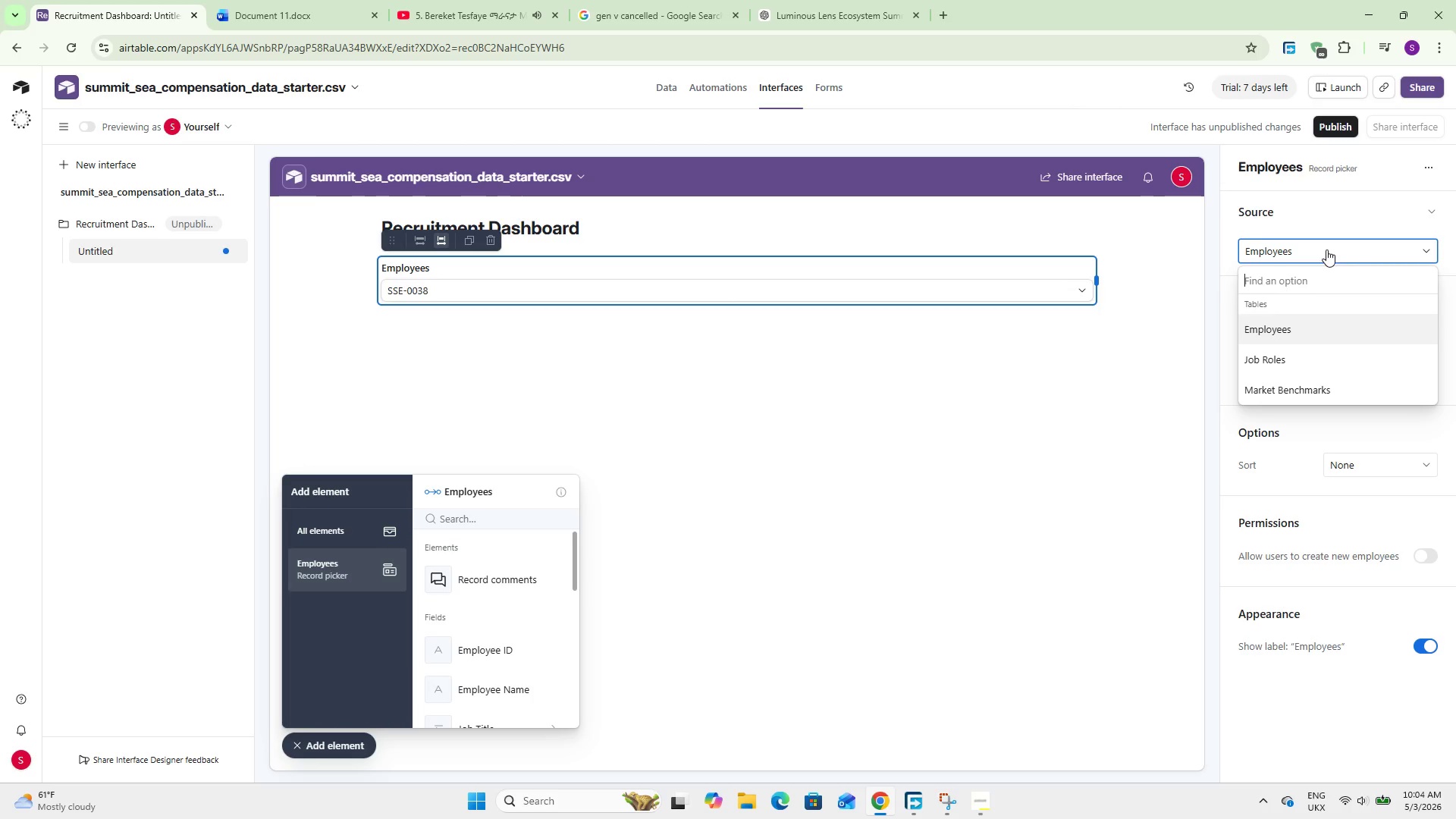 
left_click([1326, 249])
 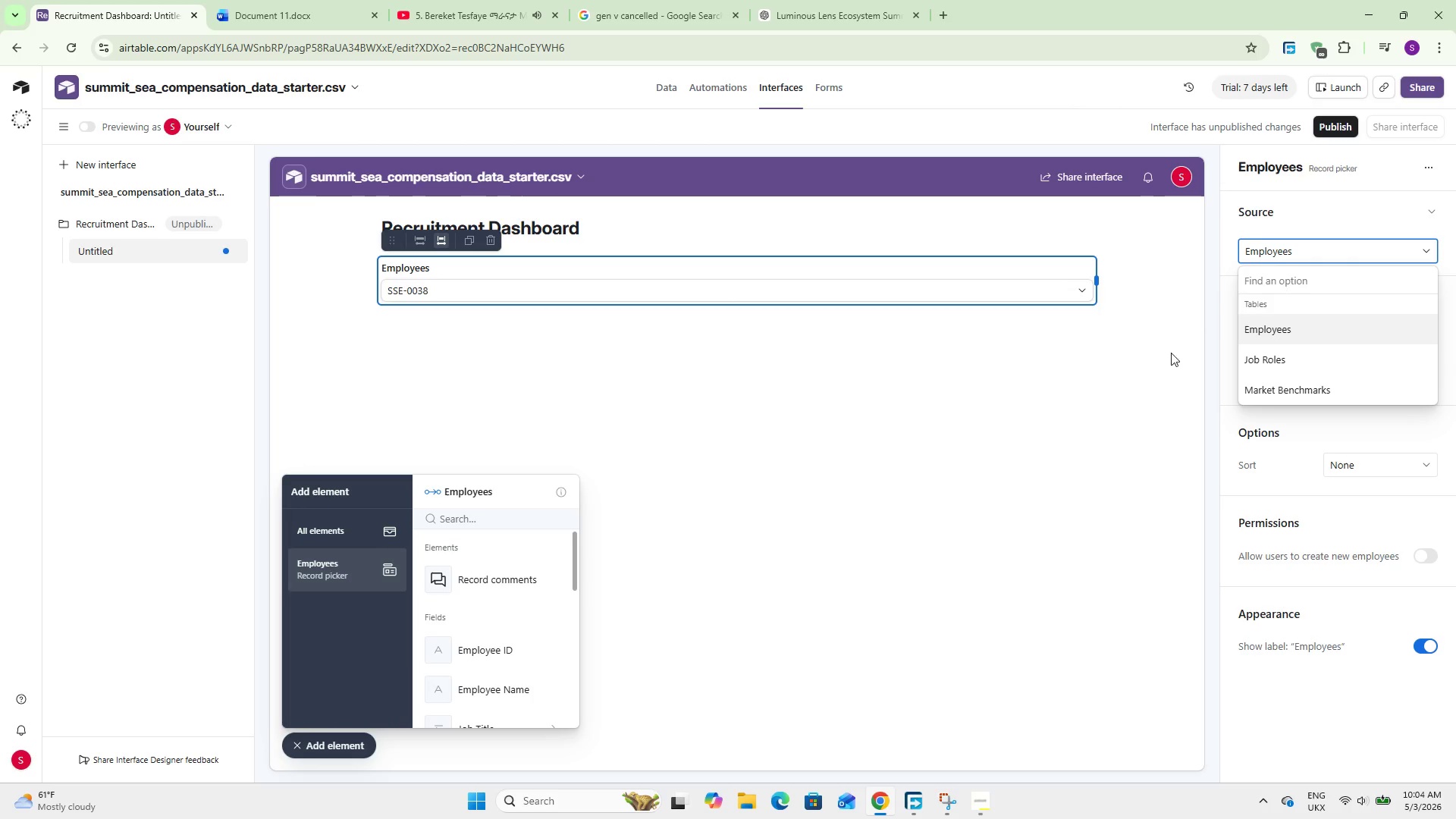 
left_click([1166, 382])
 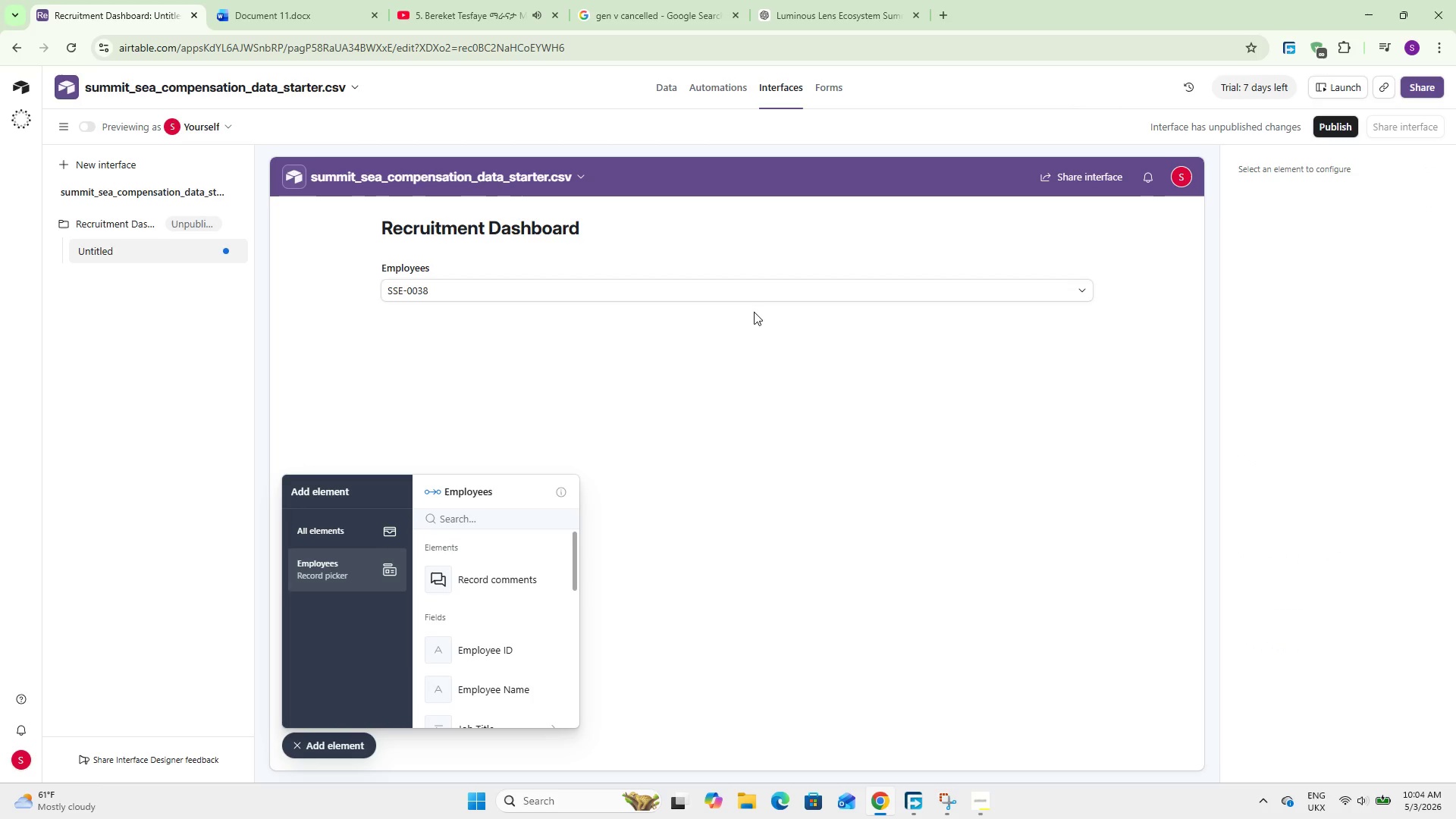 
left_click([763, 277])
 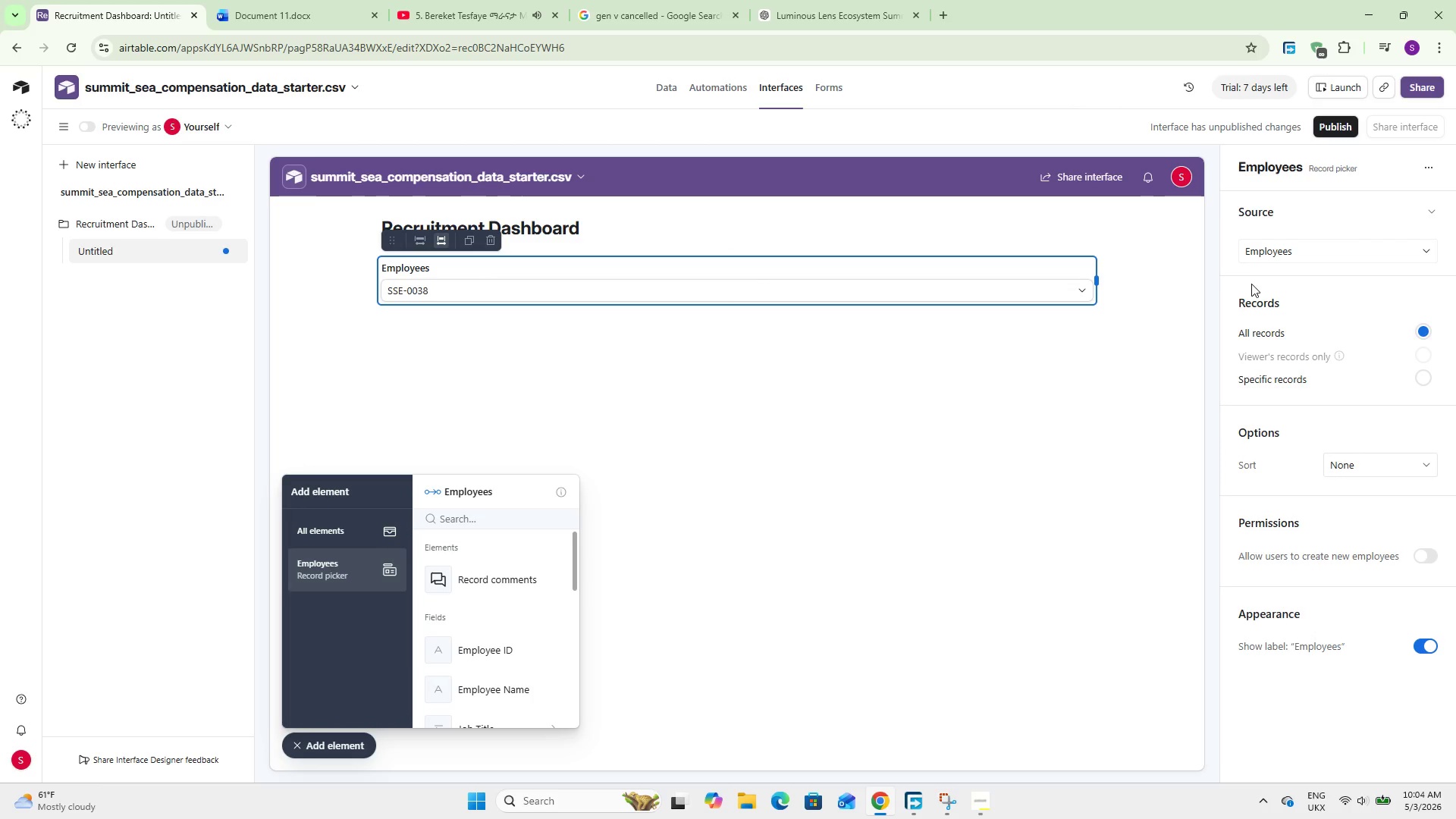 
left_click([1269, 257])
 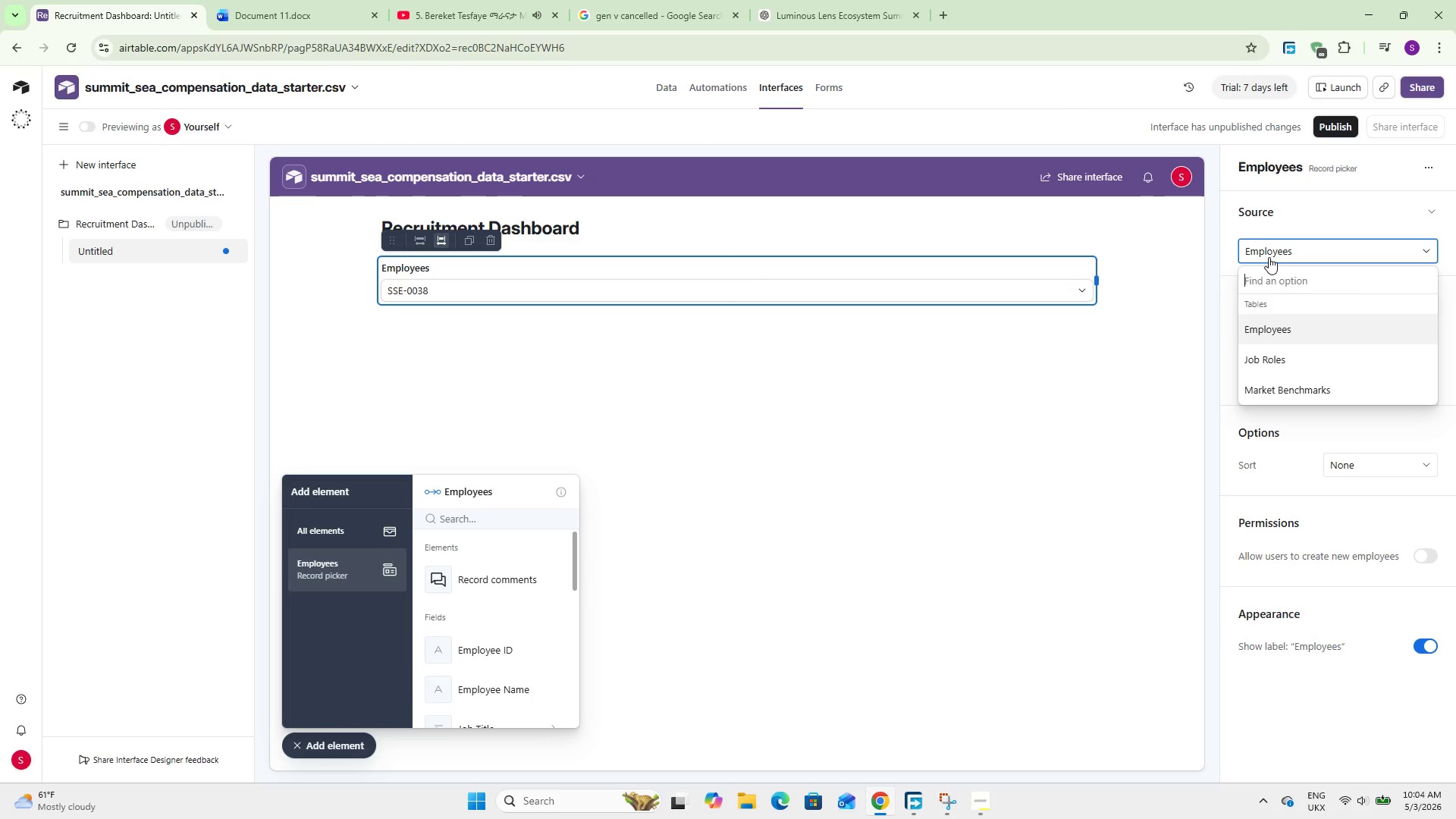 
left_click([1269, 257])
 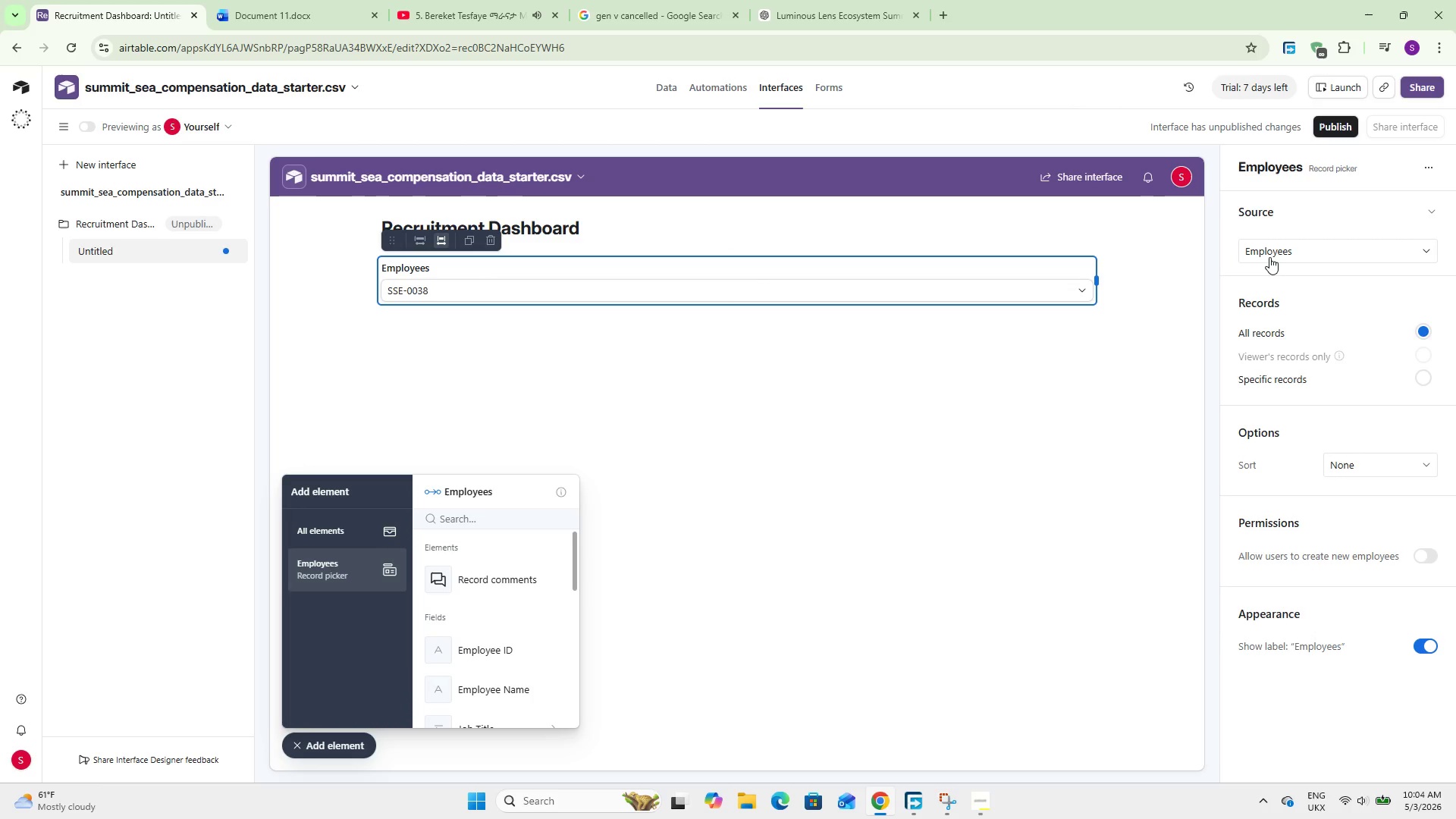 
wait(6.94)
 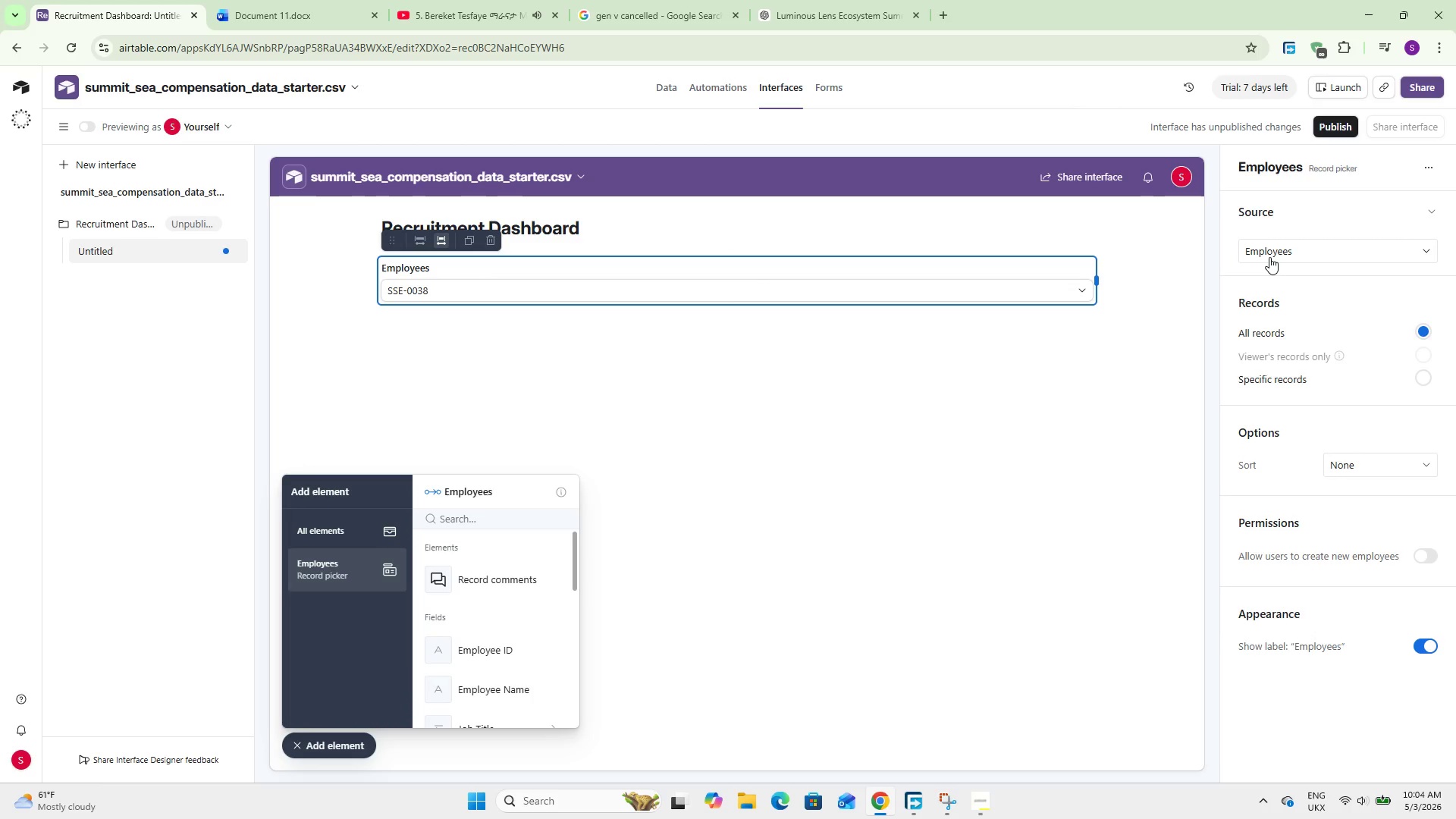 
left_click([1269, 257])
 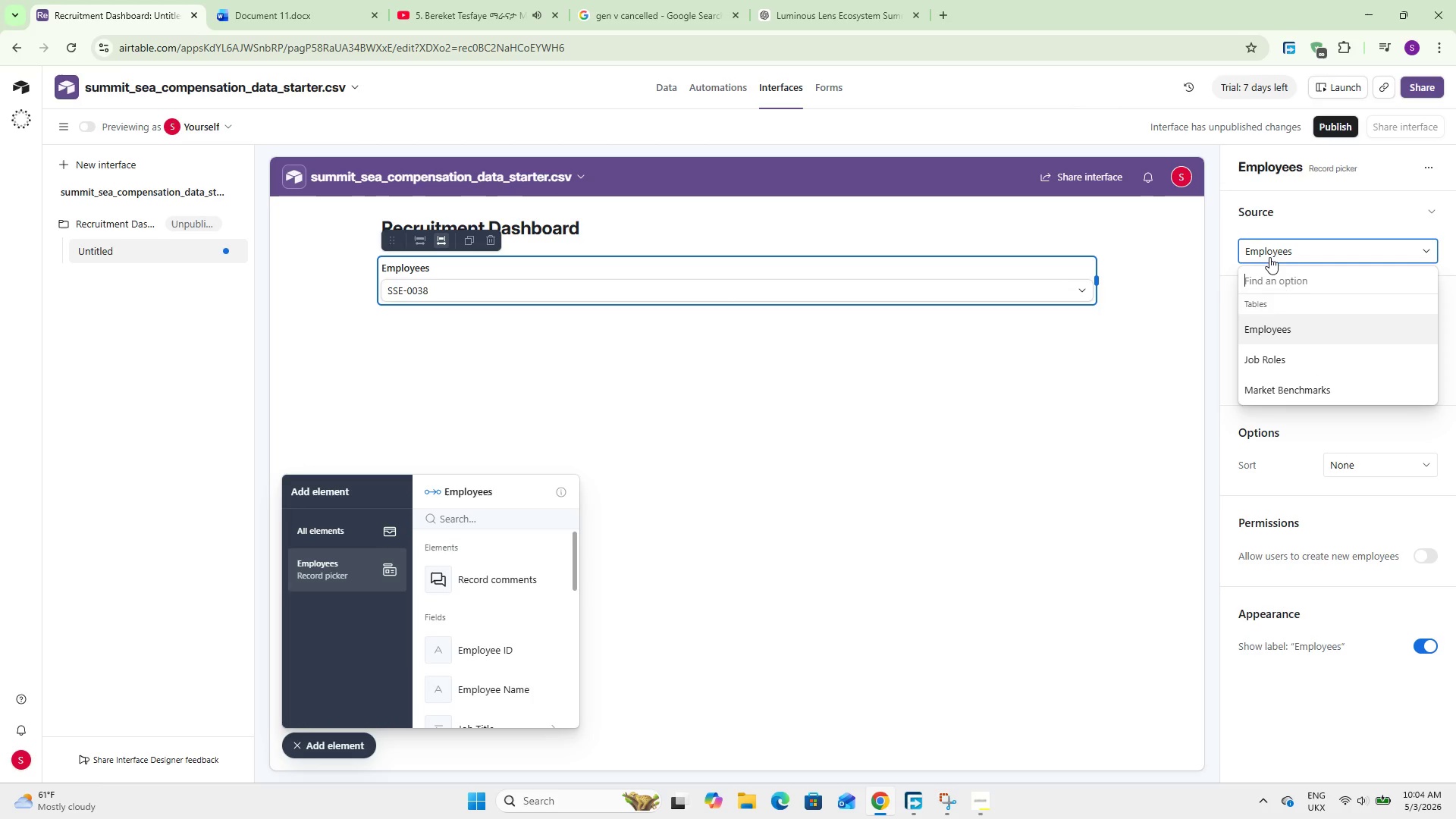 
left_click([1269, 257])
 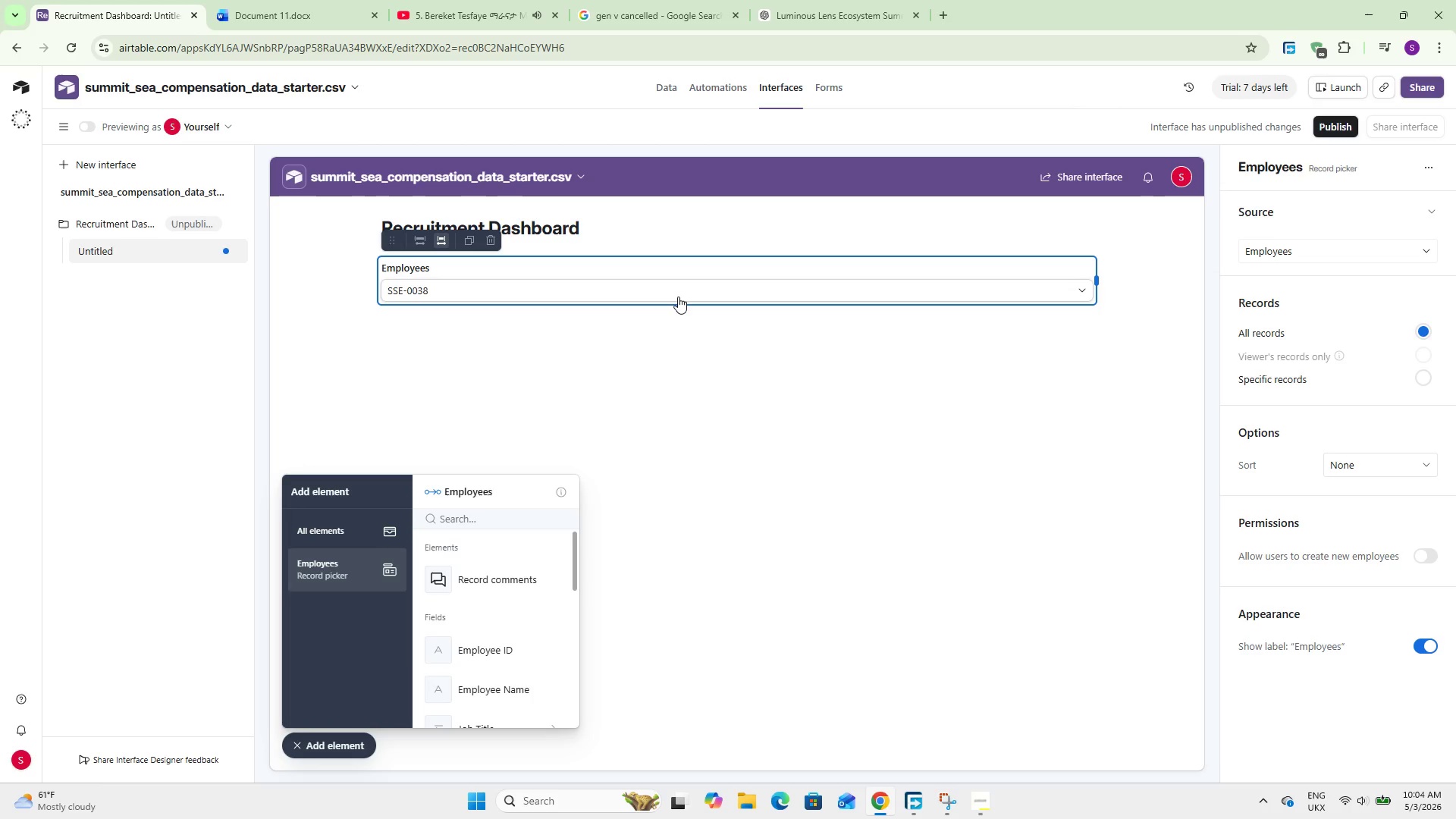 
left_click([676, 296])
 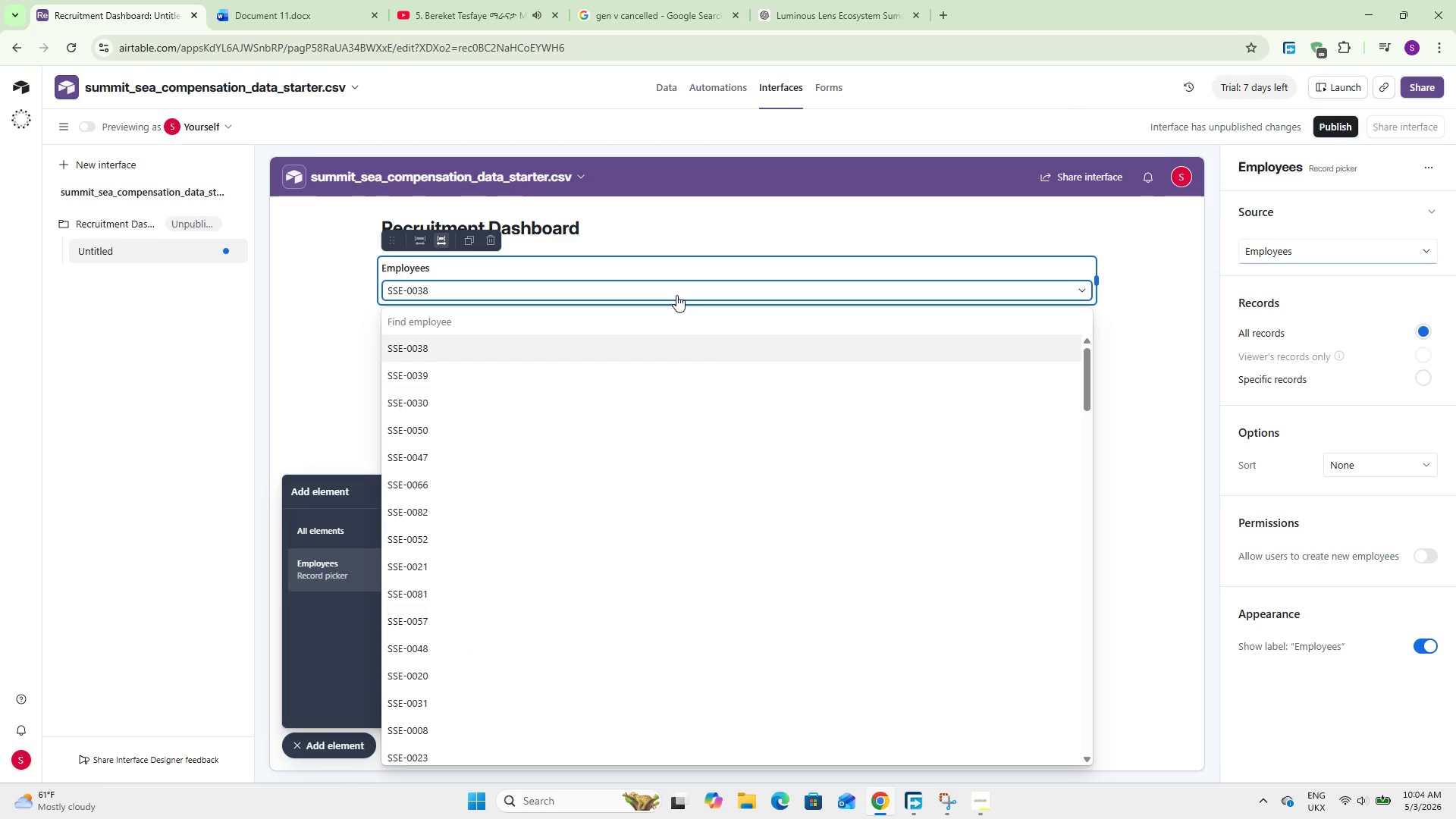 
left_click([676, 295])
 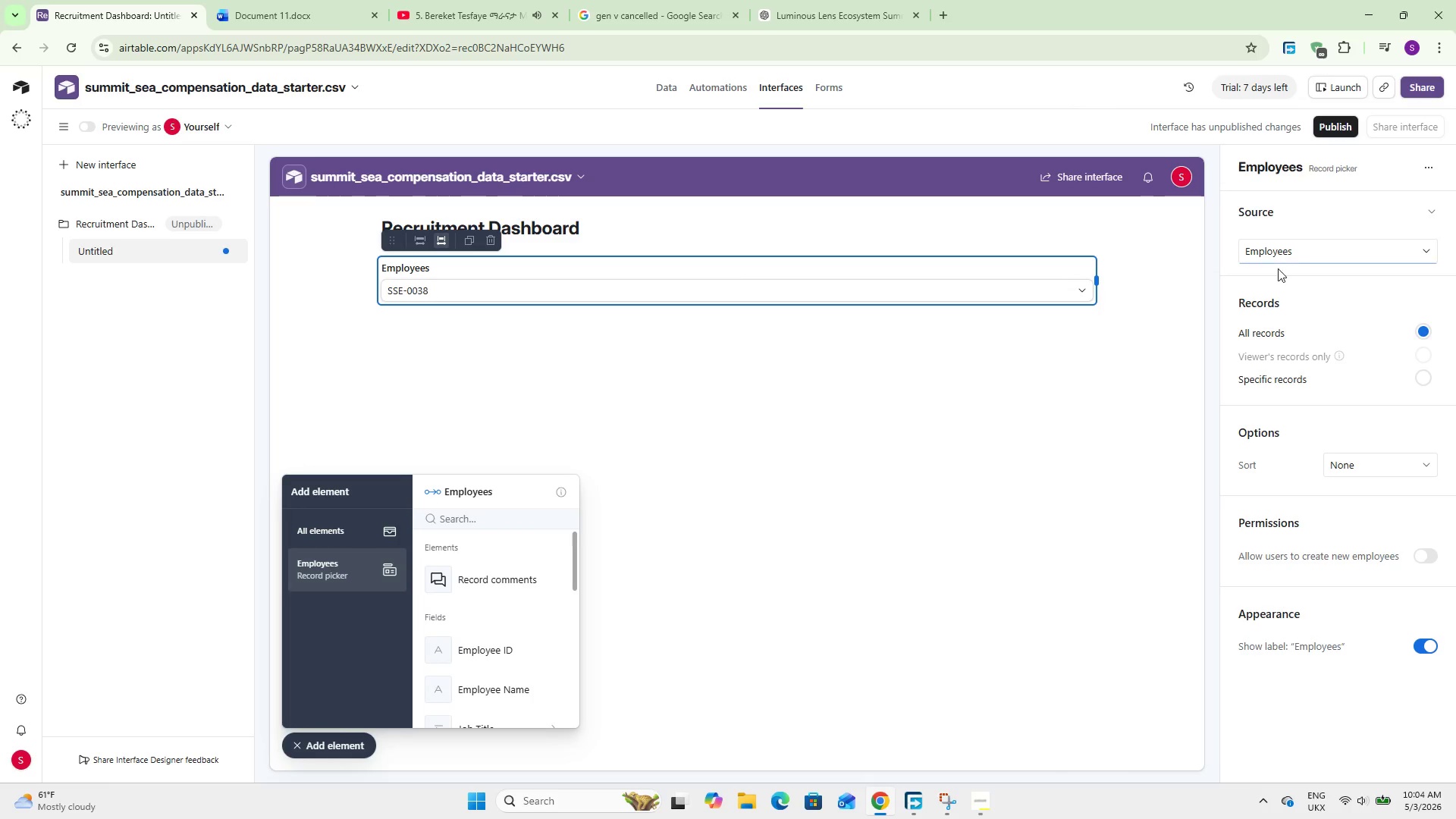 
left_click([1296, 372])
 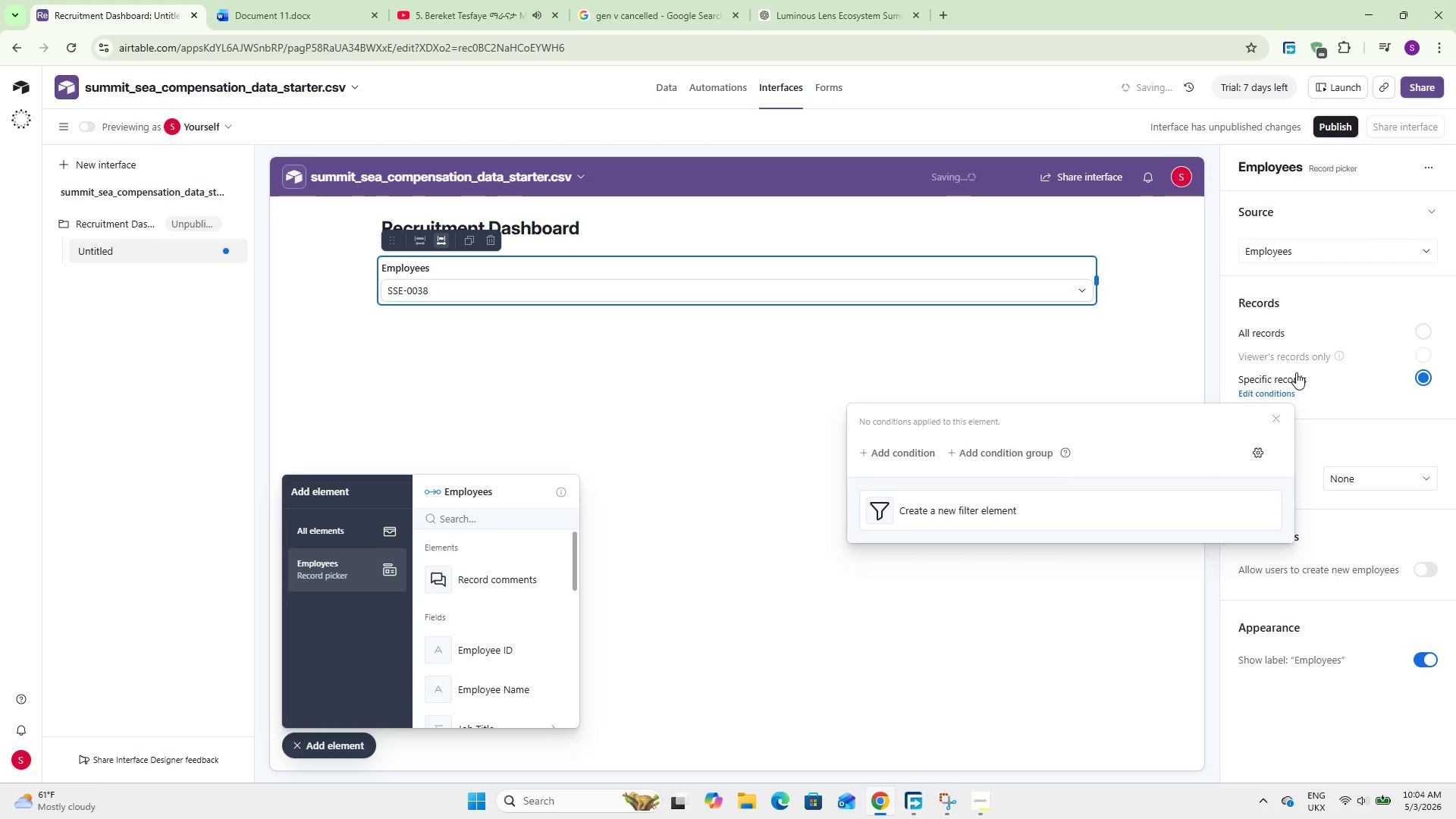 
left_click([1296, 372])
 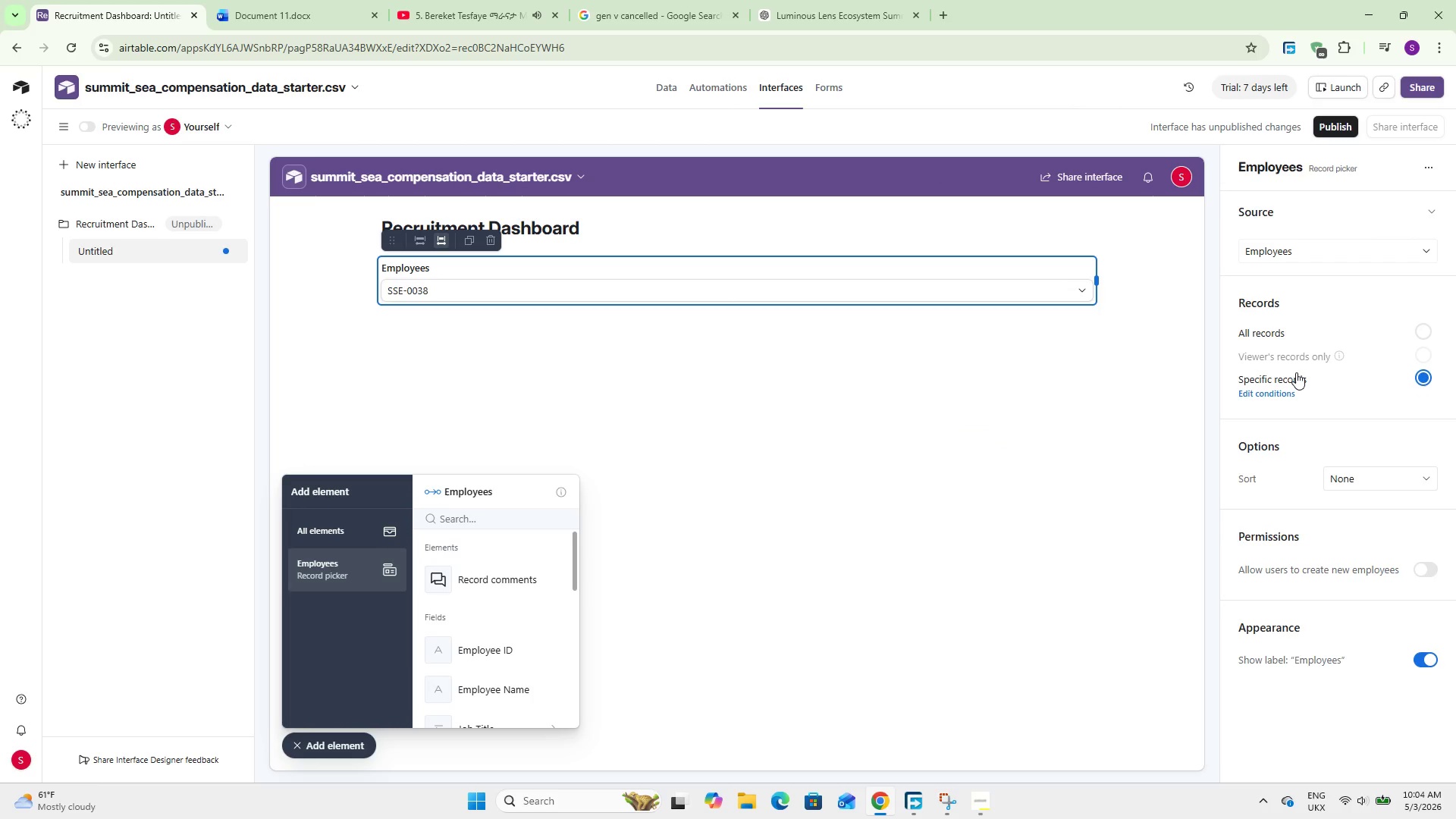 
wait(6.8)
 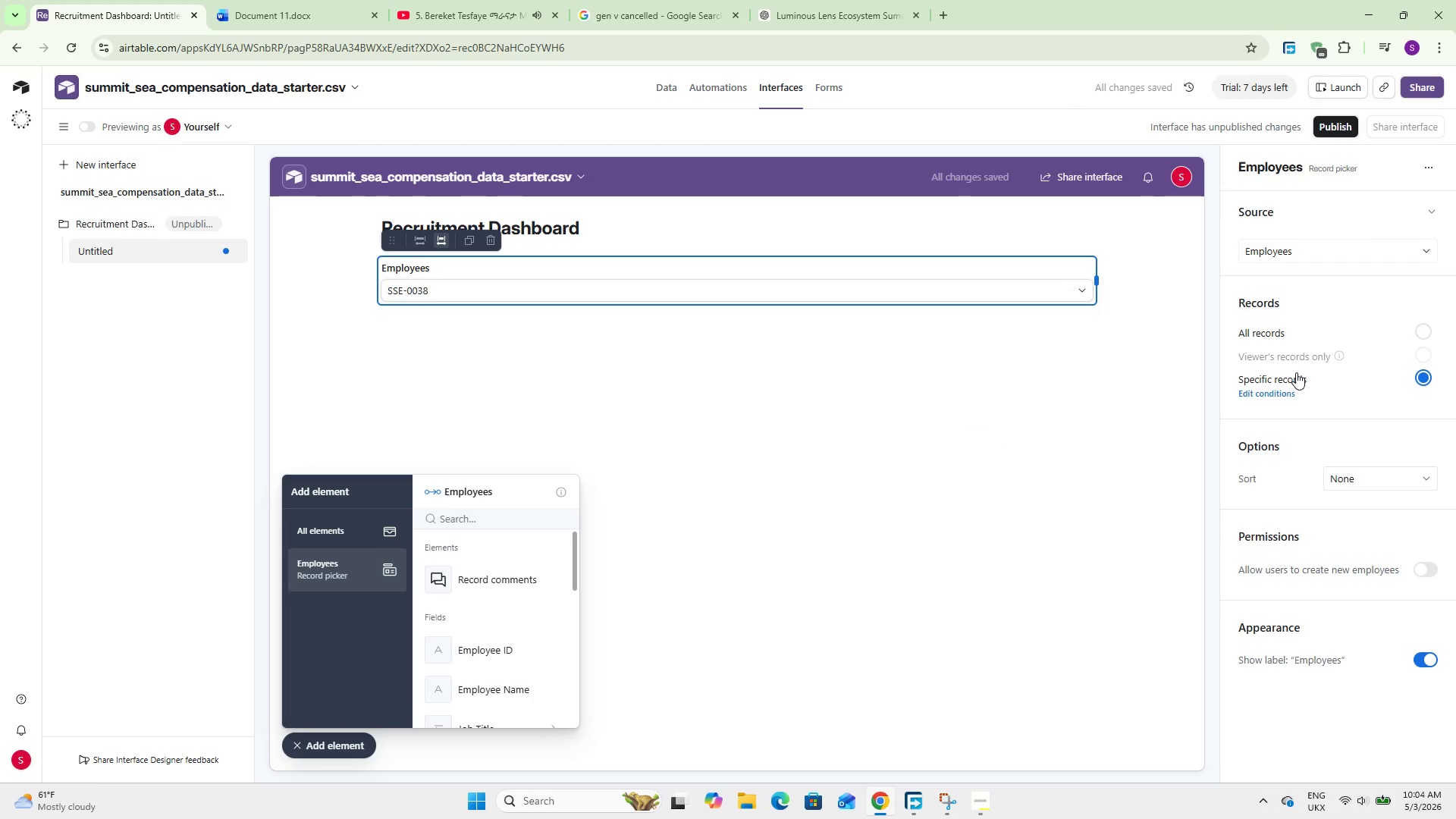 
left_click([1291, 334])
 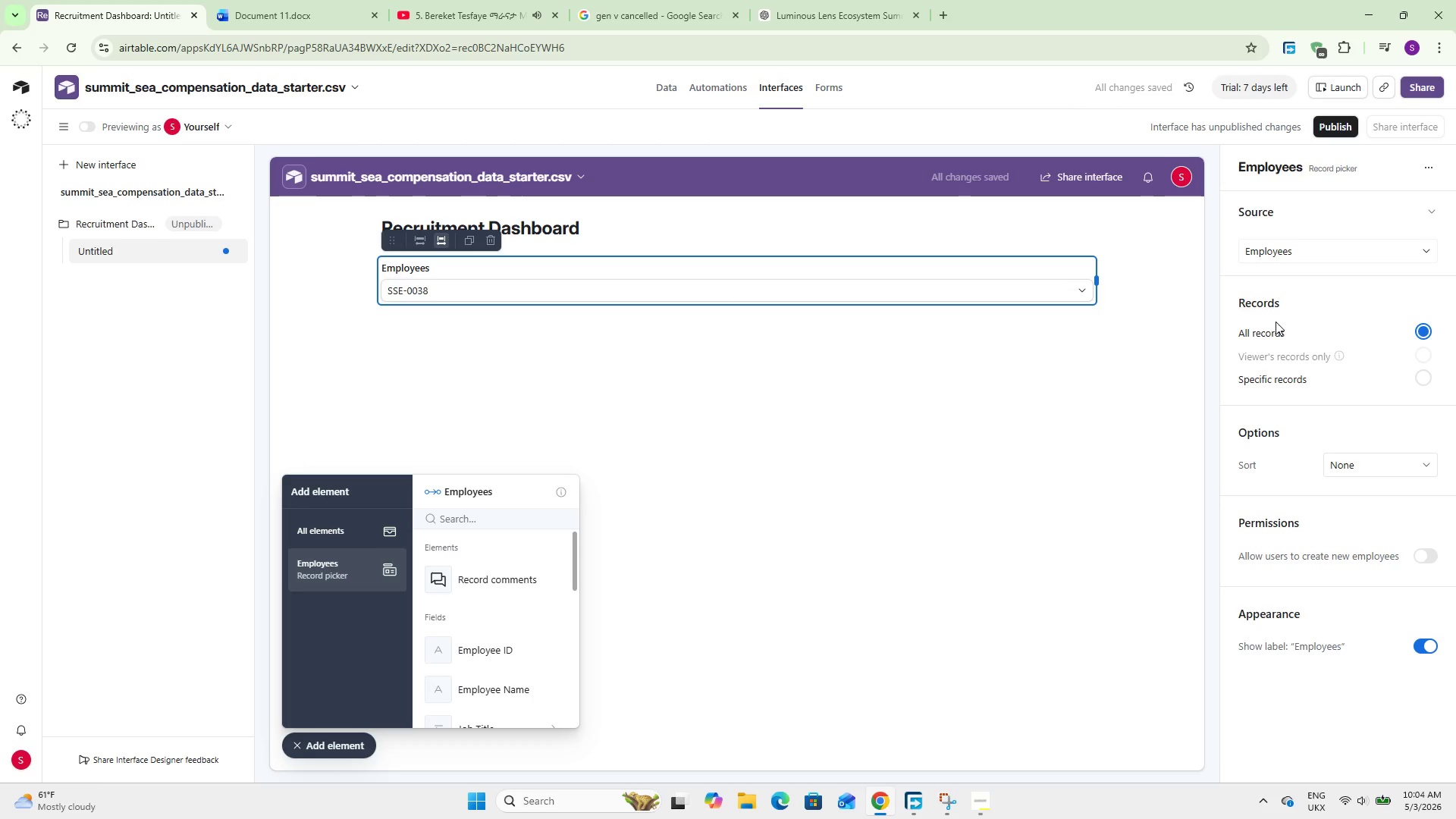 
wait(6.98)
 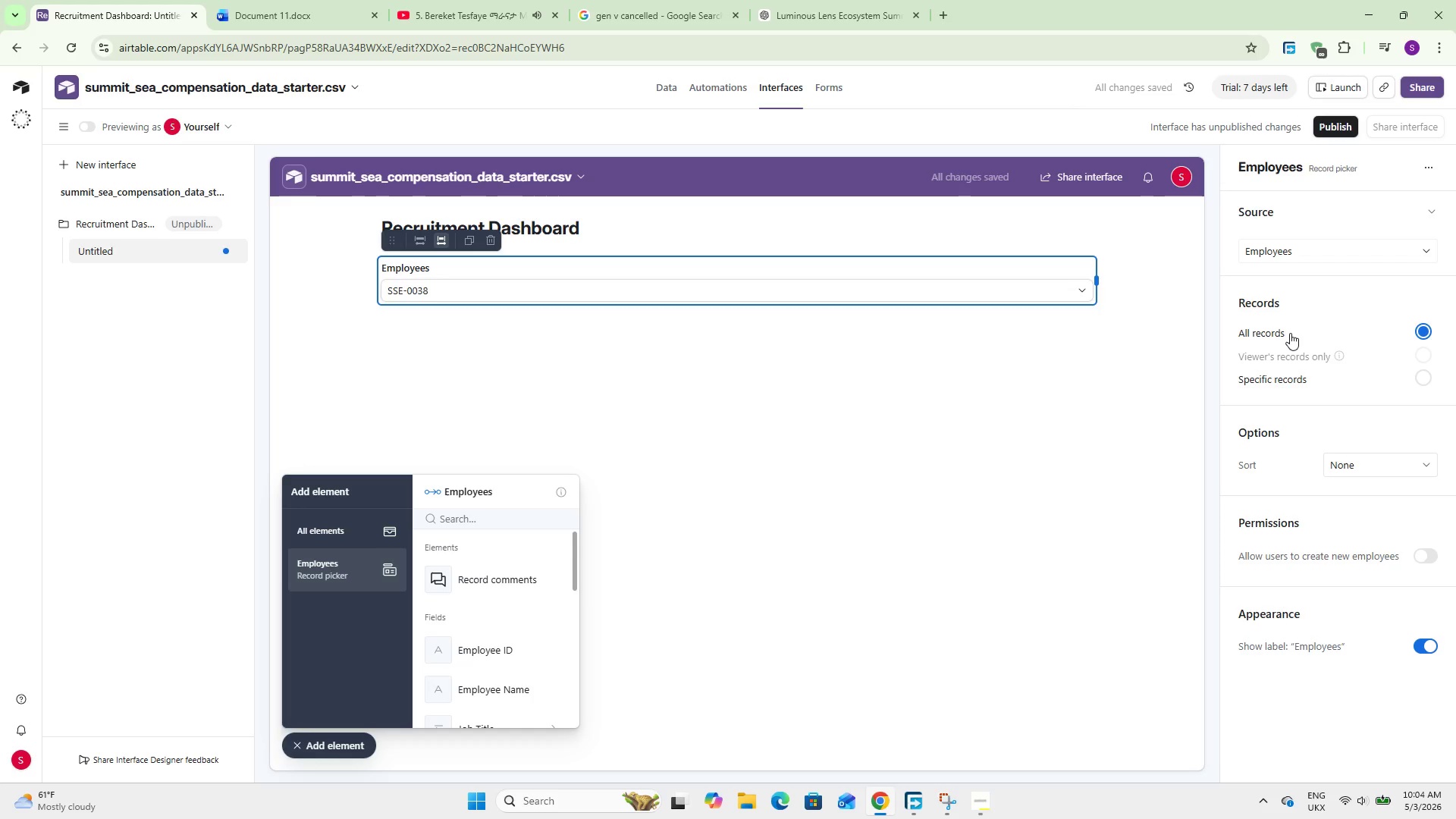 
left_click([340, 531])
 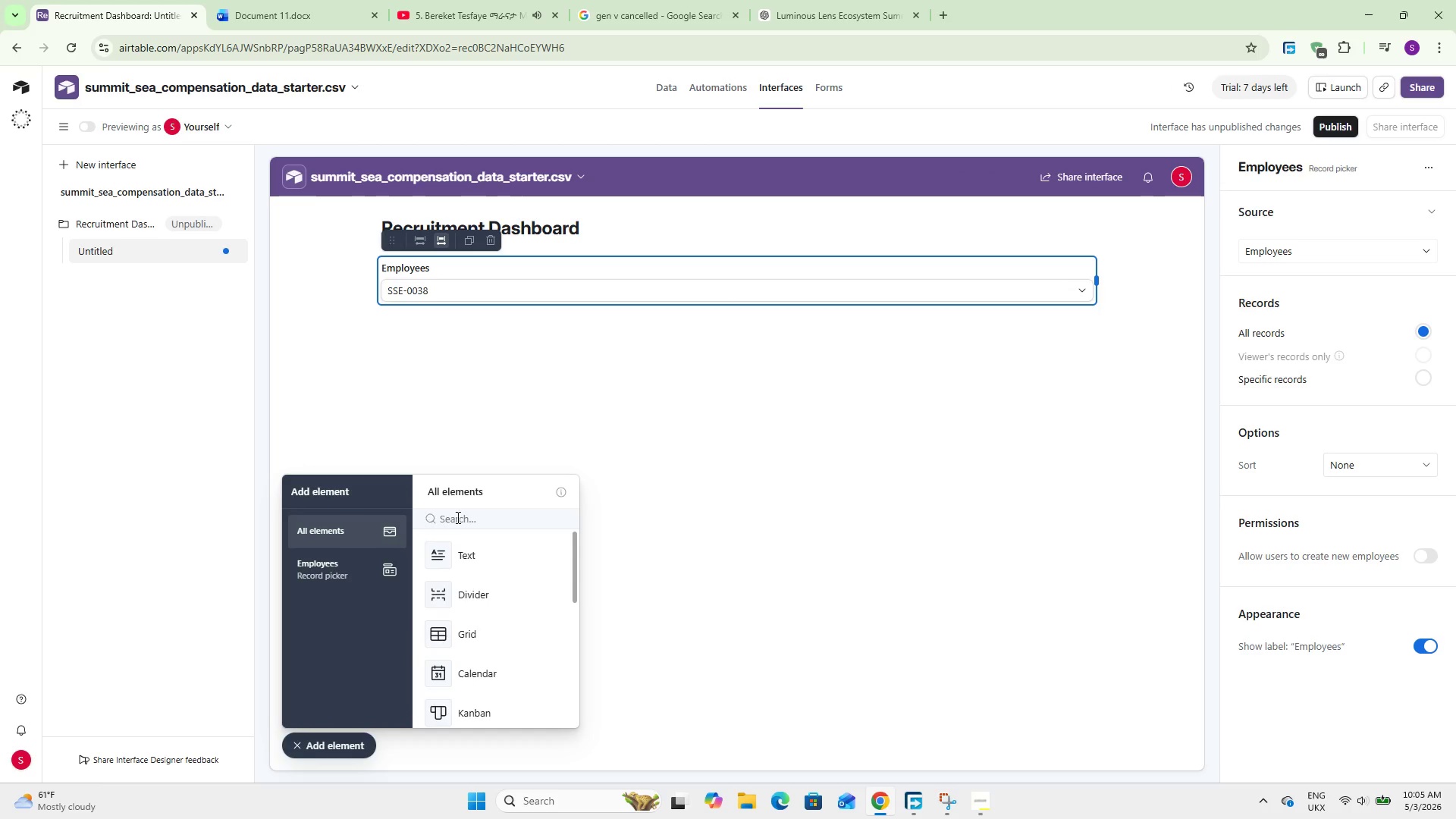 
left_click([463, 517])
 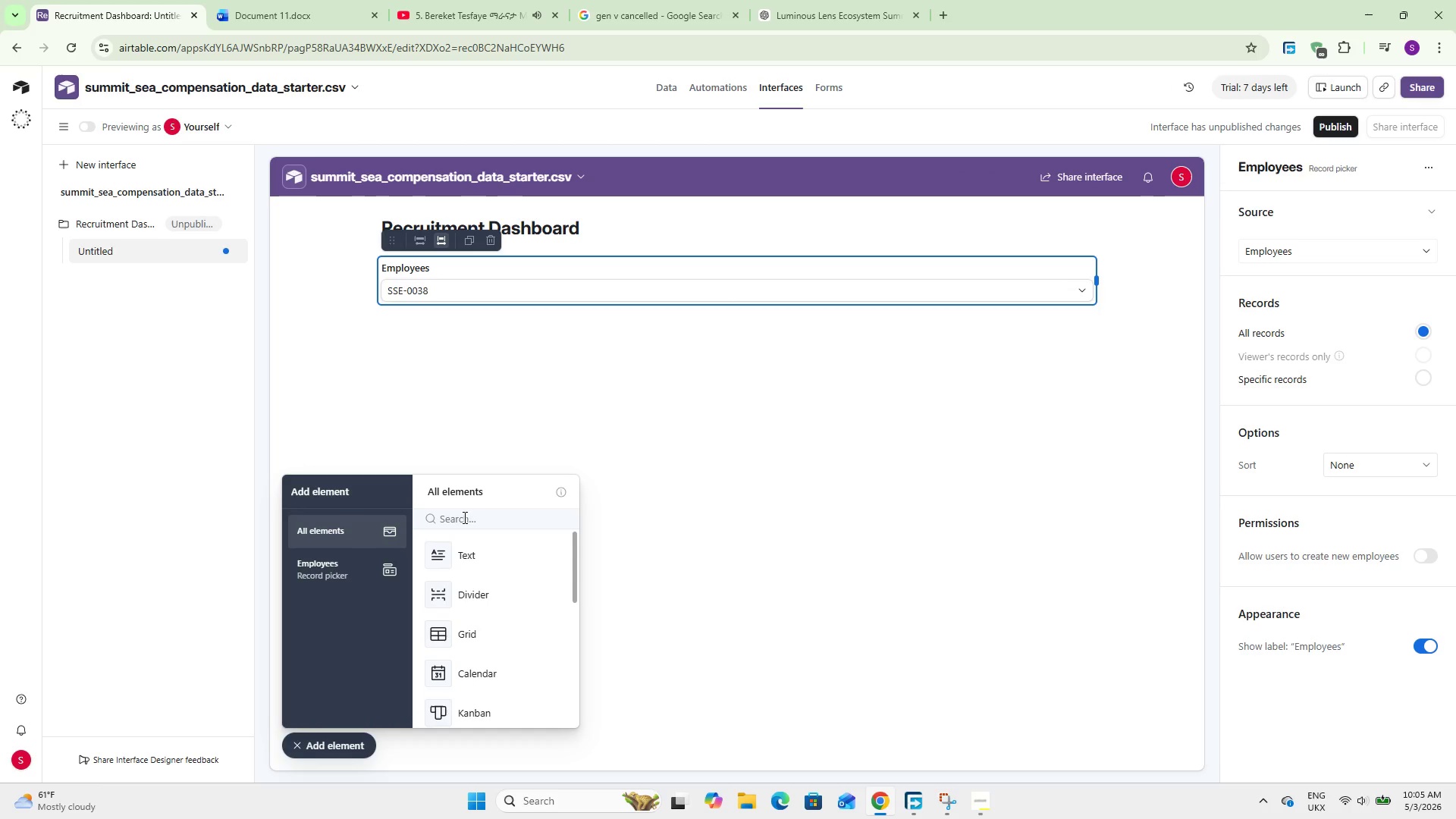 
key(F)
 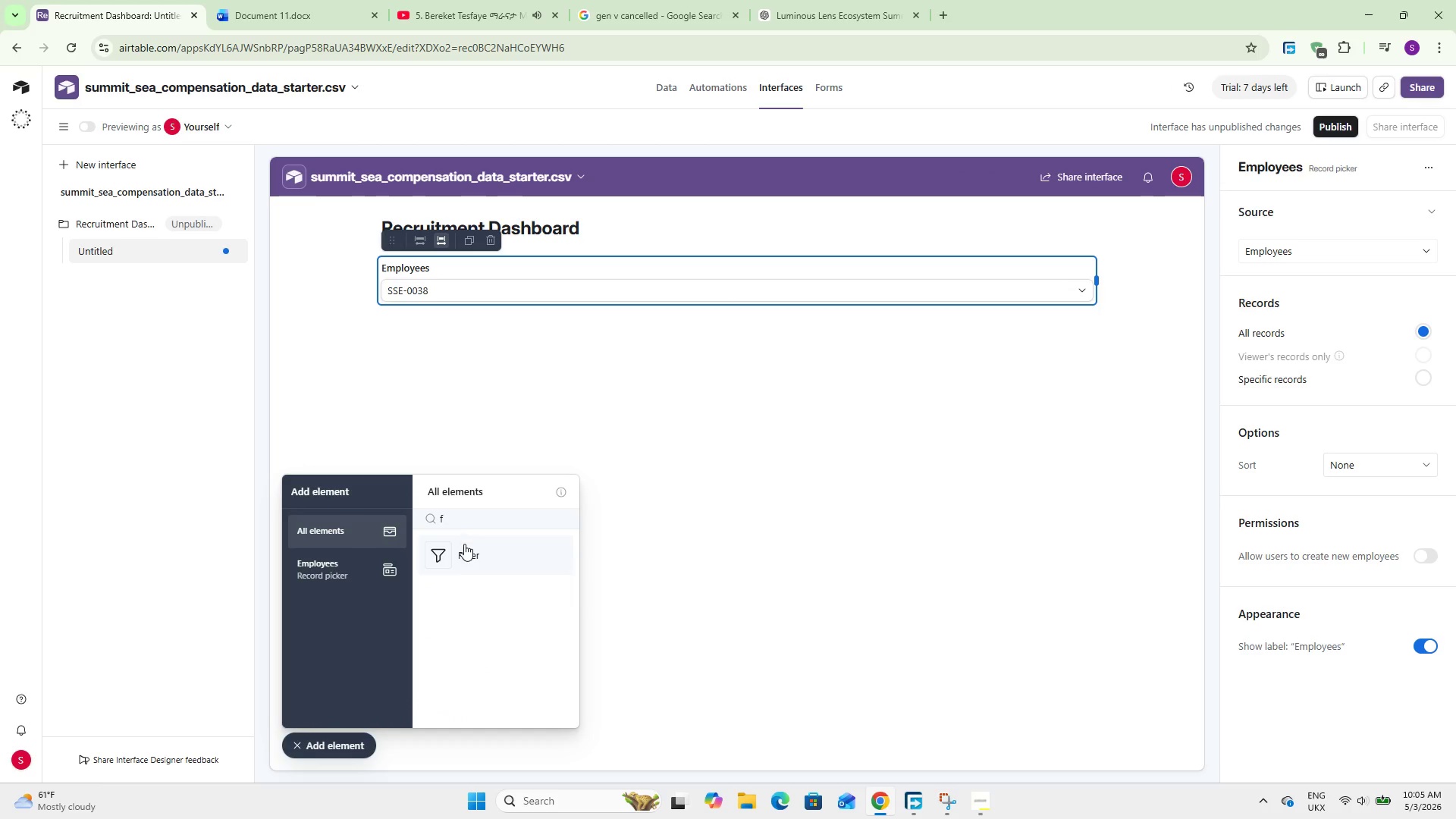 
left_click([460, 551])
 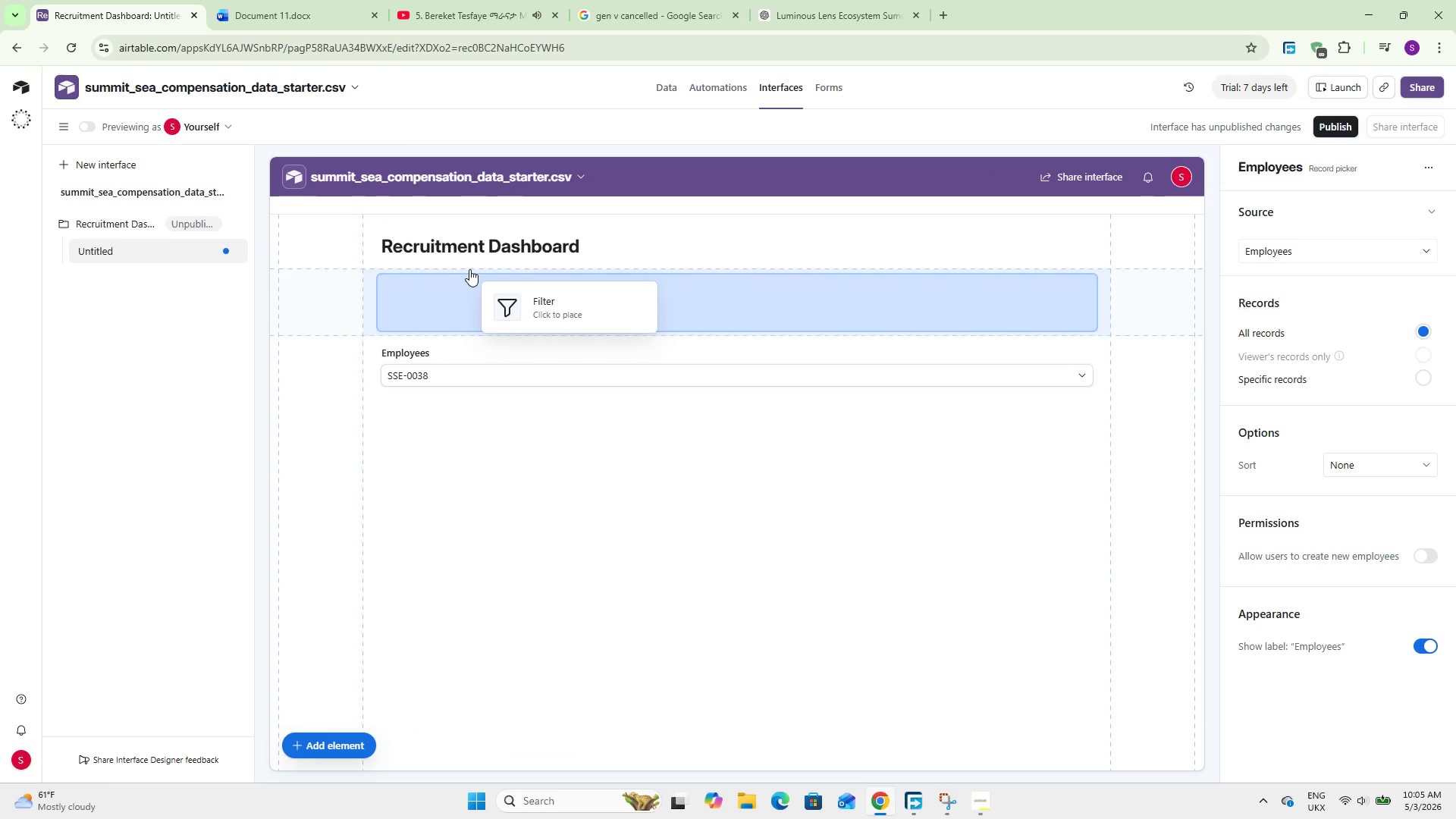 
left_click([462, 285])
 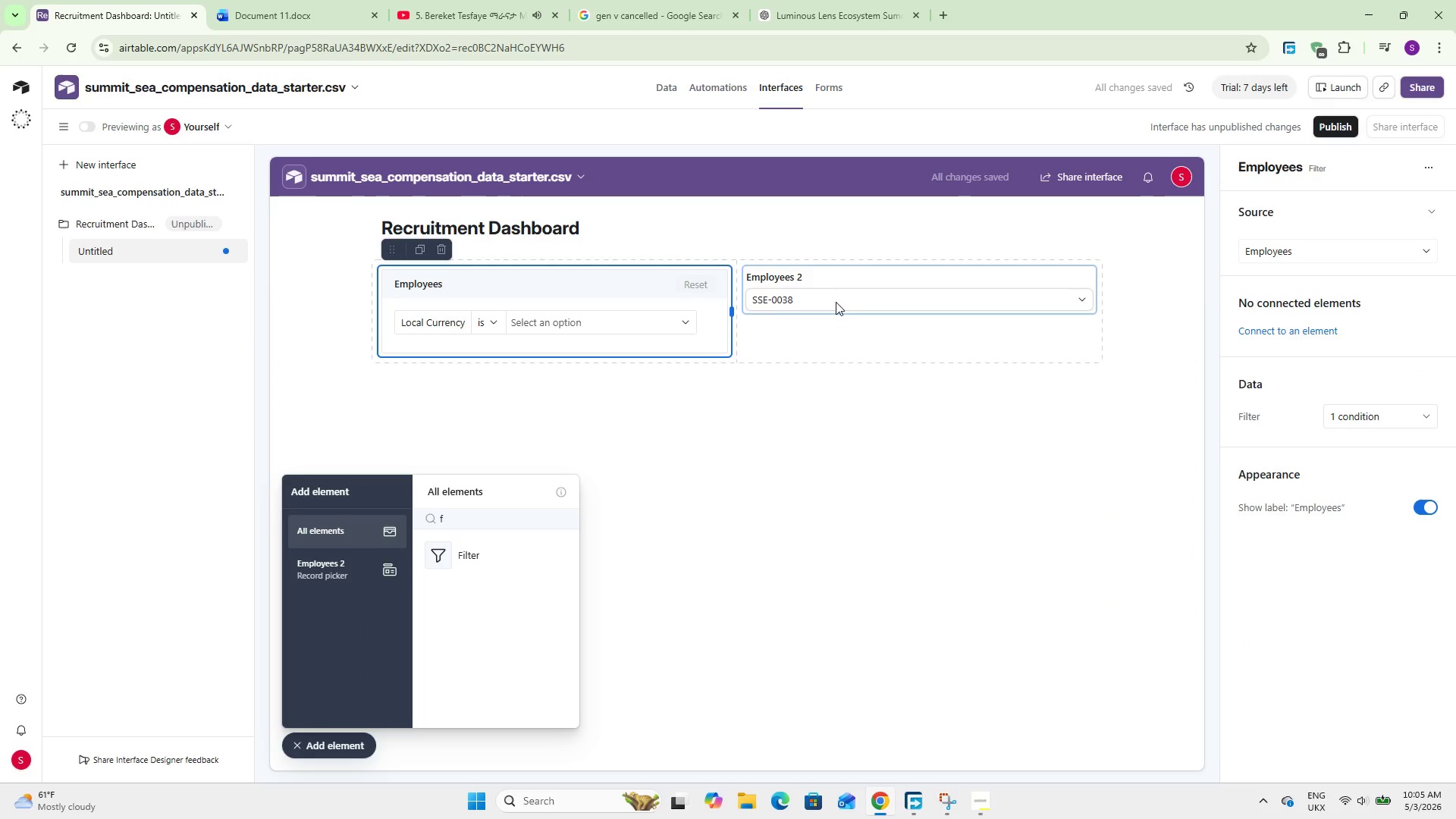 
left_click([845, 269])
 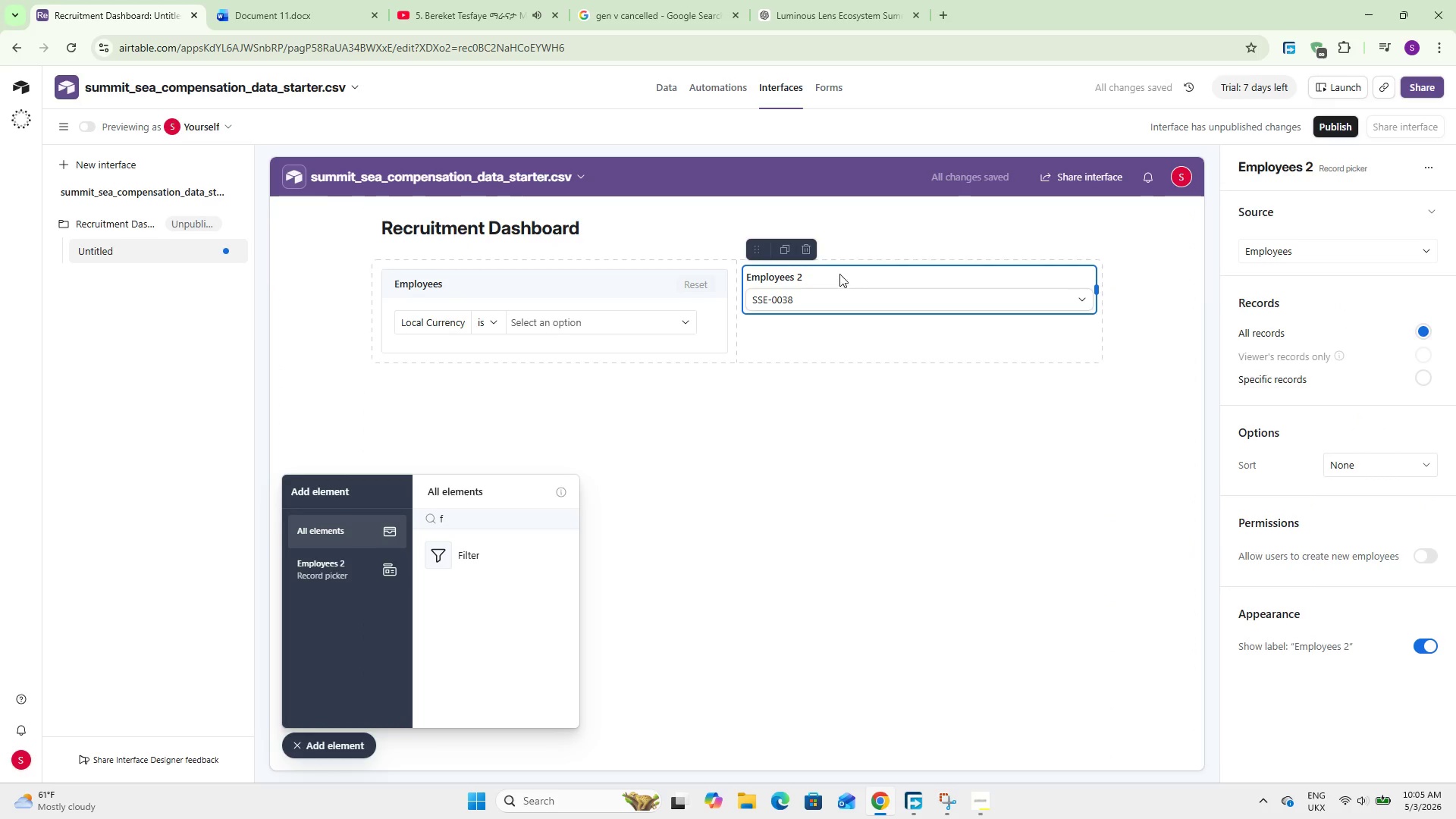 
key(Delete)
 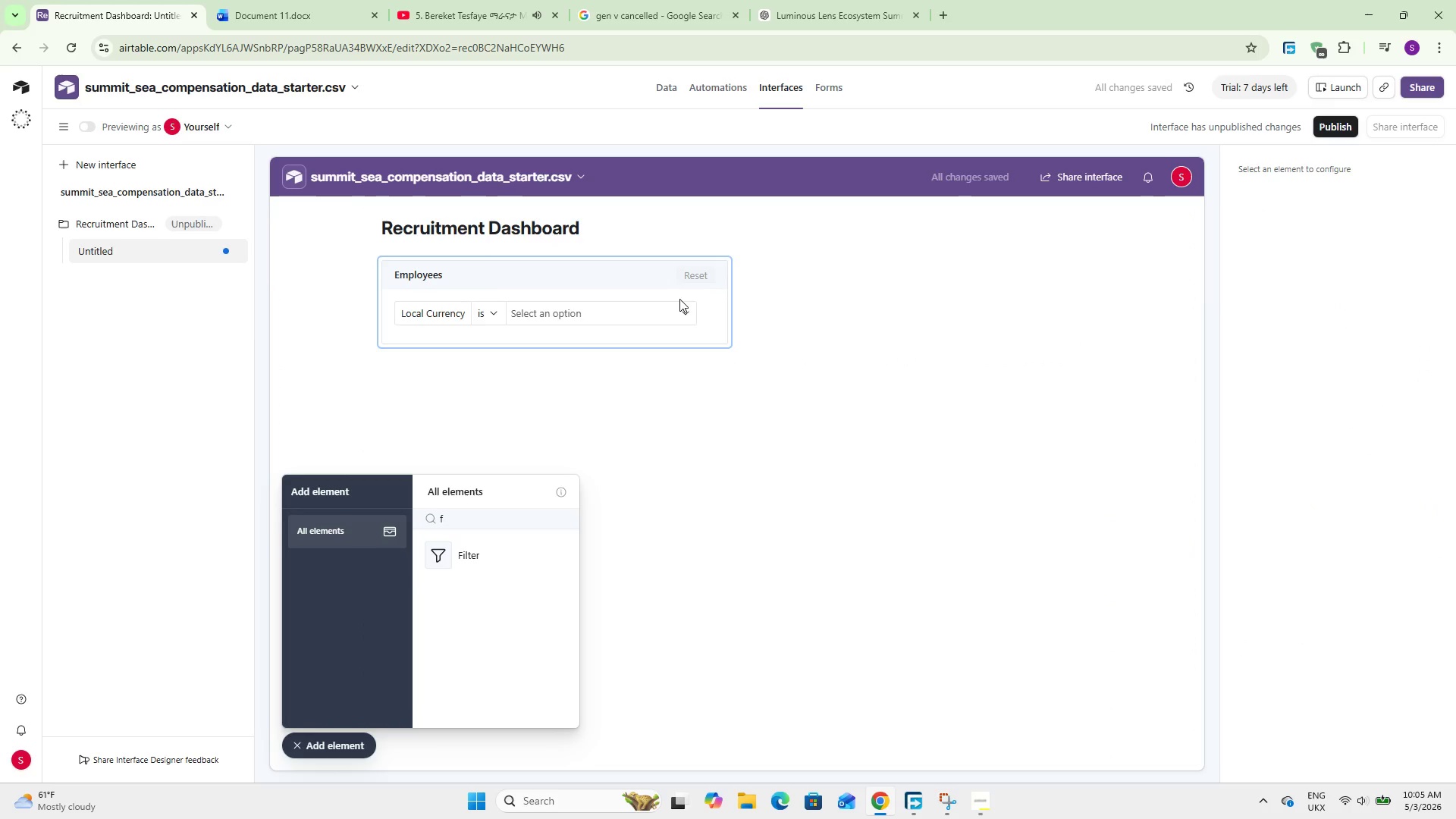 
left_click([696, 293])
 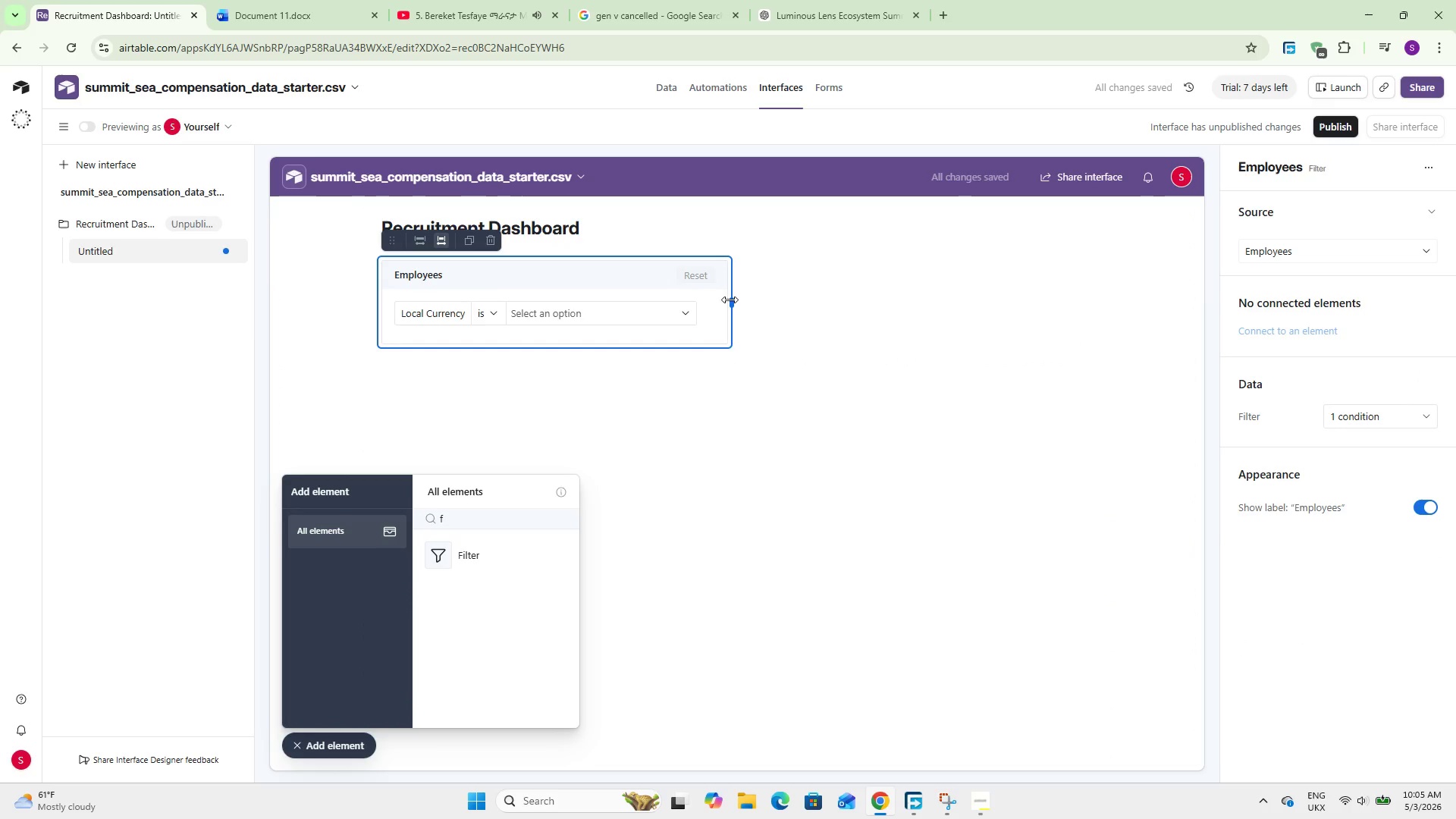 
left_click_drag(start_coordinate=[729, 300], to_coordinate=[1103, 294])
 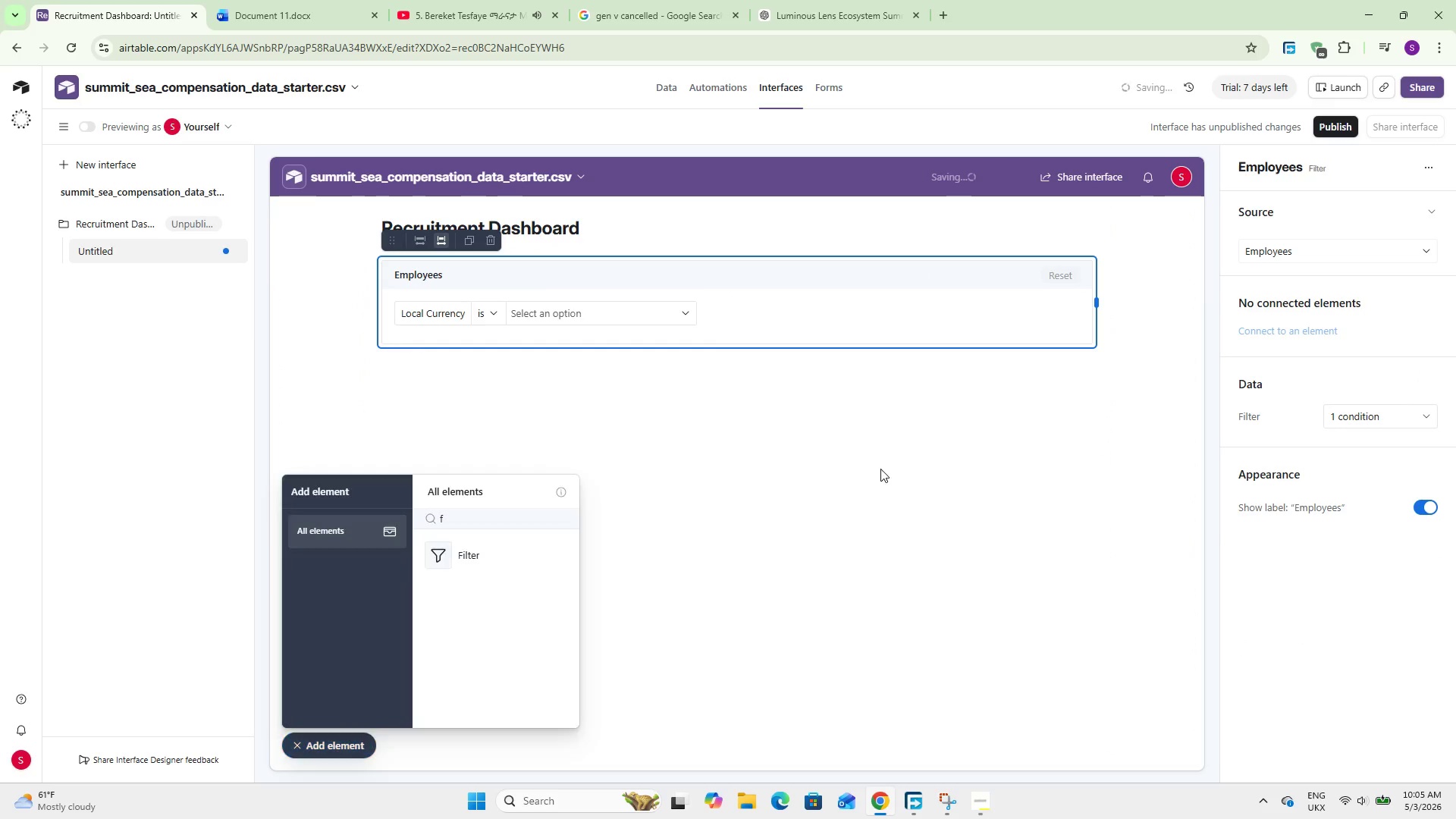 
left_click([880, 469])
 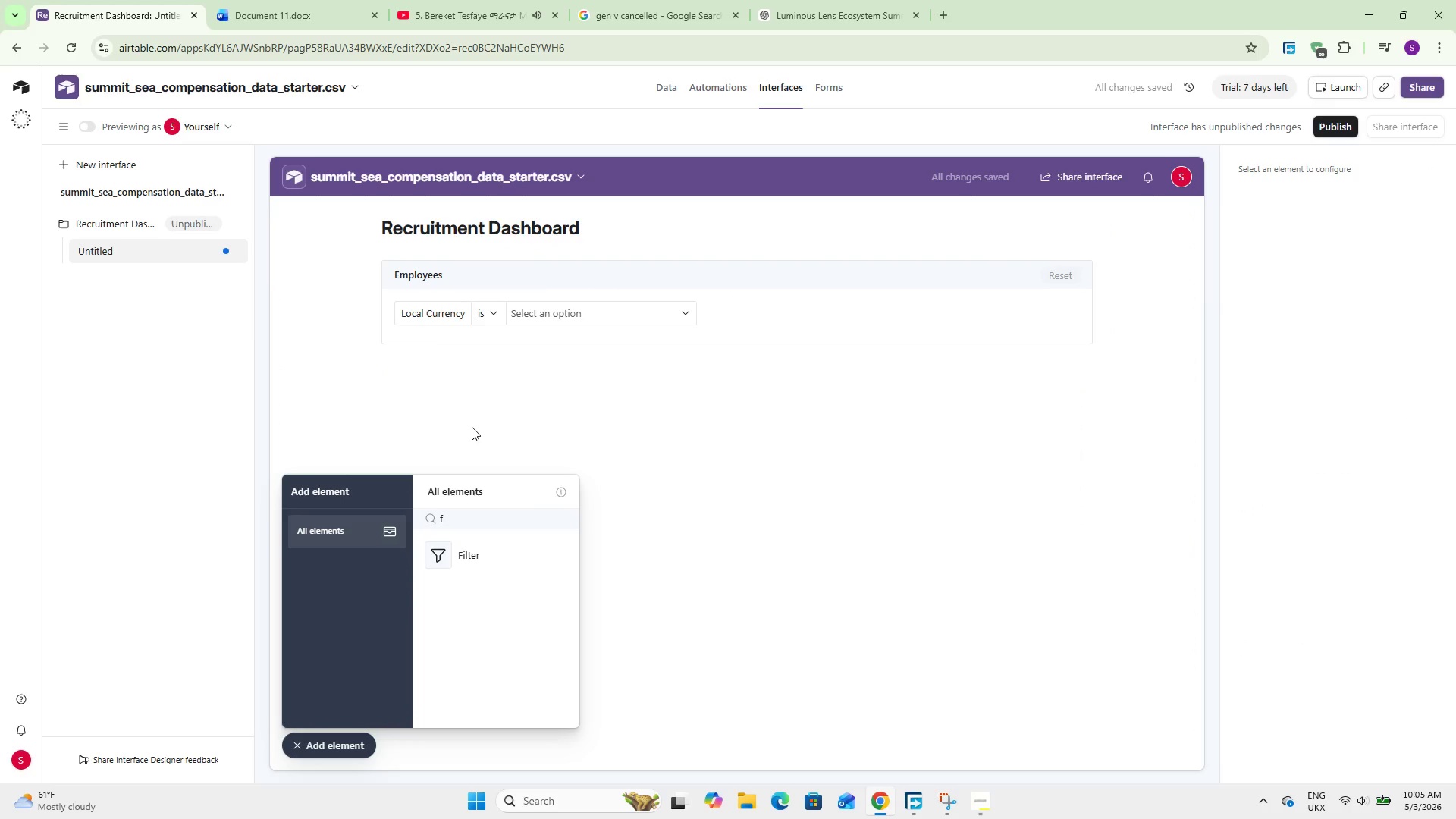 
left_click([475, 514])
 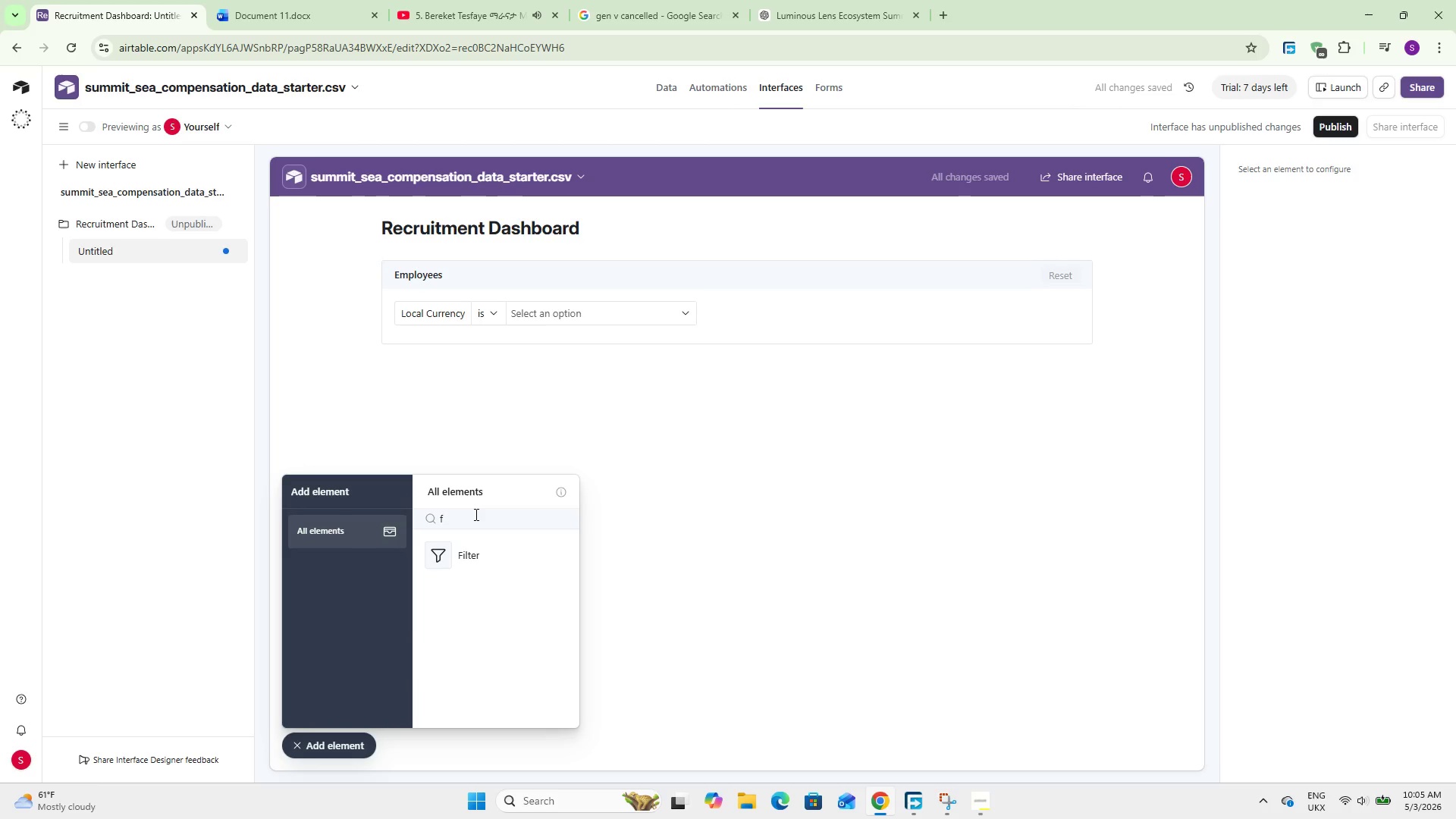 
key(Backspace)
type(de)
key(Backspace)
key(Backspace)
key(Backspace)
 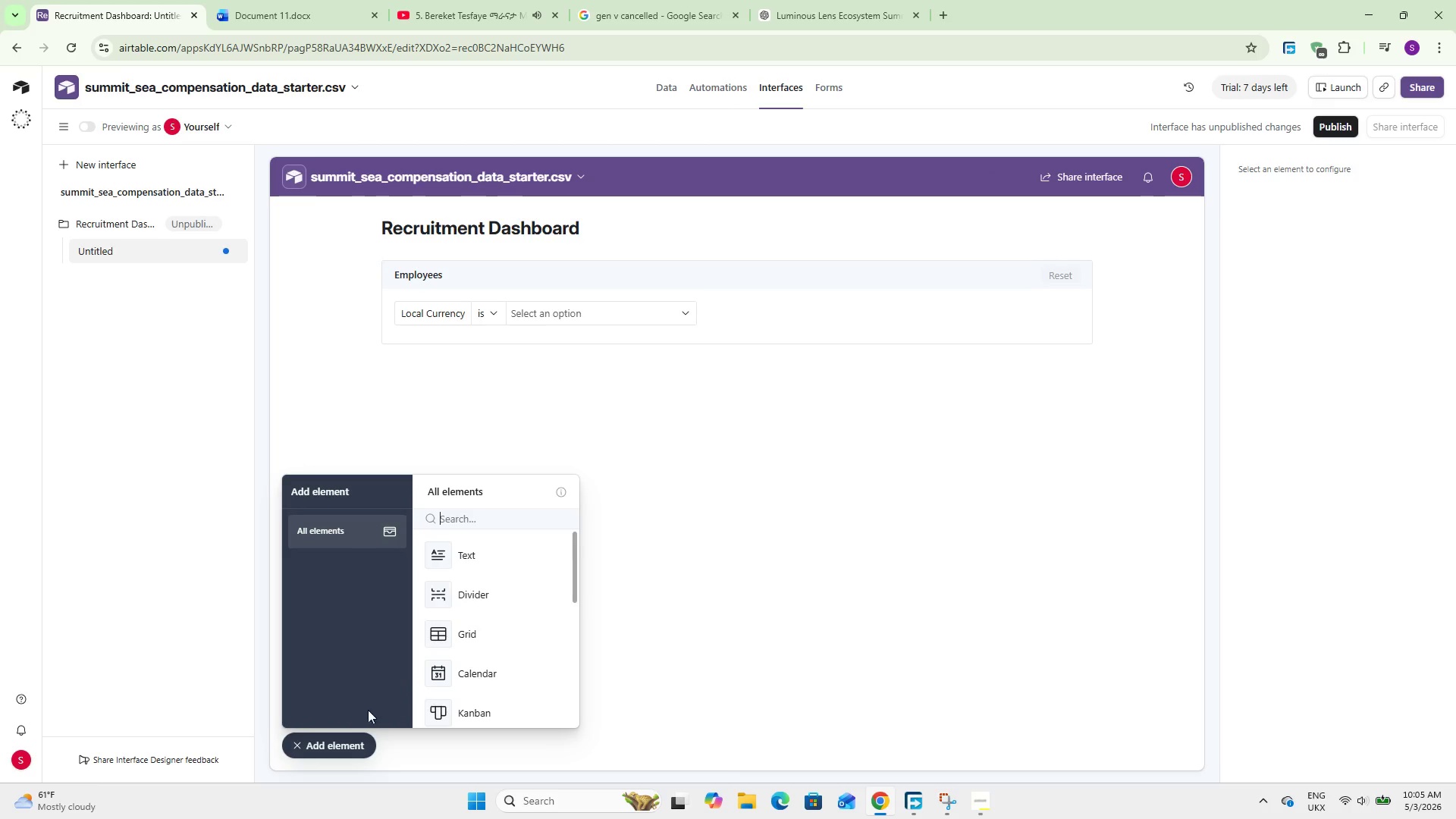 
left_click([355, 746])
 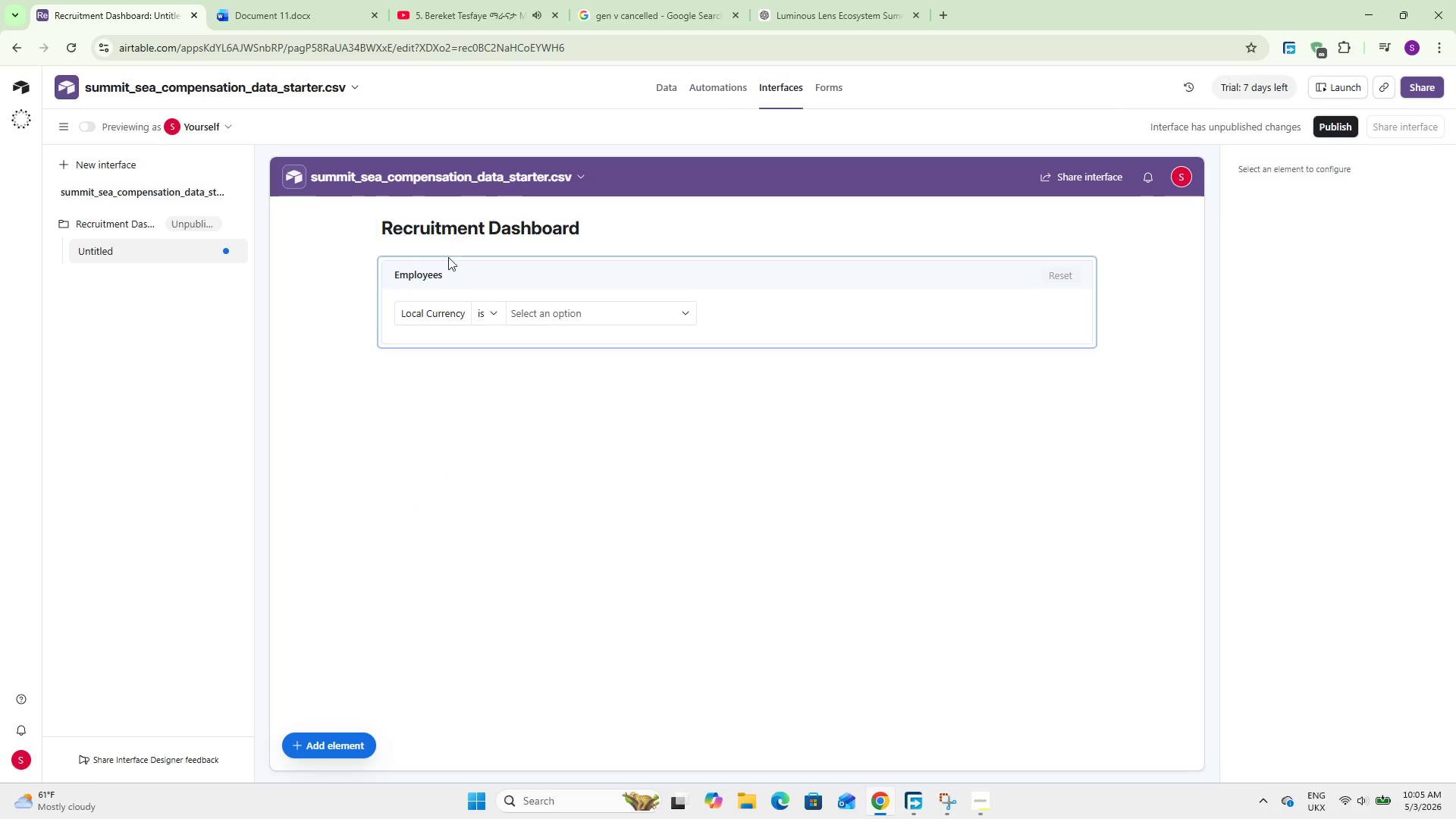 
left_click([449, 278])
 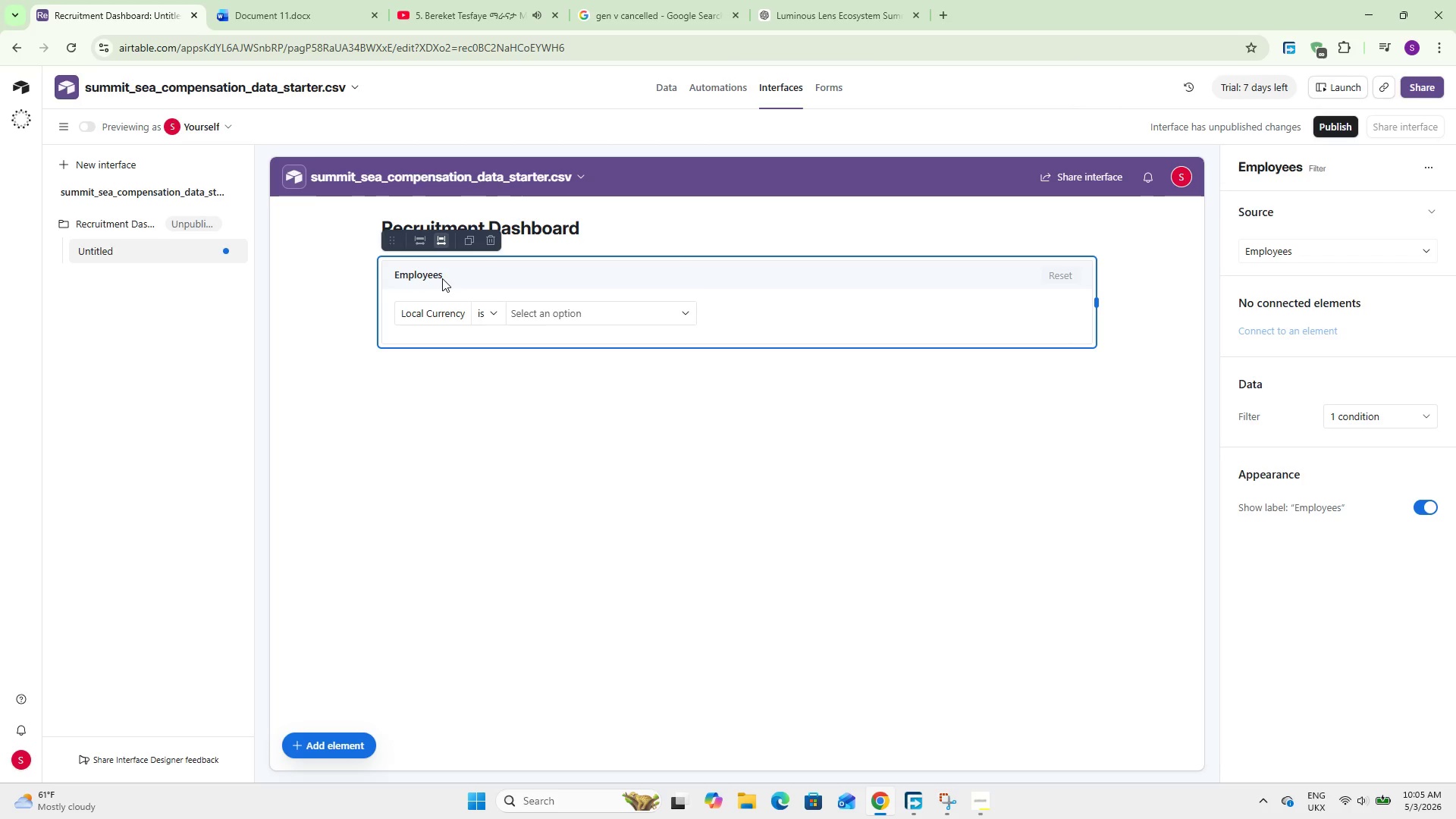 
wait(14.47)
 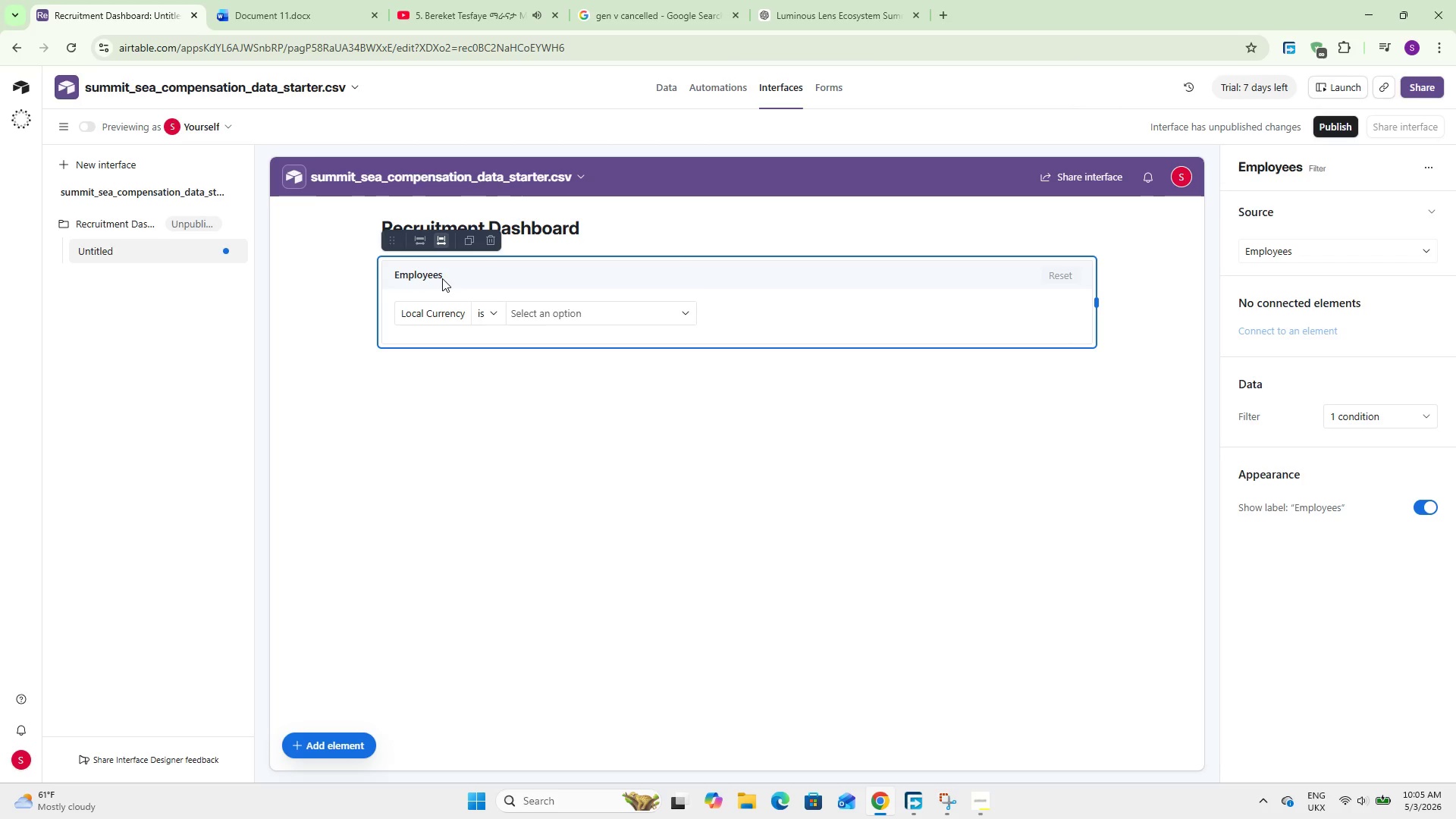 
double_click([439, 315])
 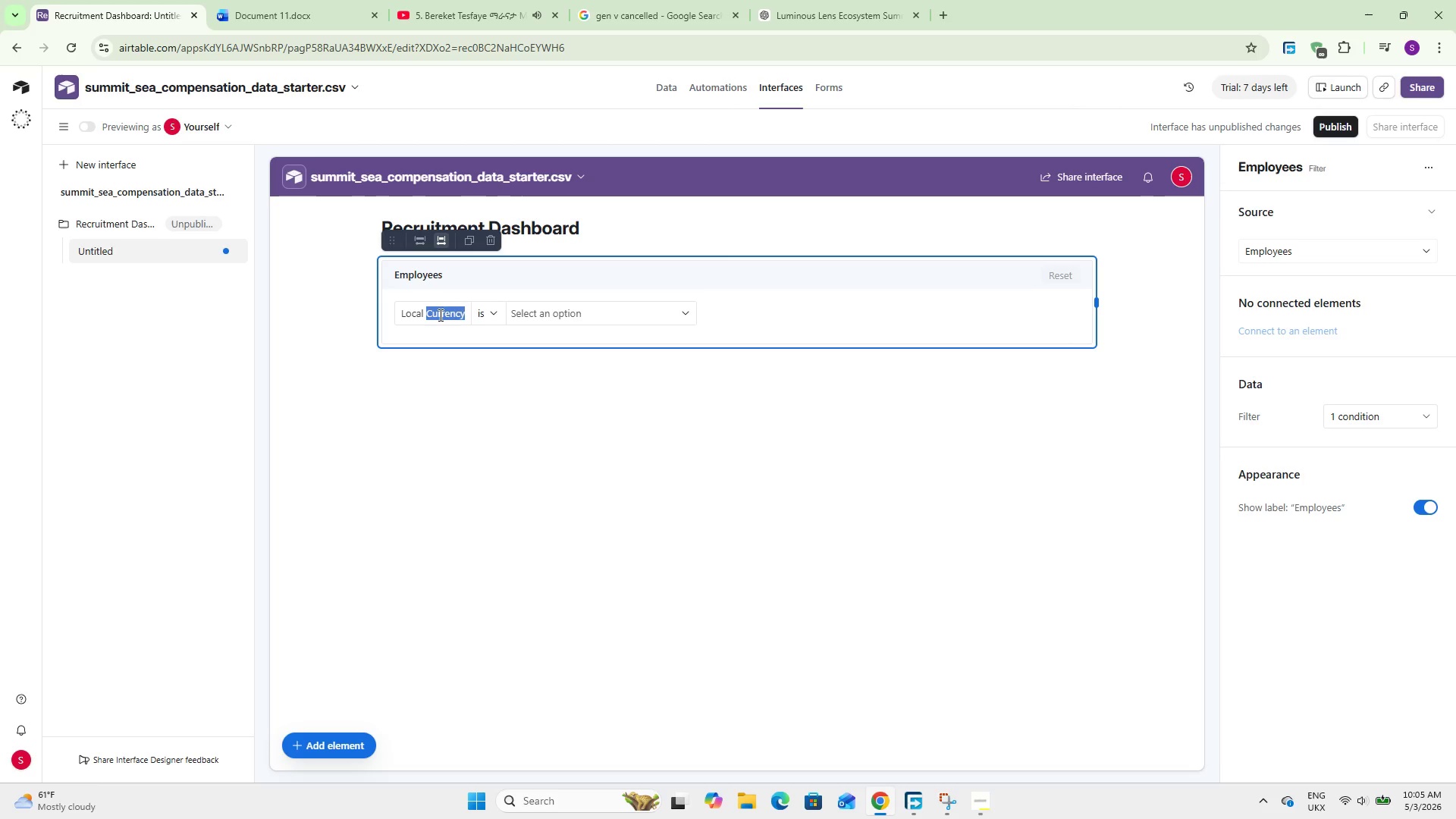 
triple_click([439, 315])
 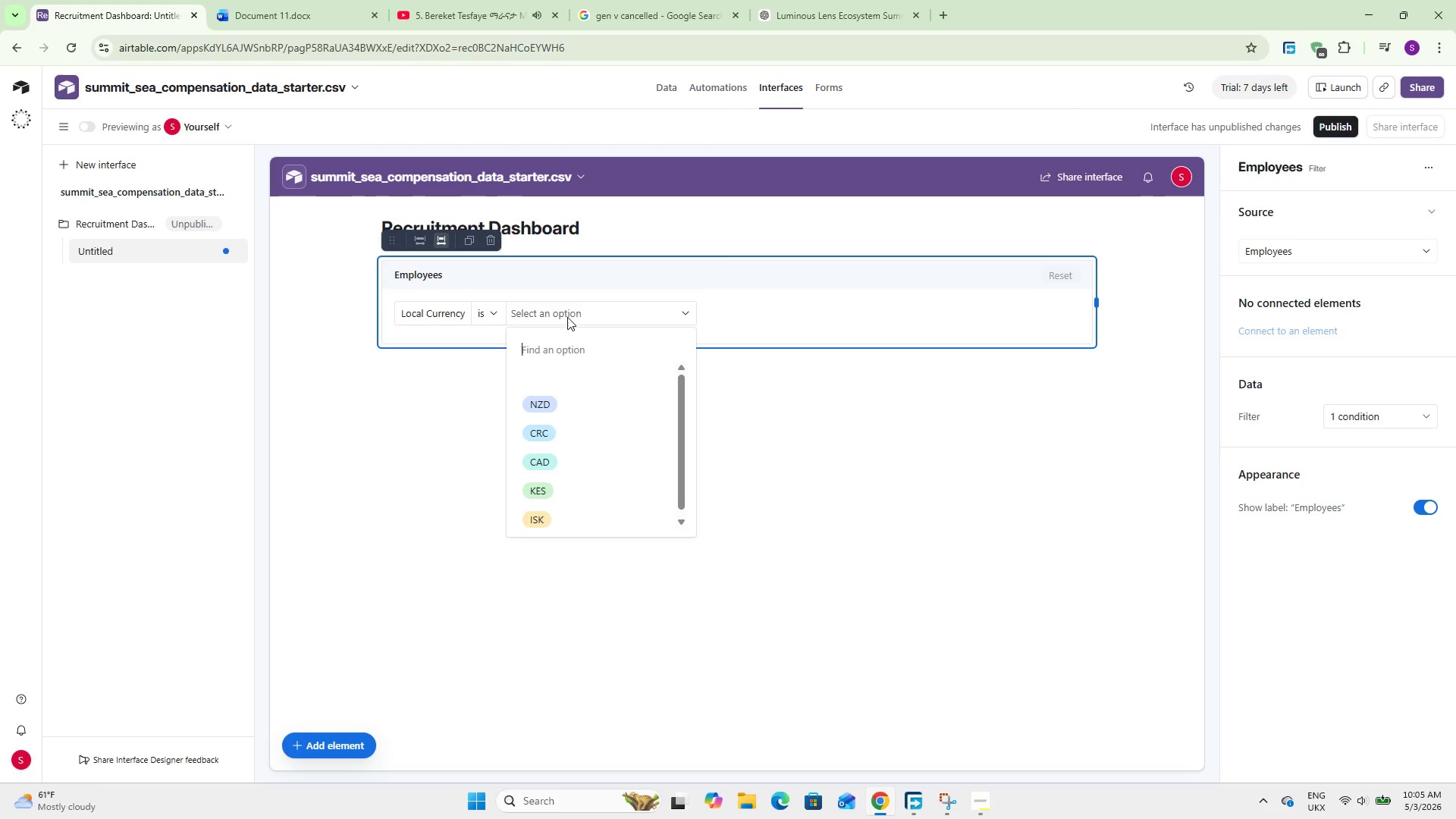 
wait(5.23)
 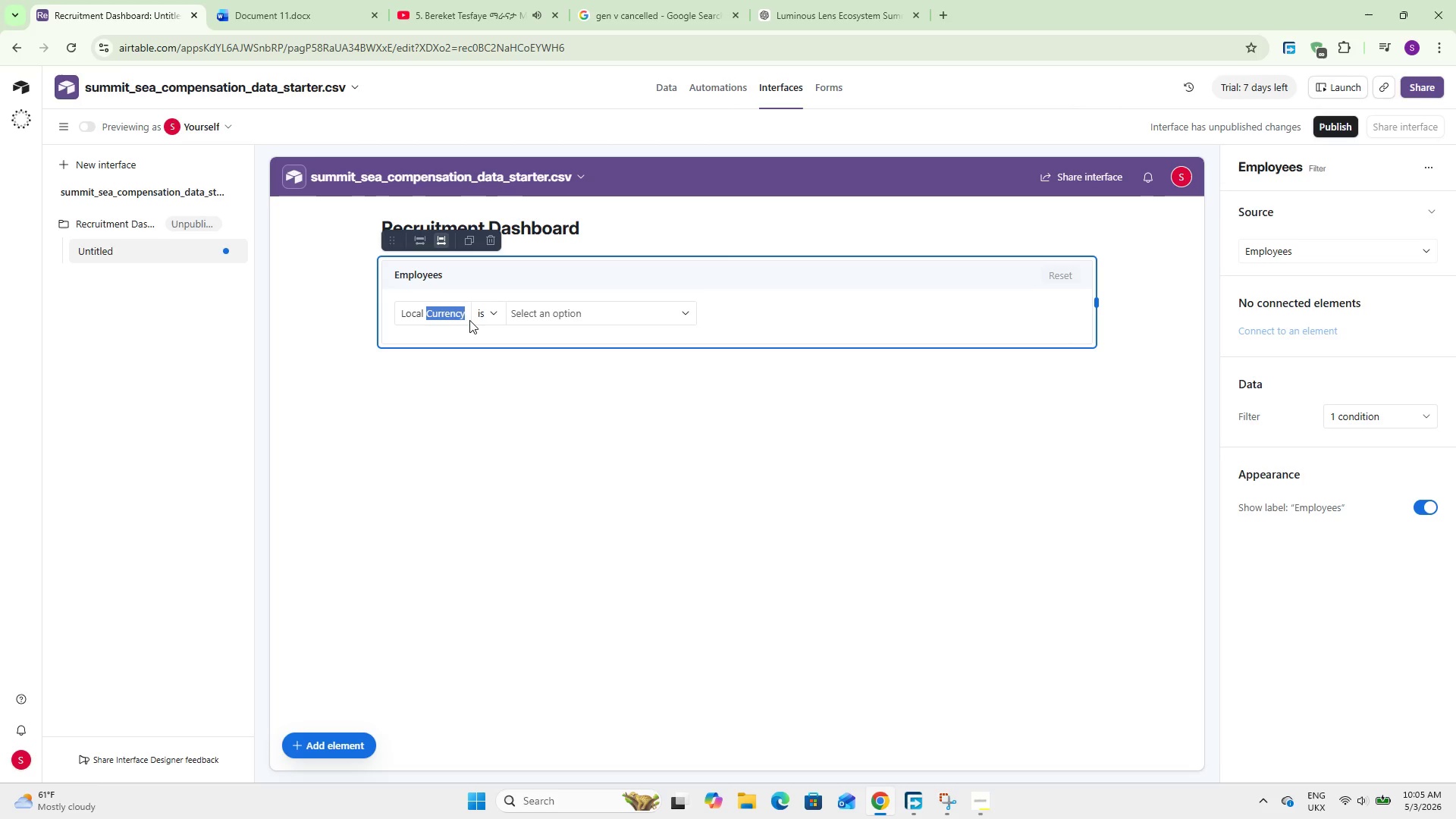 
scroll: coordinate [416, 328], scroll_direction: down, amount: 5.0
 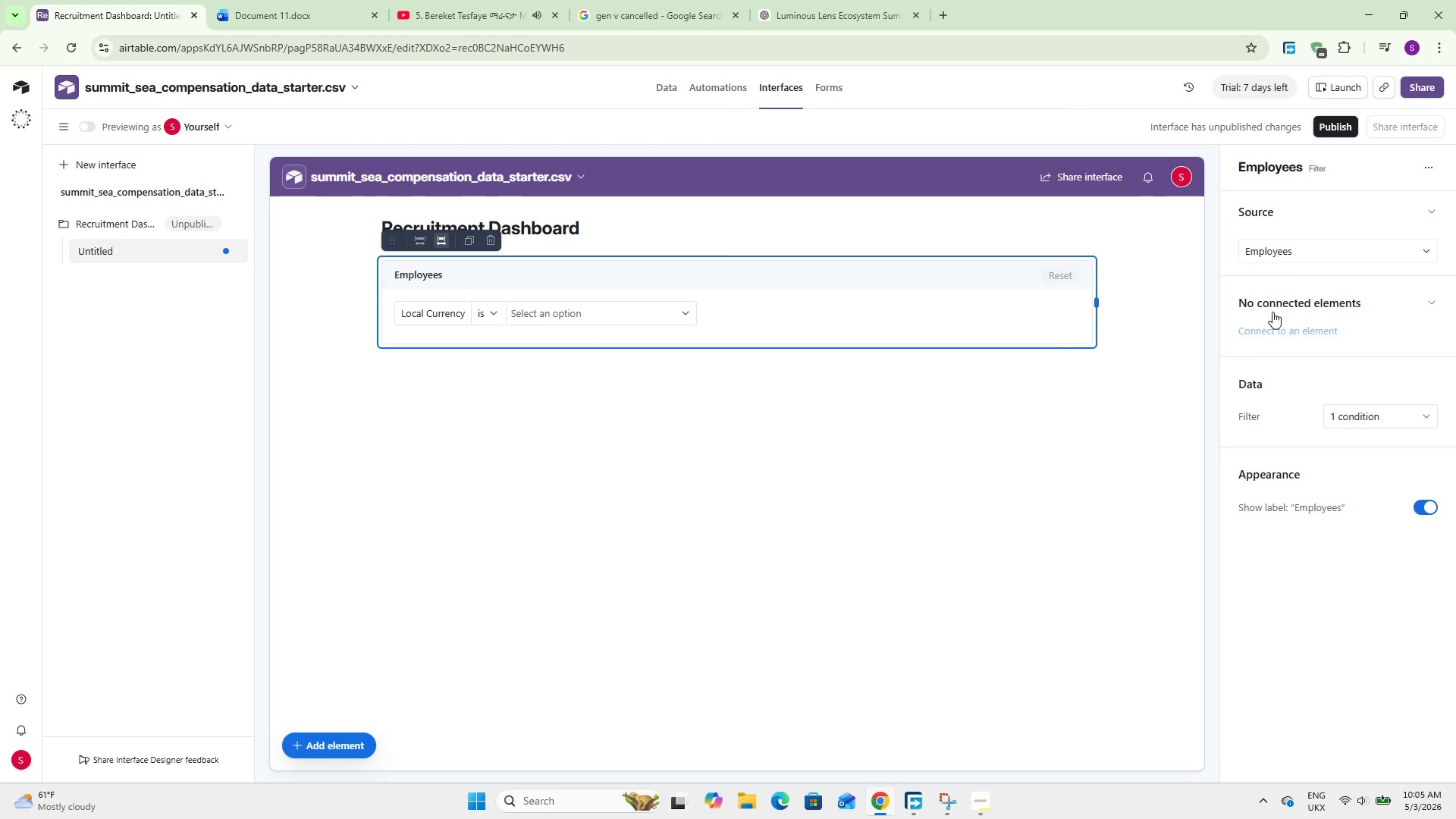 
left_click([1407, 425])
 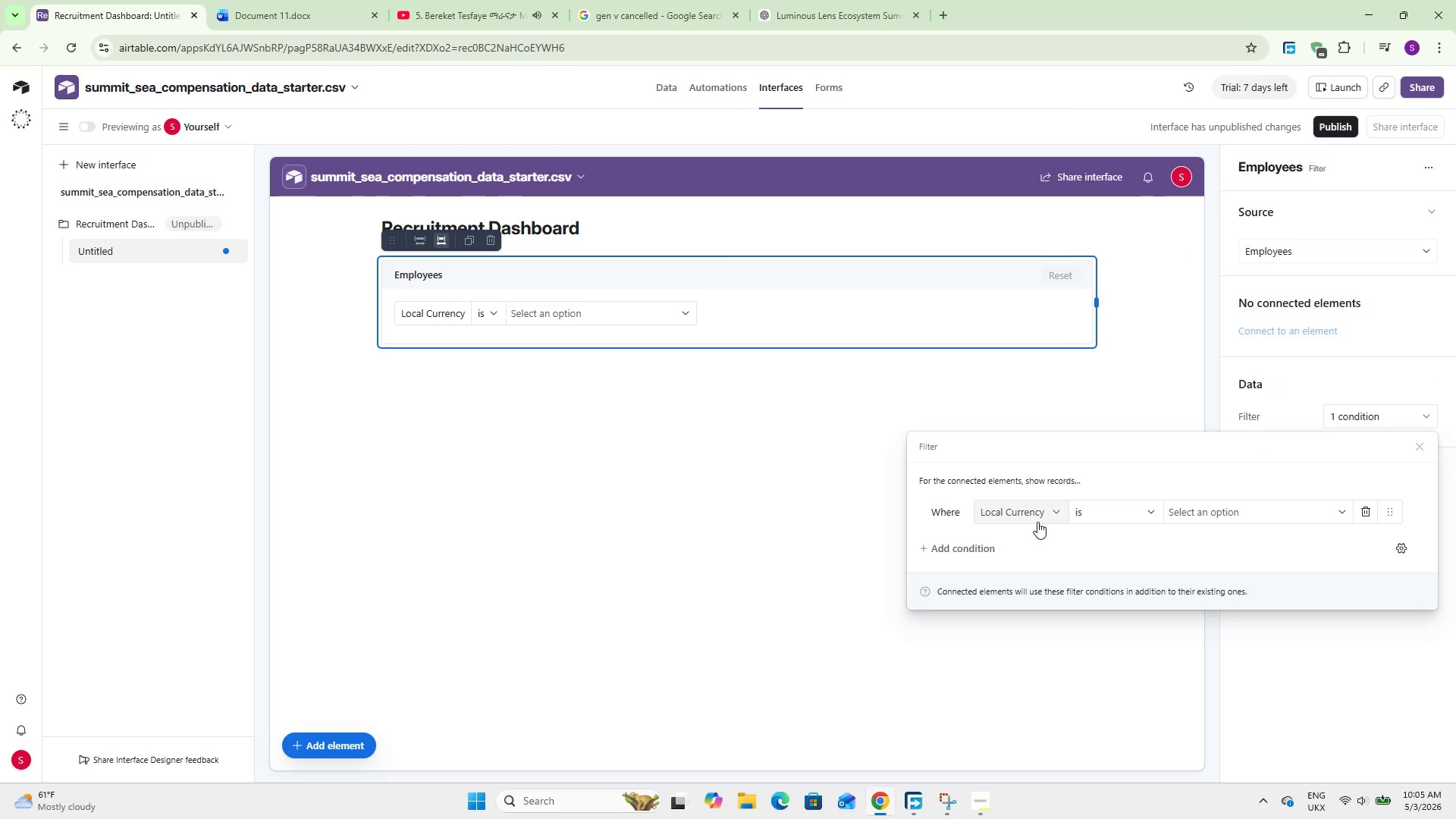 
left_click([1034, 506])
 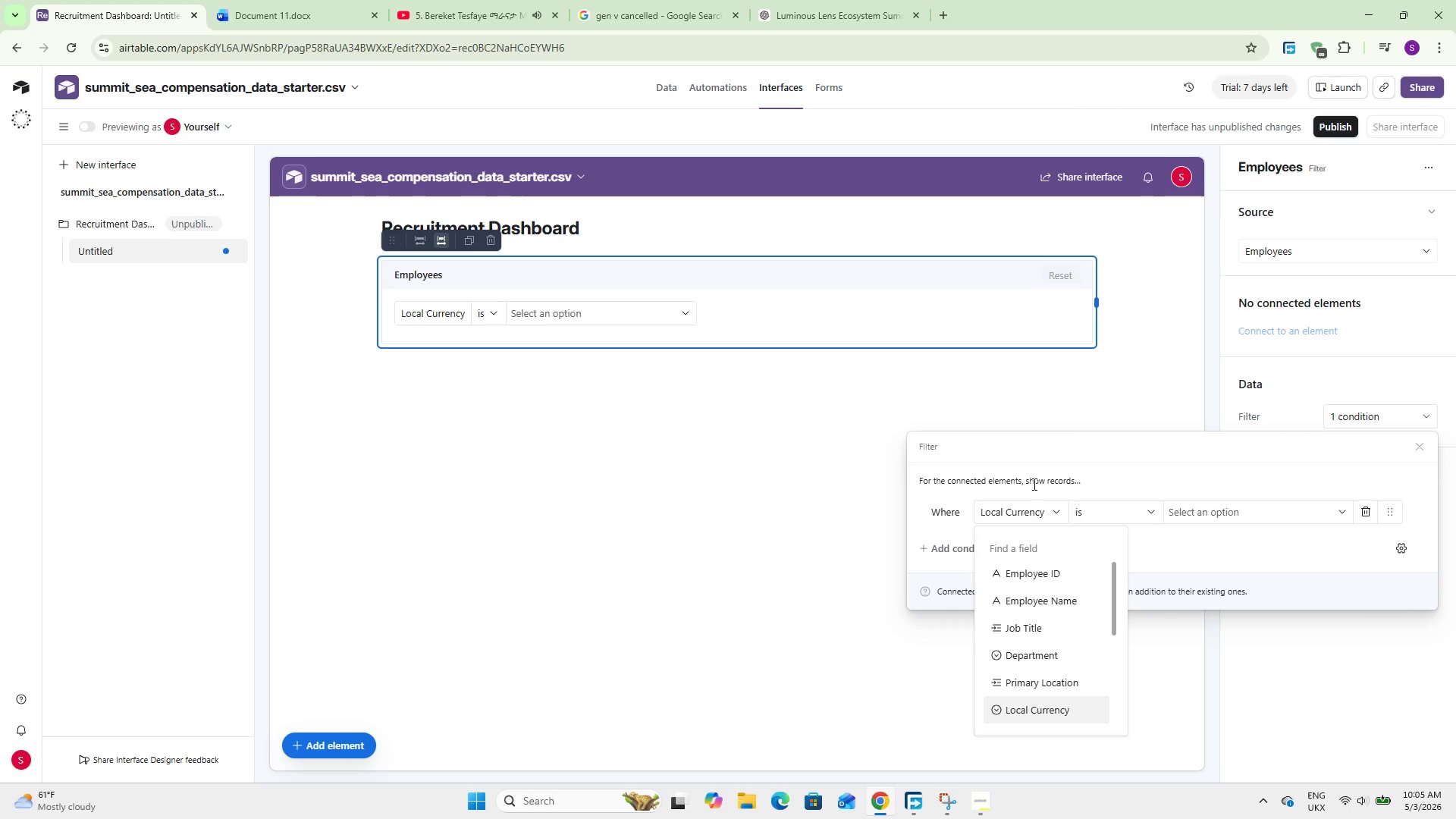 
scroll: coordinate [1052, 604], scroll_direction: down, amount: 4.0
 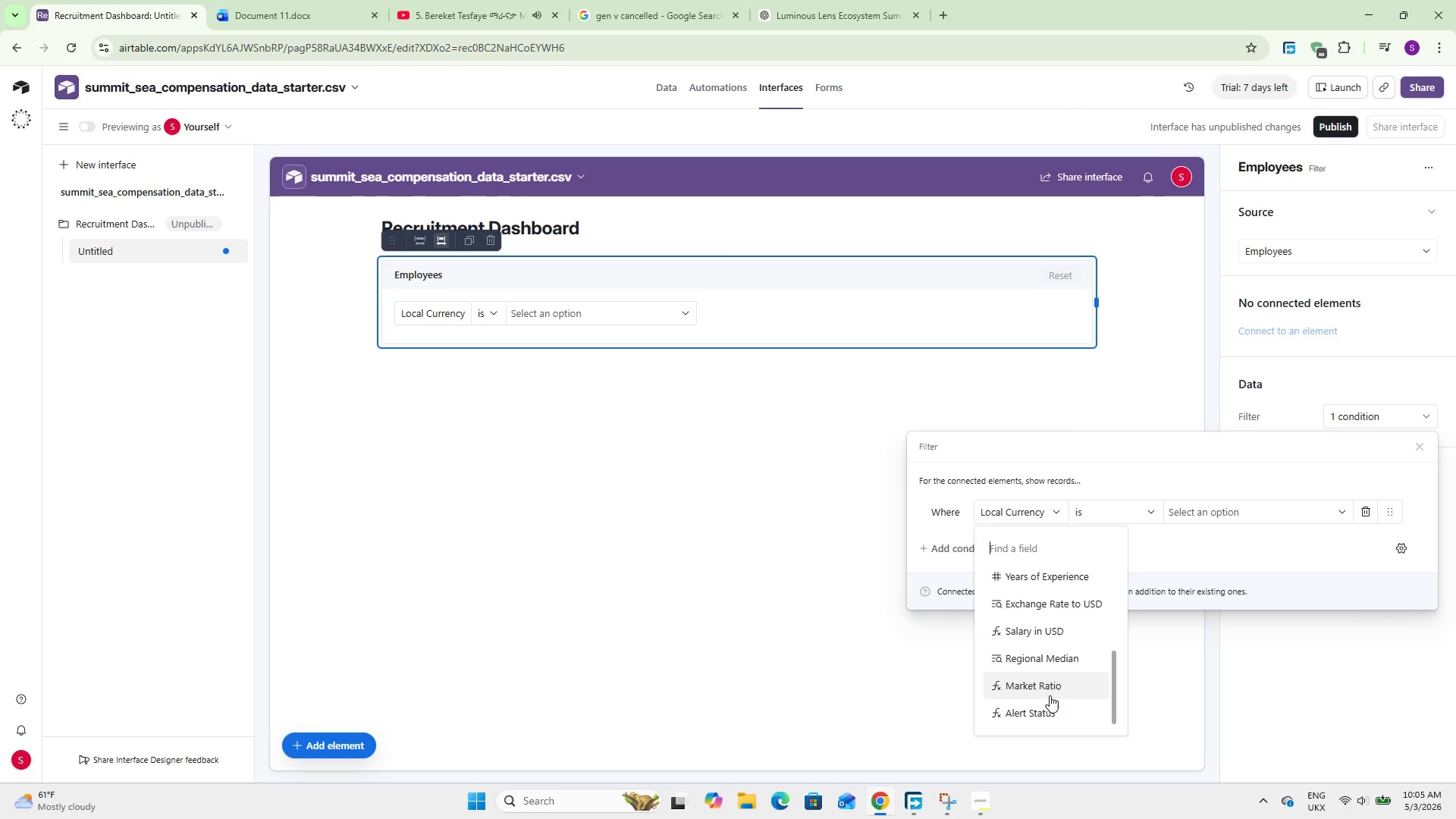 
scroll: coordinate [1048, 693], scroll_direction: up, amount: 2.0
 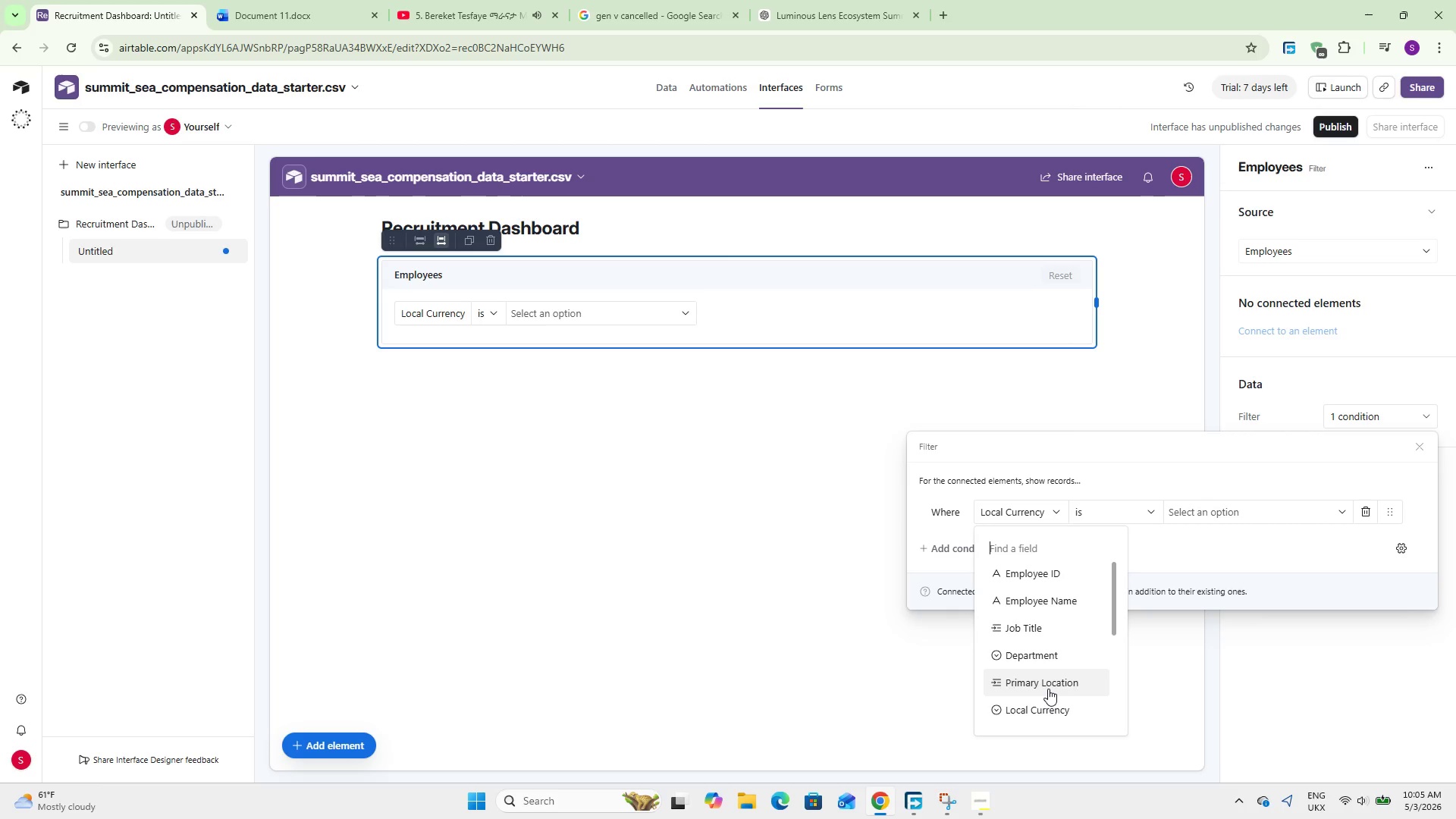 
scroll: coordinate [1032, 642], scroll_direction: down, amount: 1.0
 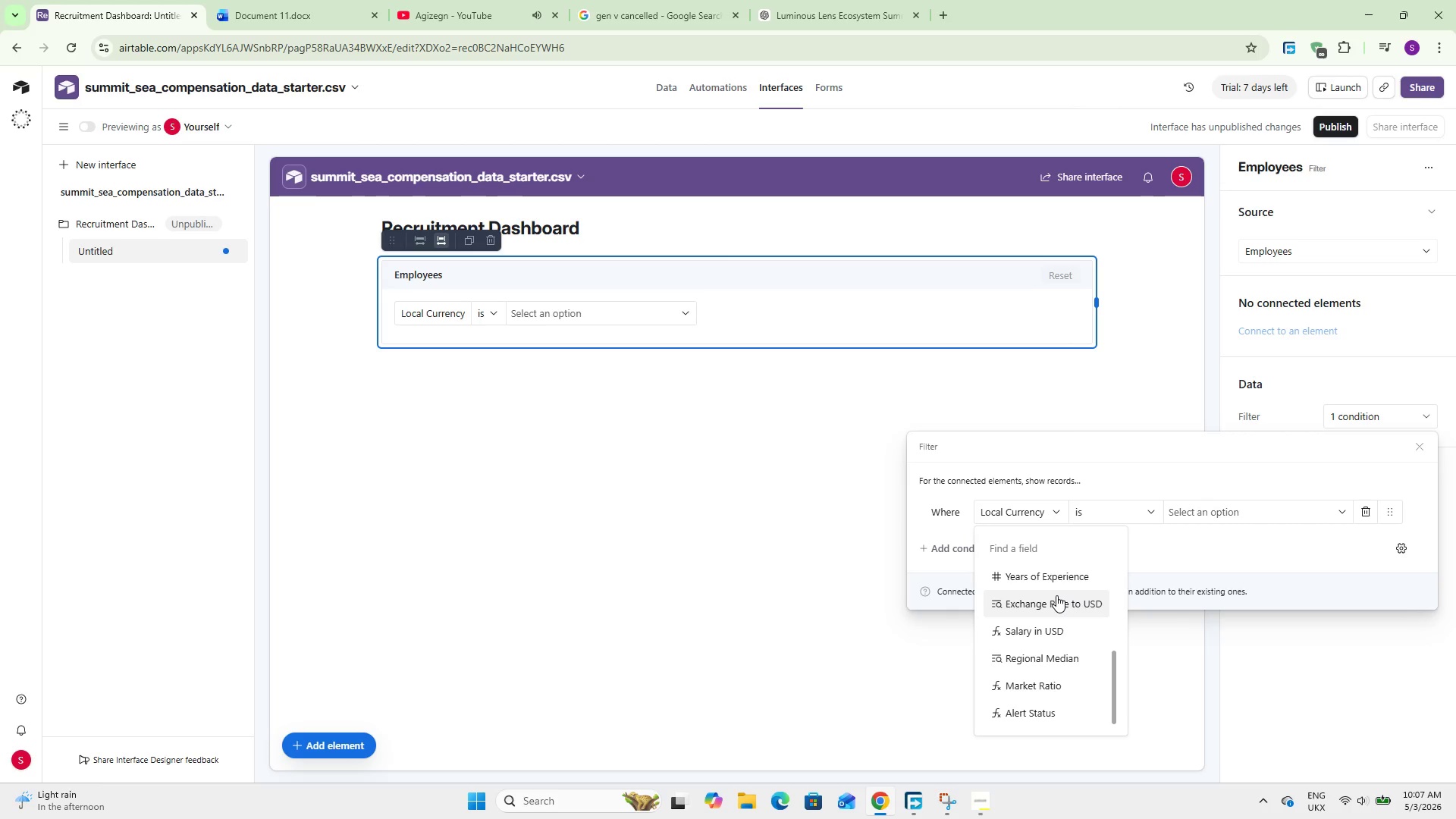 
wait(96.88)
 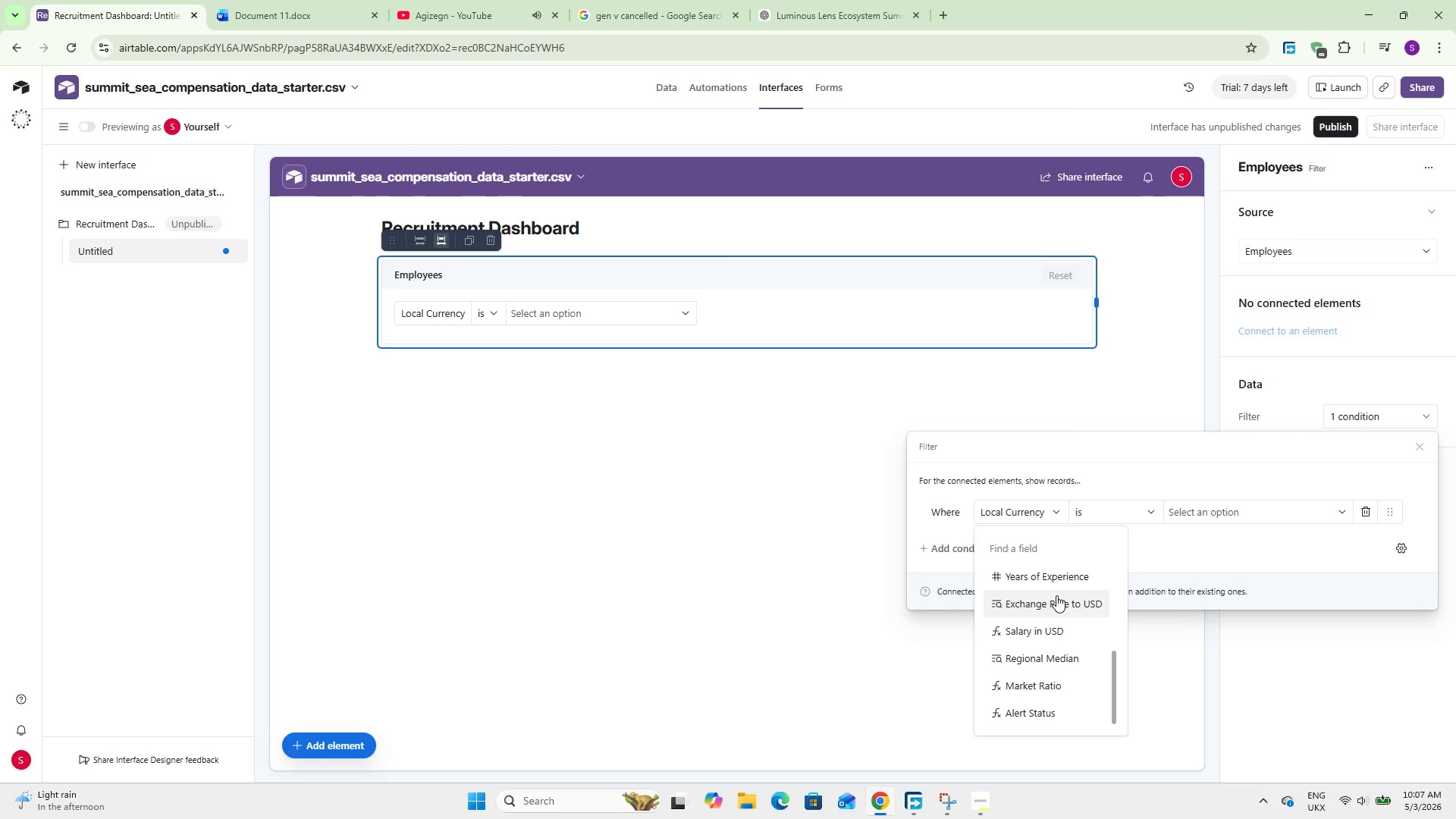 
double_click([1187, 370])
 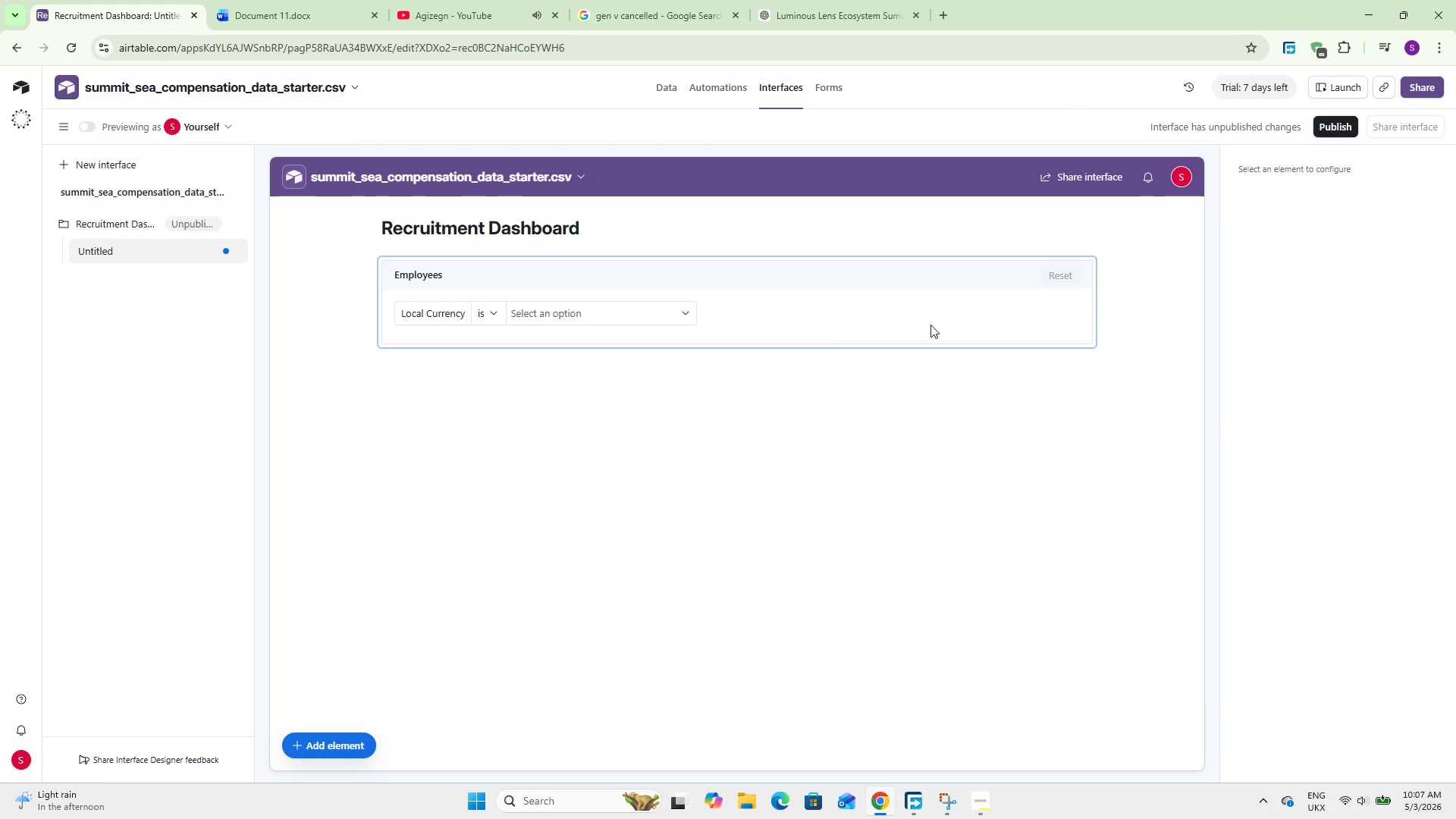 
left_click([833, 336])
 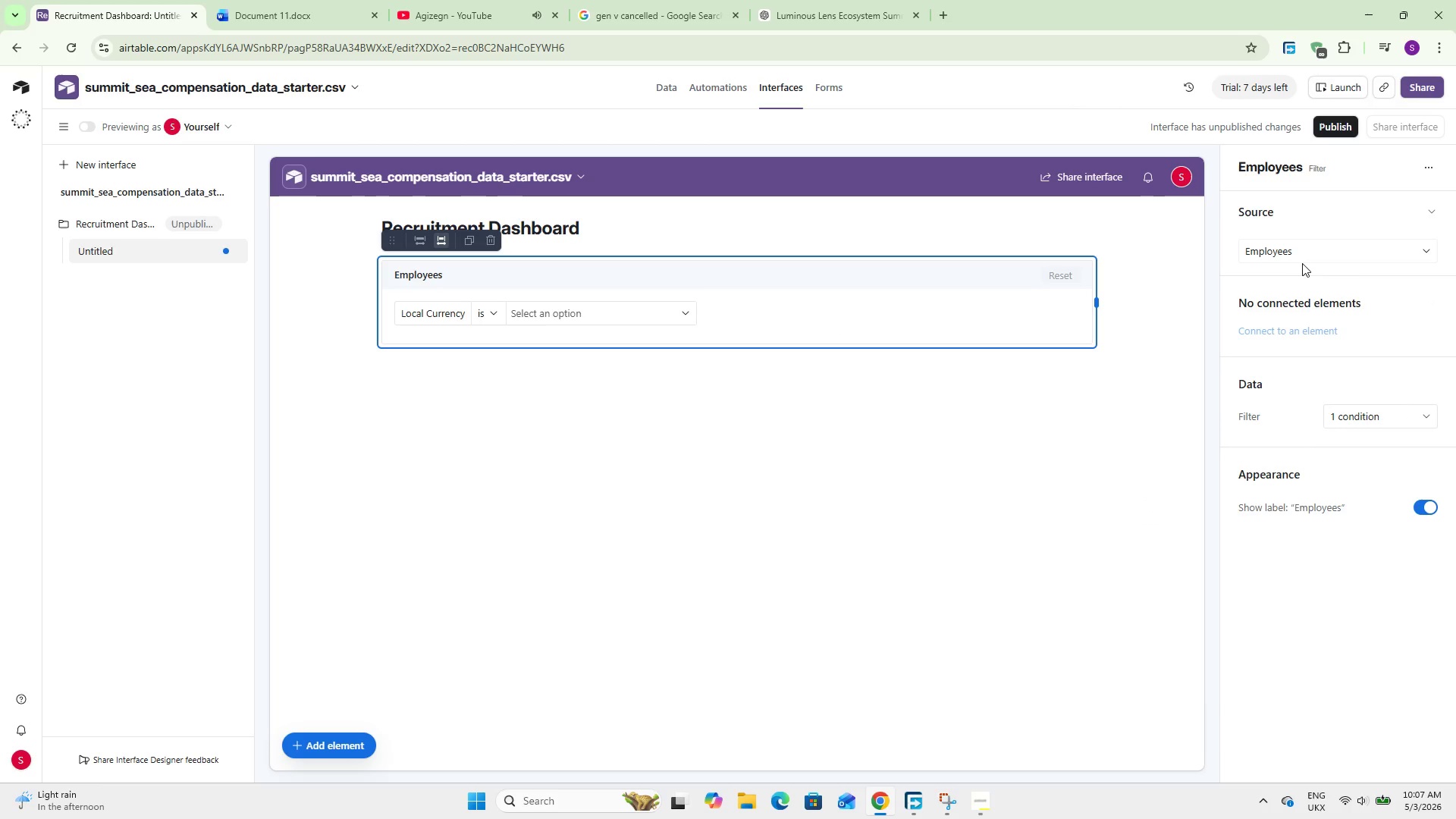 
double_click([1309, 257])
 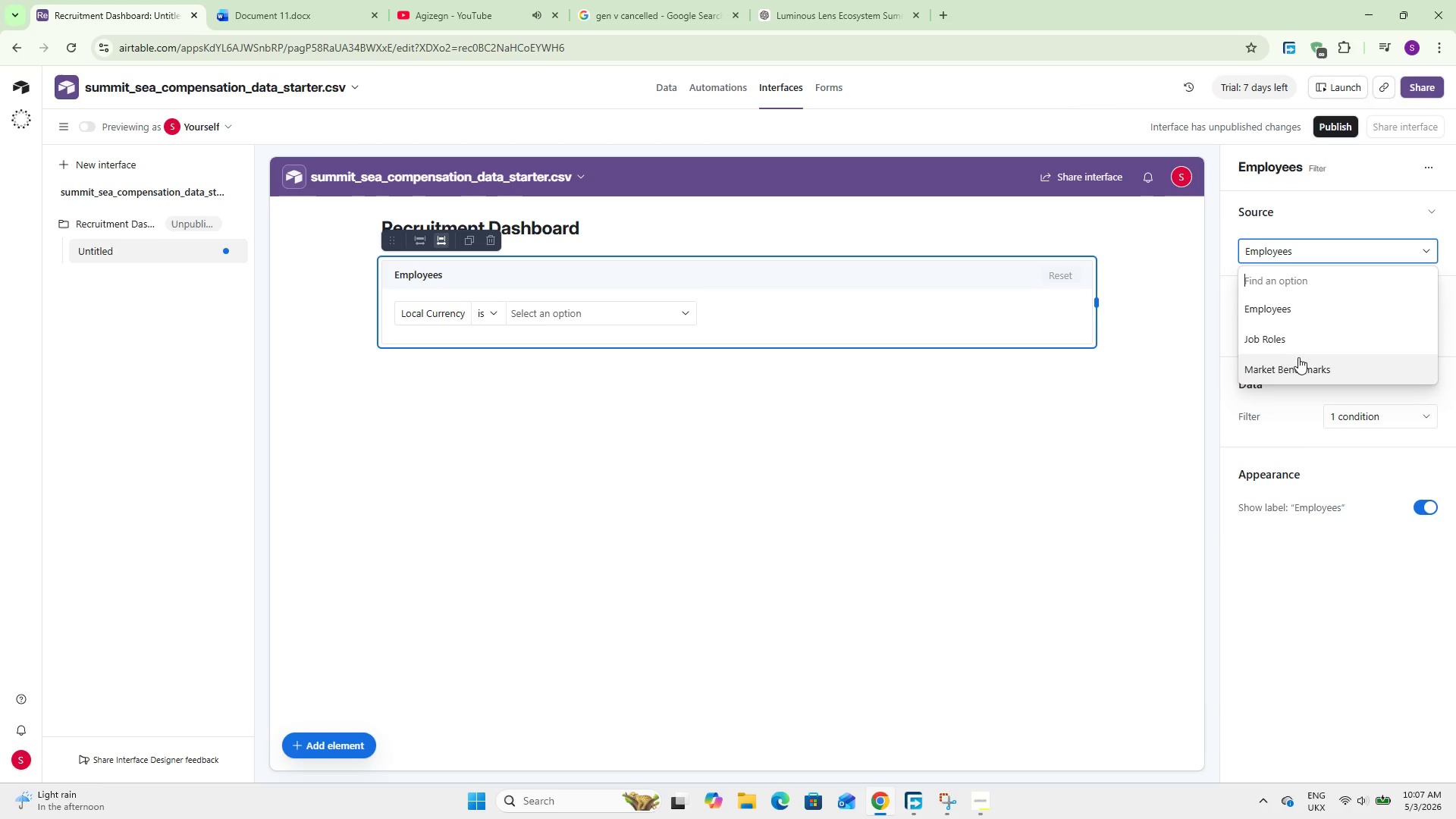 
left_click([1298, 359])
 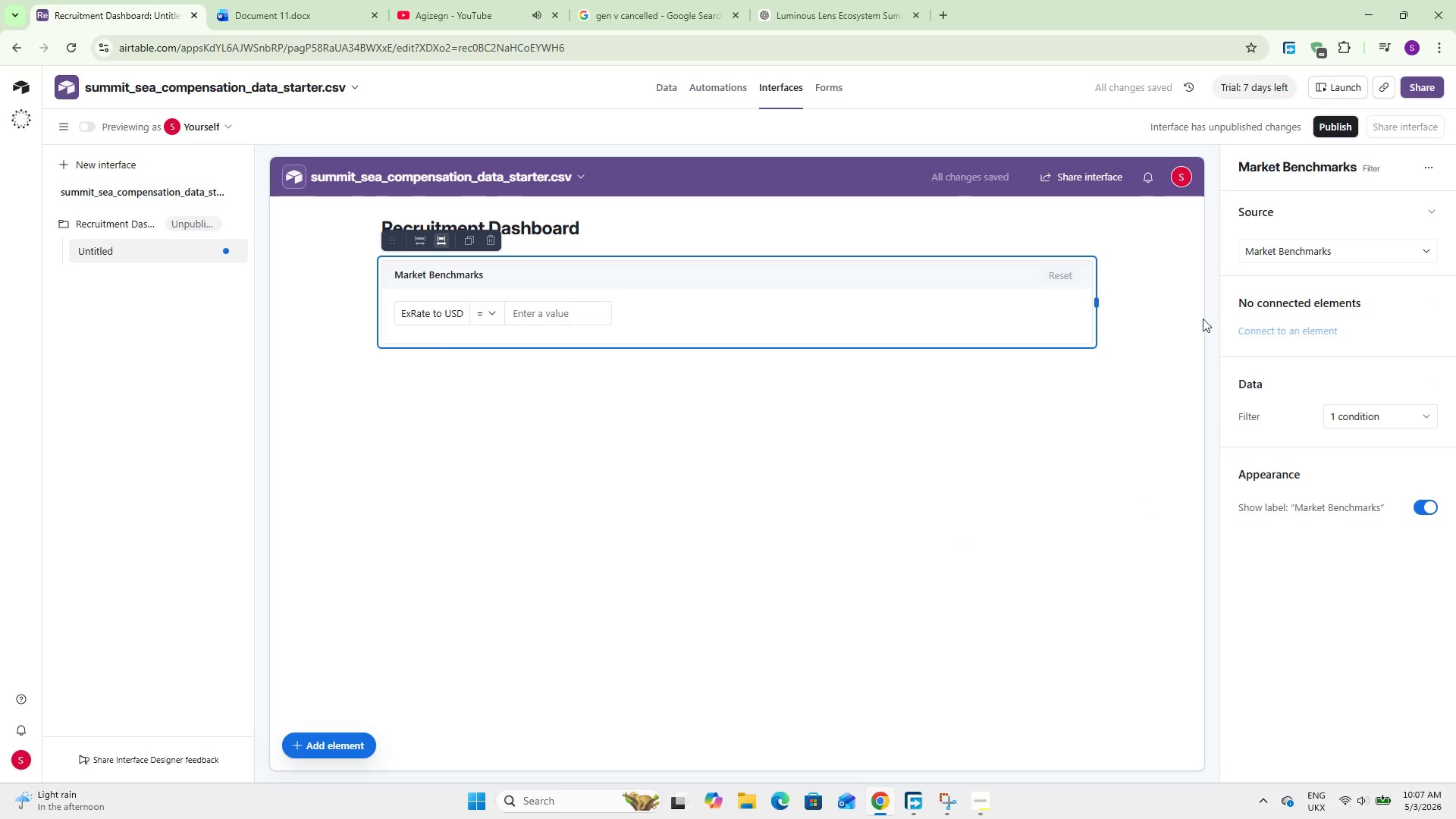 
left_click([1341, 420])
 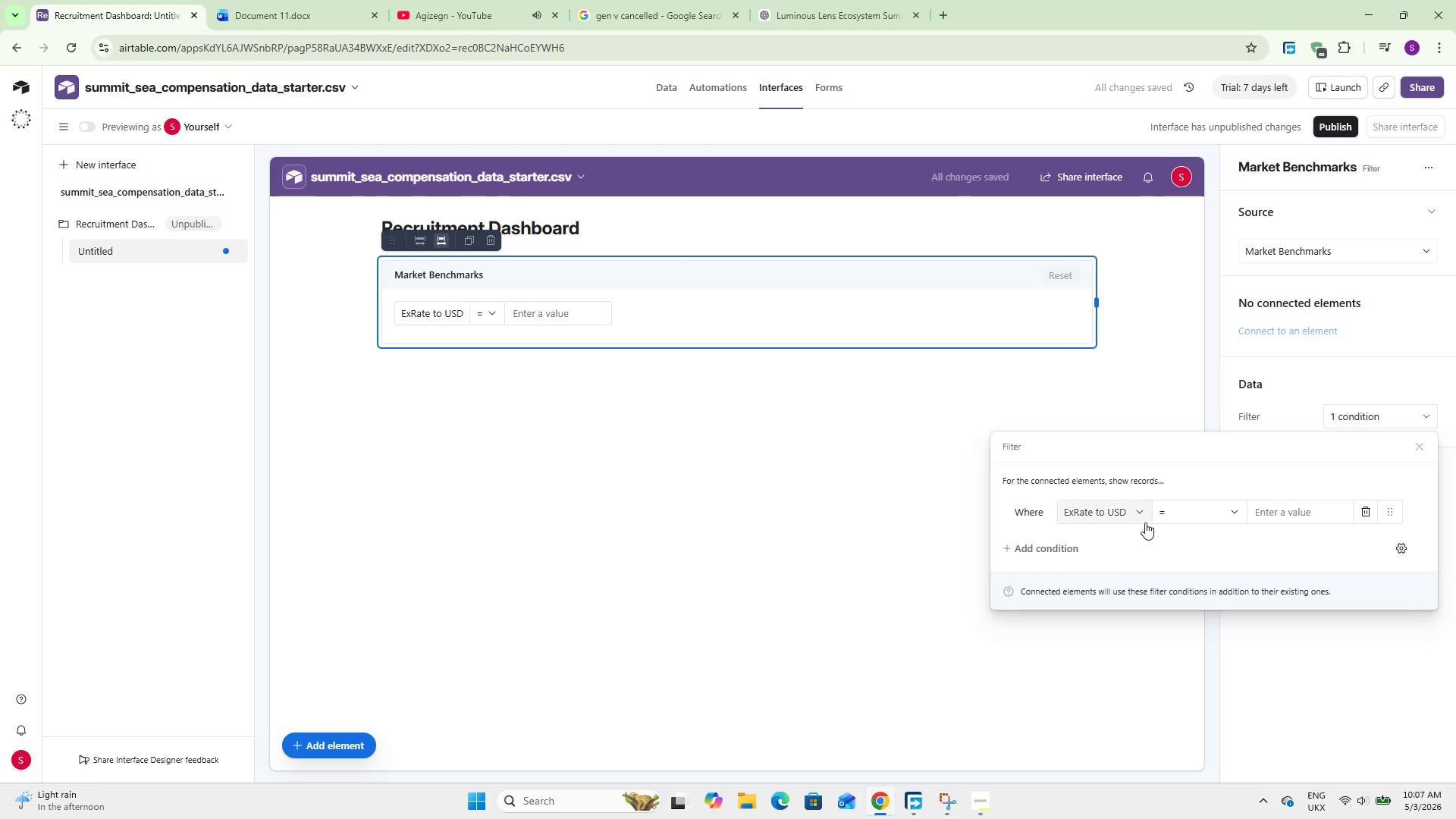 
left_click([1138, 516])
 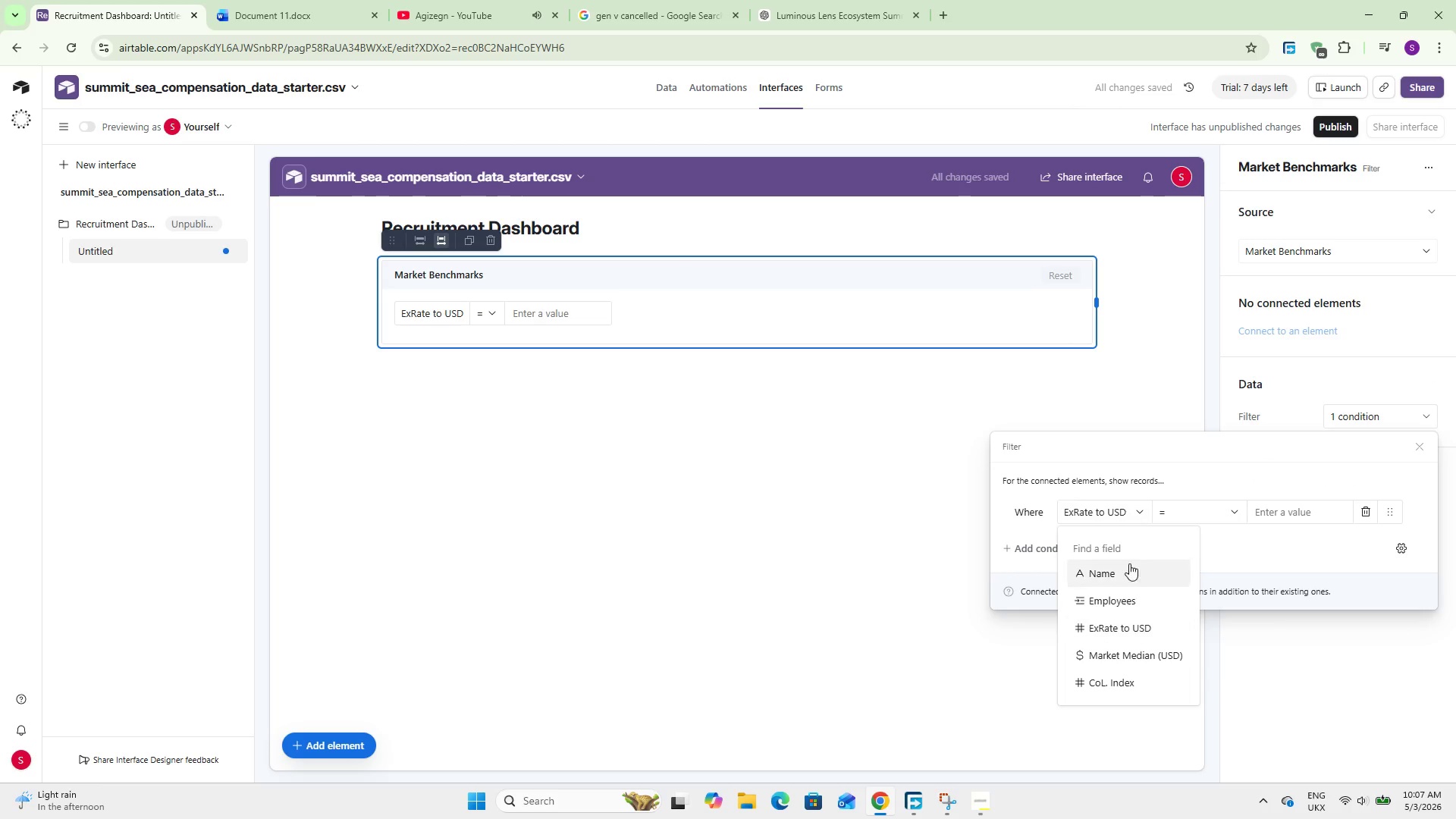 
scroll: coordinate [1130, 613], scroll_direction: down, amount: 2.0
 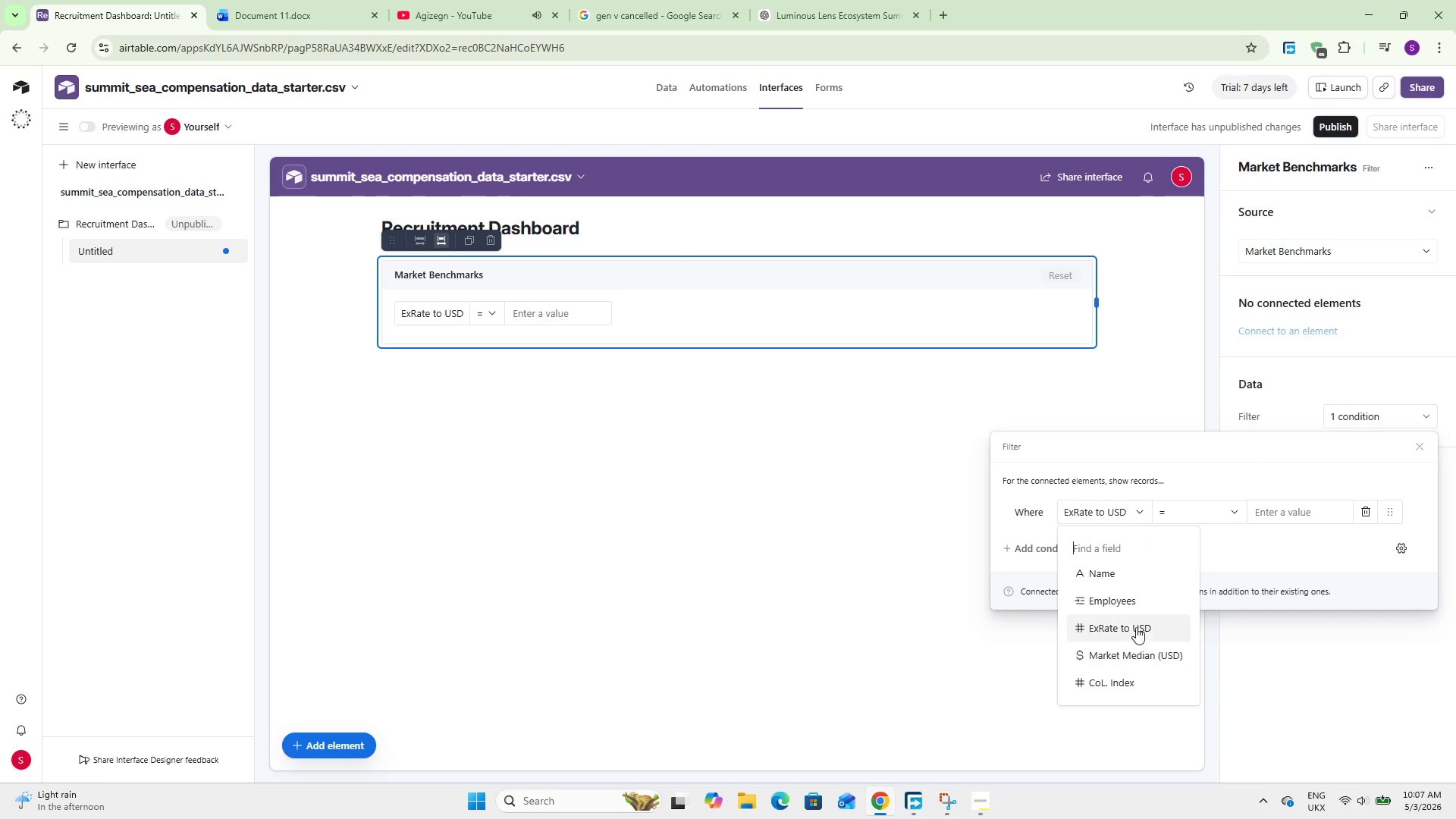 
left_click([1109, 573])
 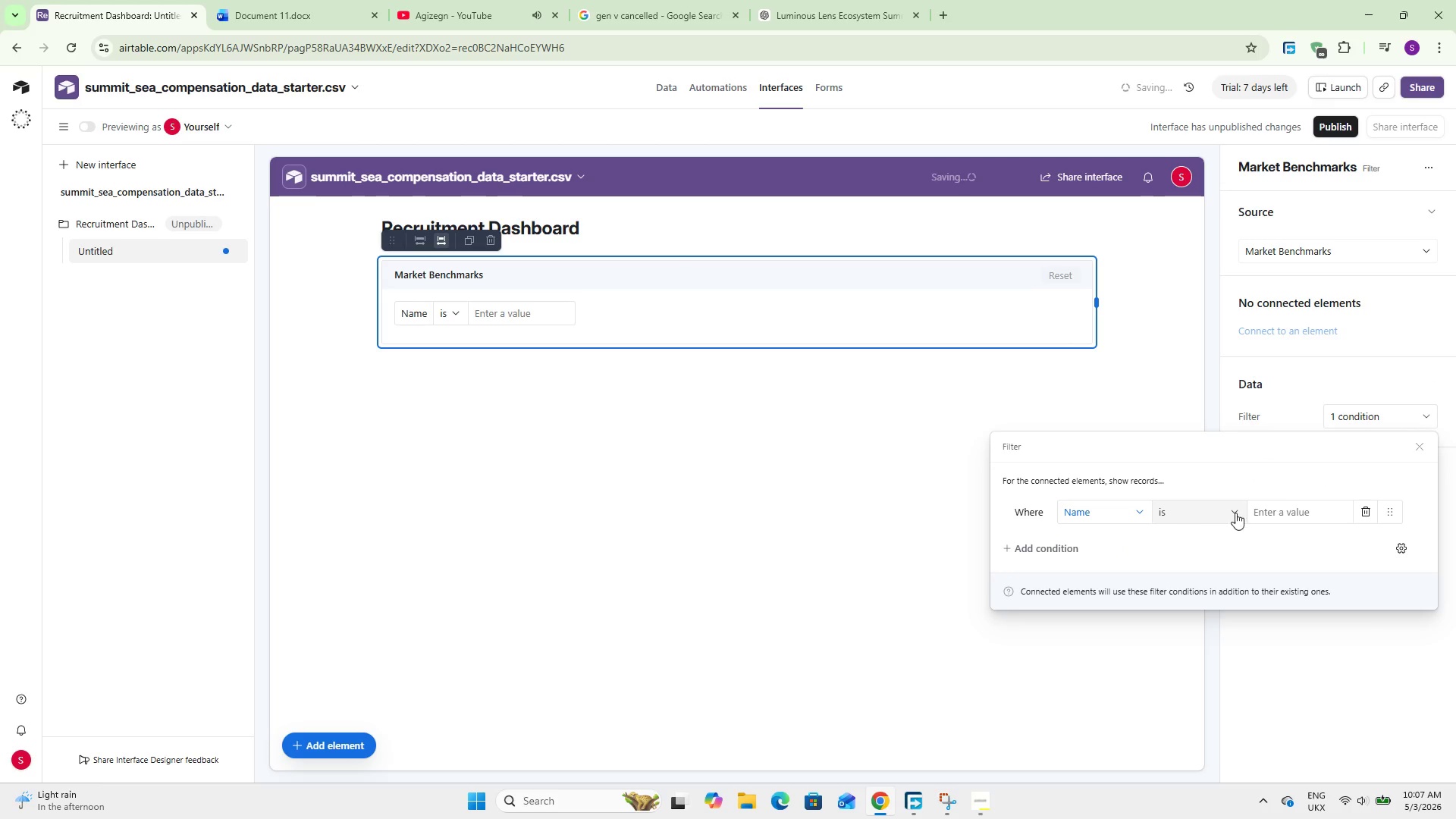 
left_click([1260, 510])
 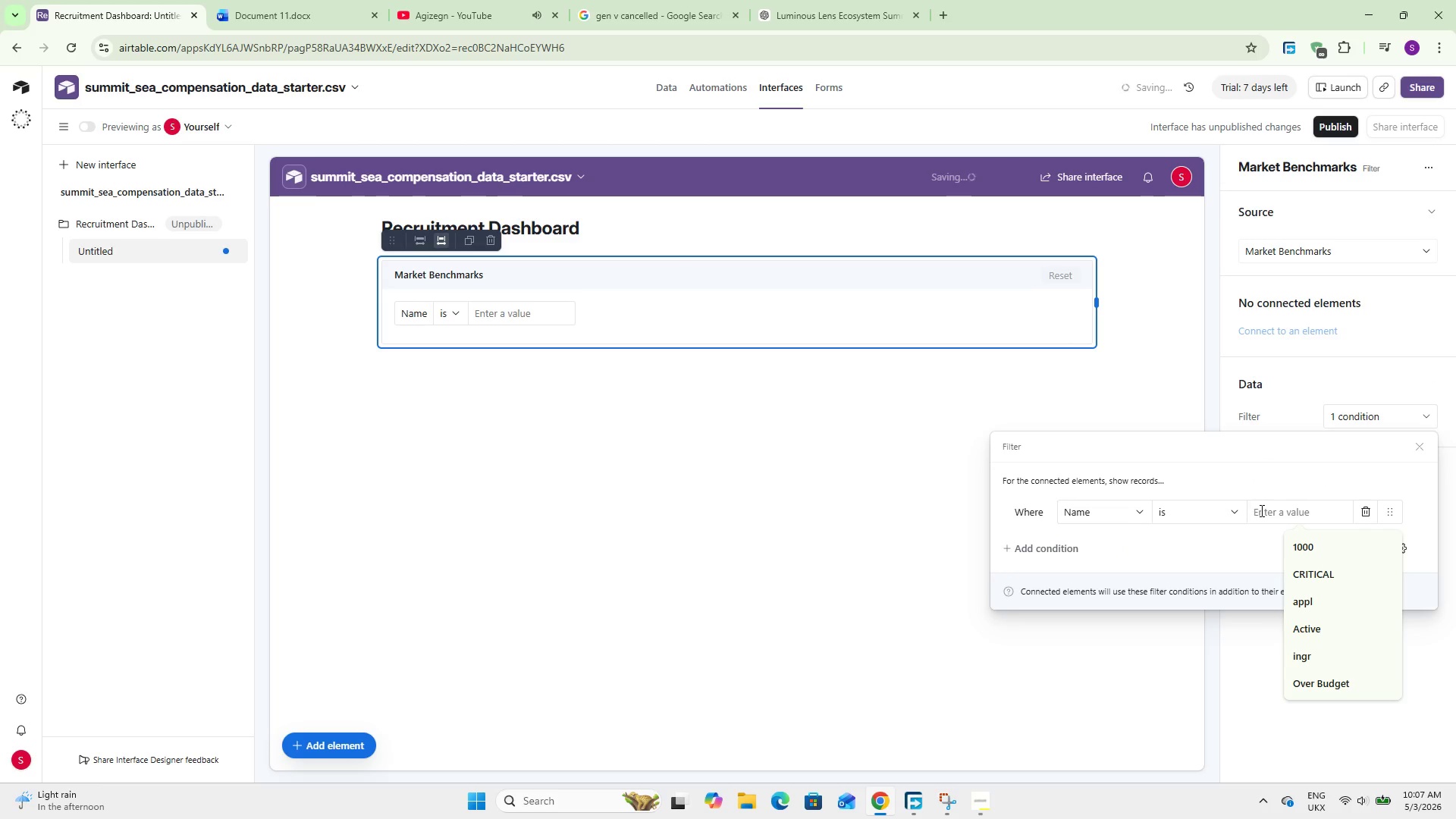 
left_click([1260, 510])
 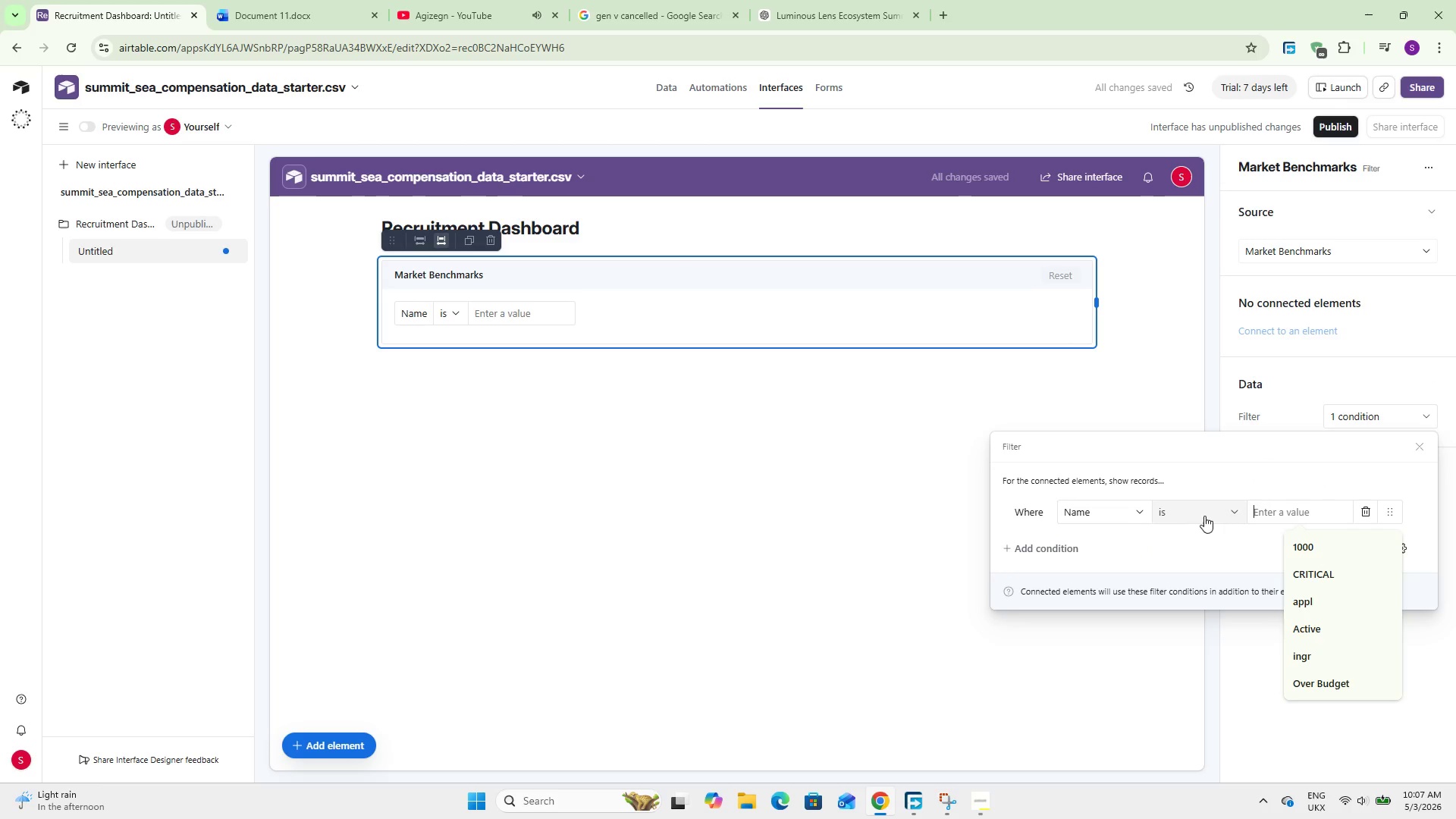 
left_click([1217, 516])
 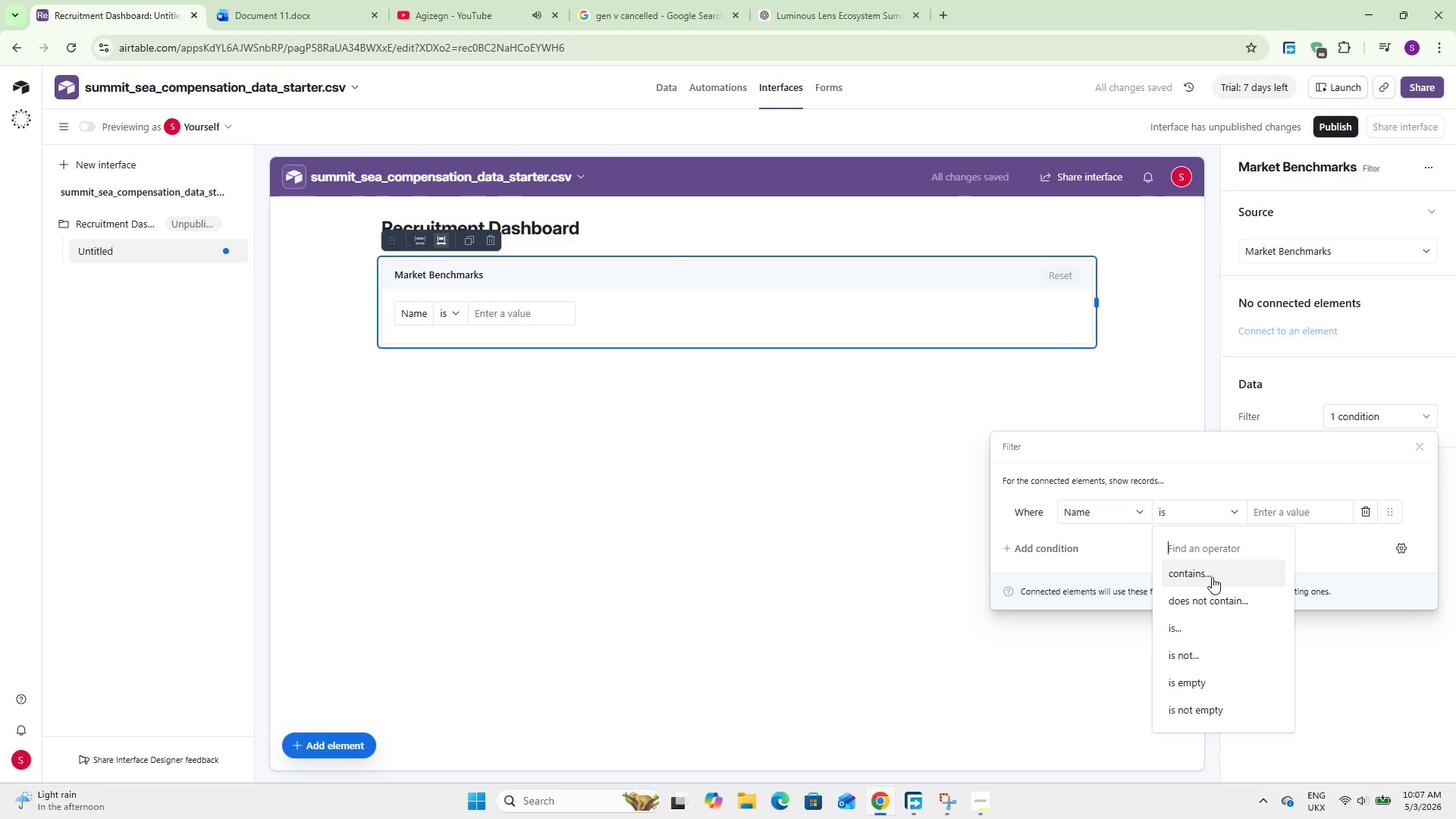 
left_click([1188, 507])
 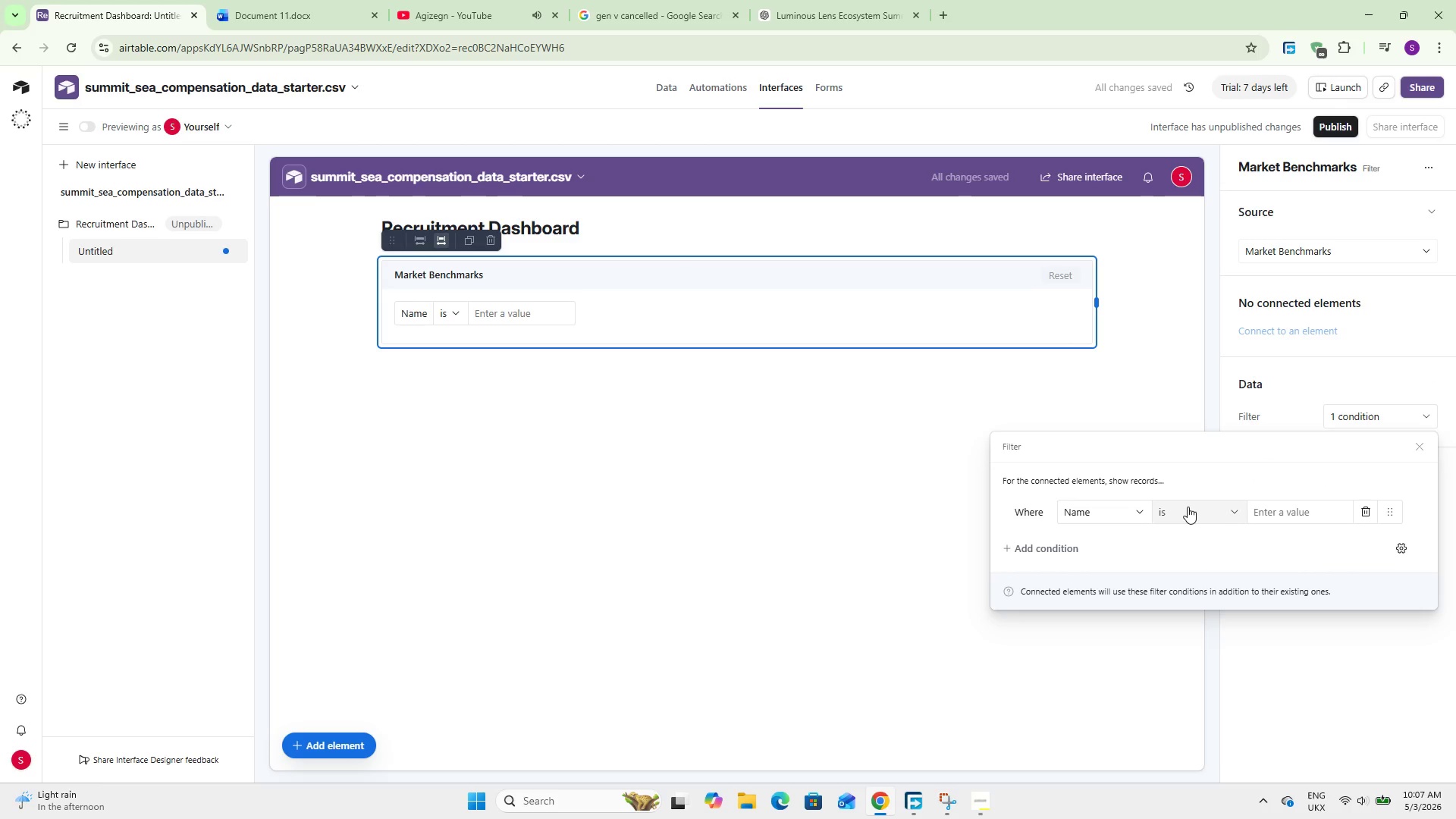 
left_click([1188, 507])
 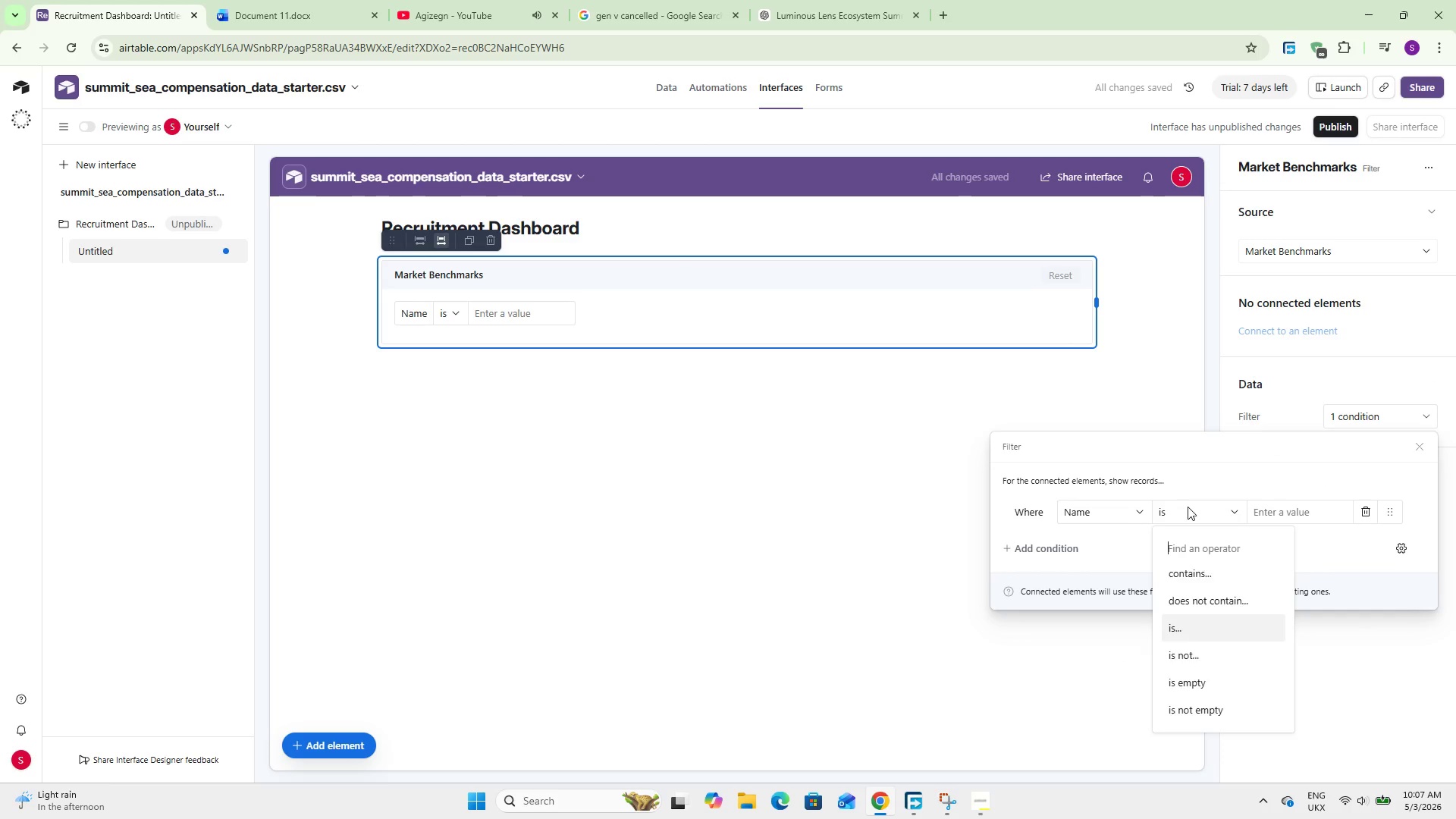 
left_click([1188, 507])
 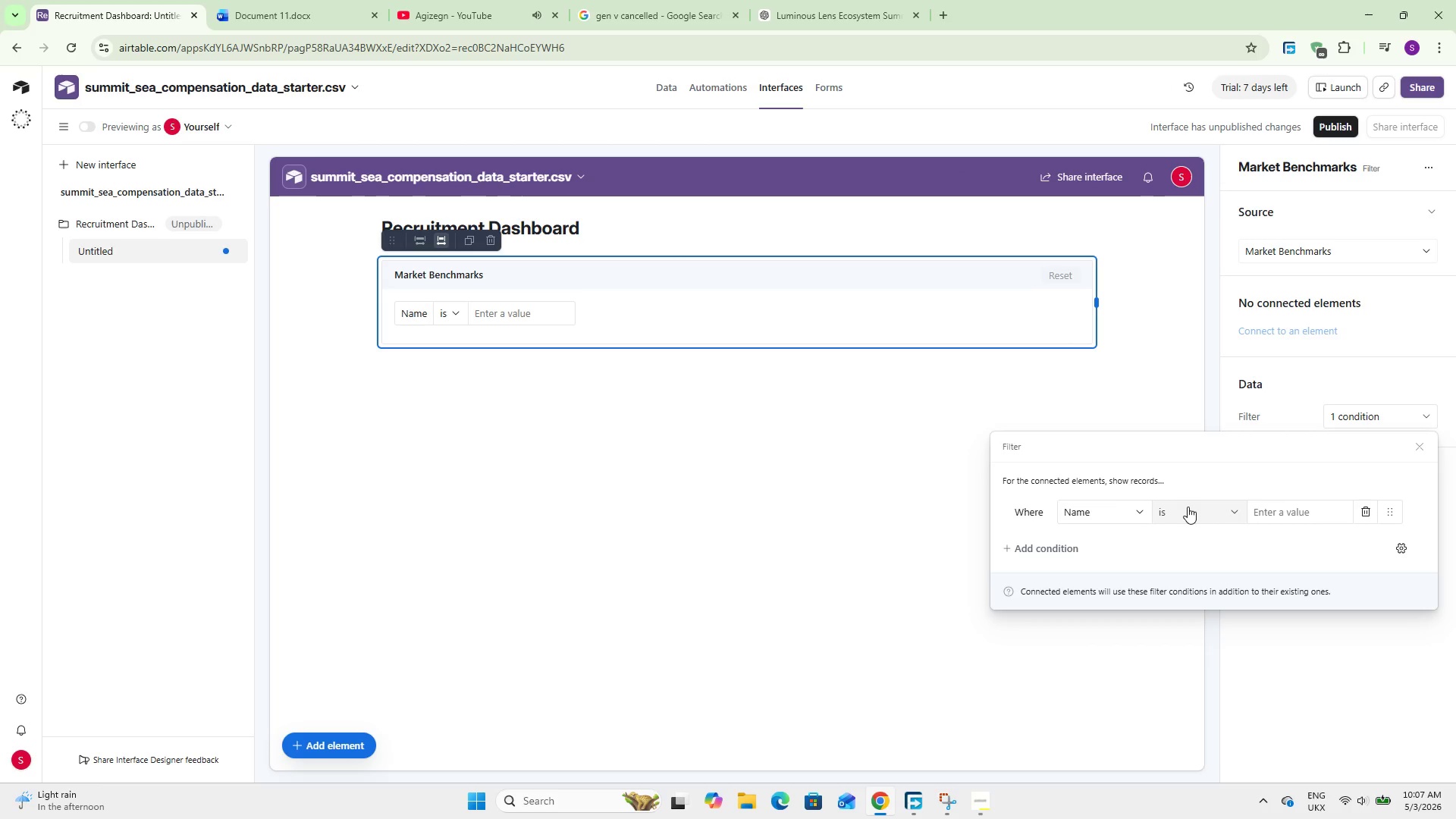 
wait(5.58)
 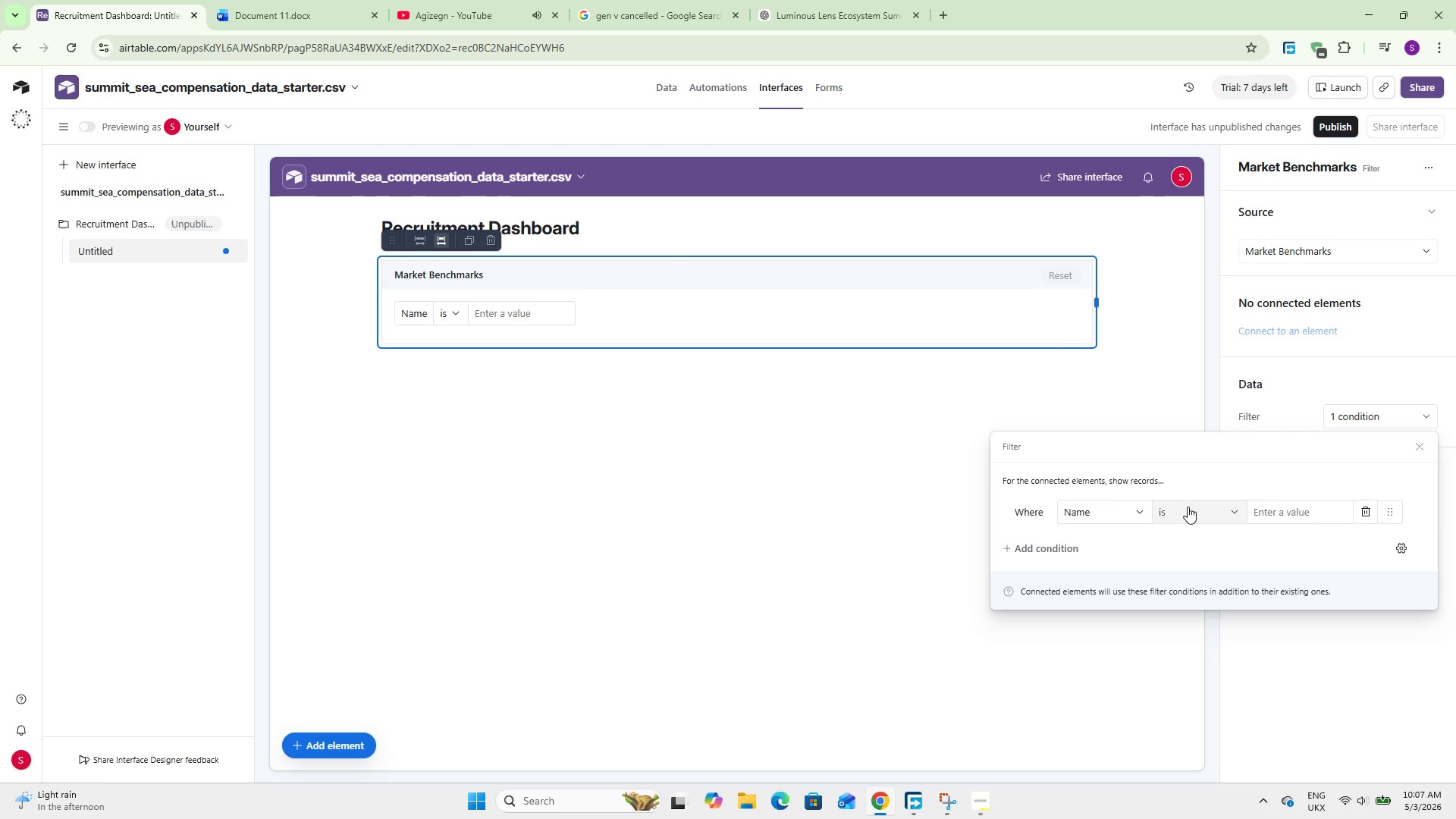 
left_click([1144, 507])
 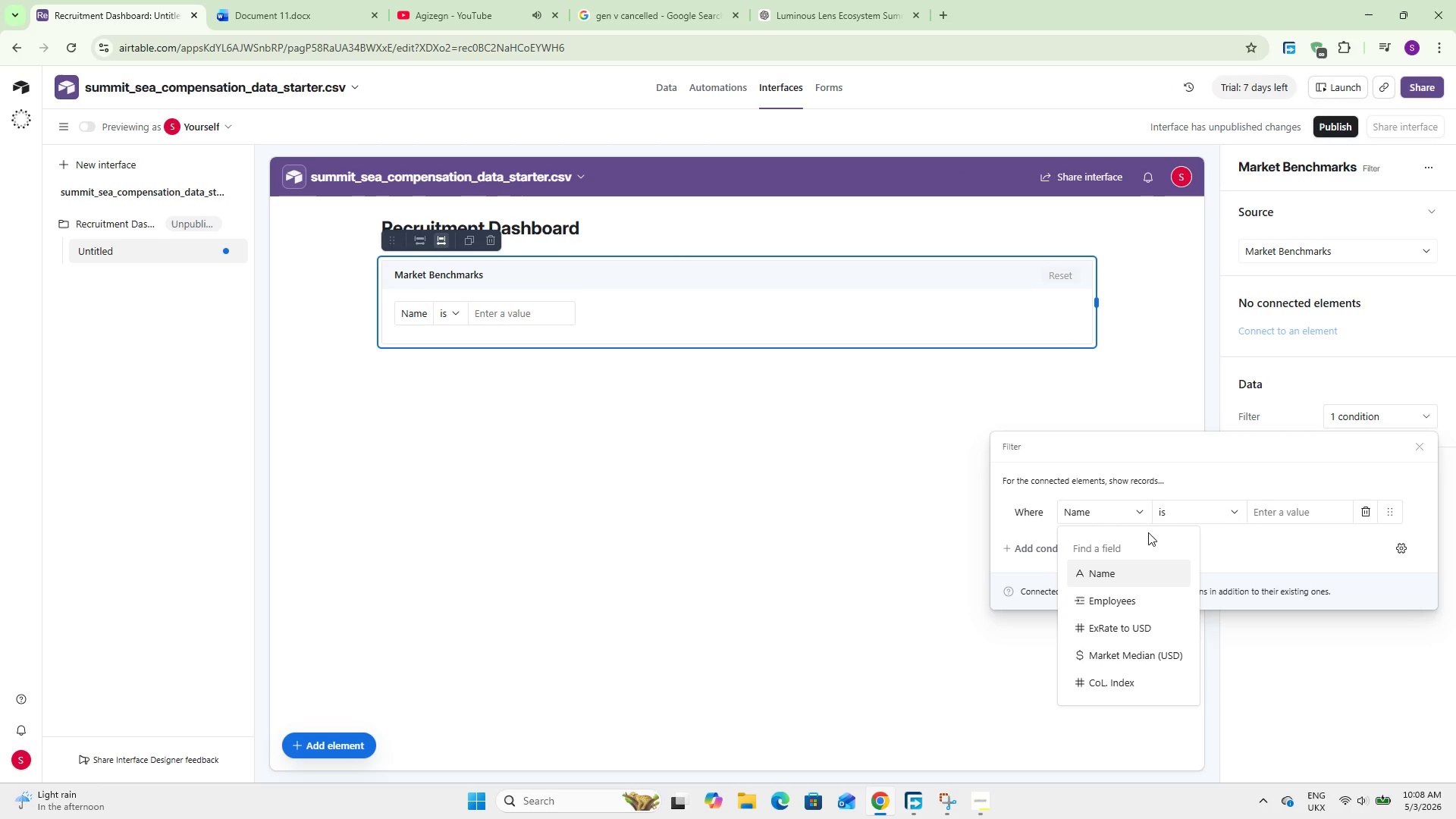 
scroll: coordinate [1147, 617], scroll_direction: down, amount: 5.0
 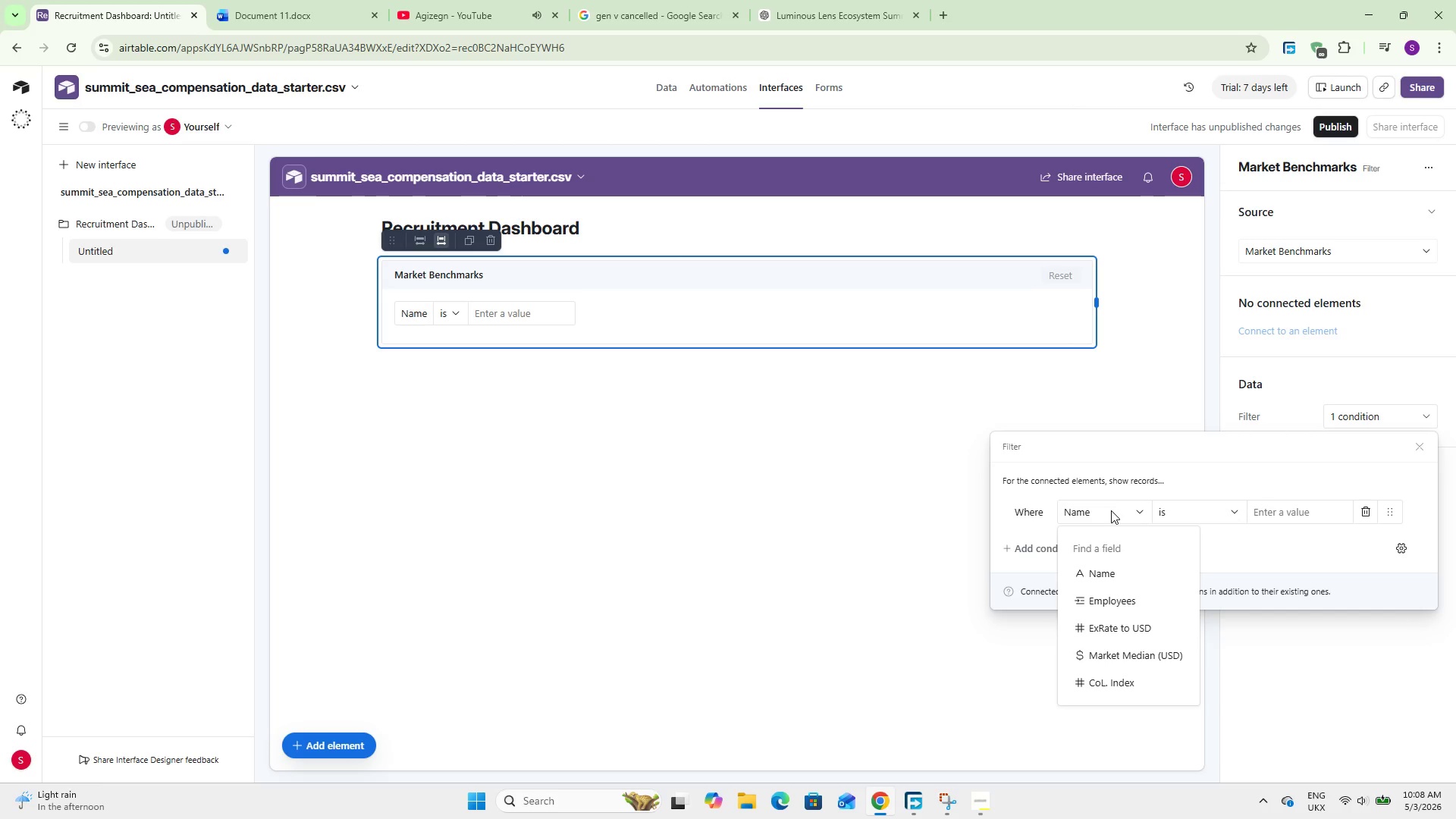 
wait(7.11)
 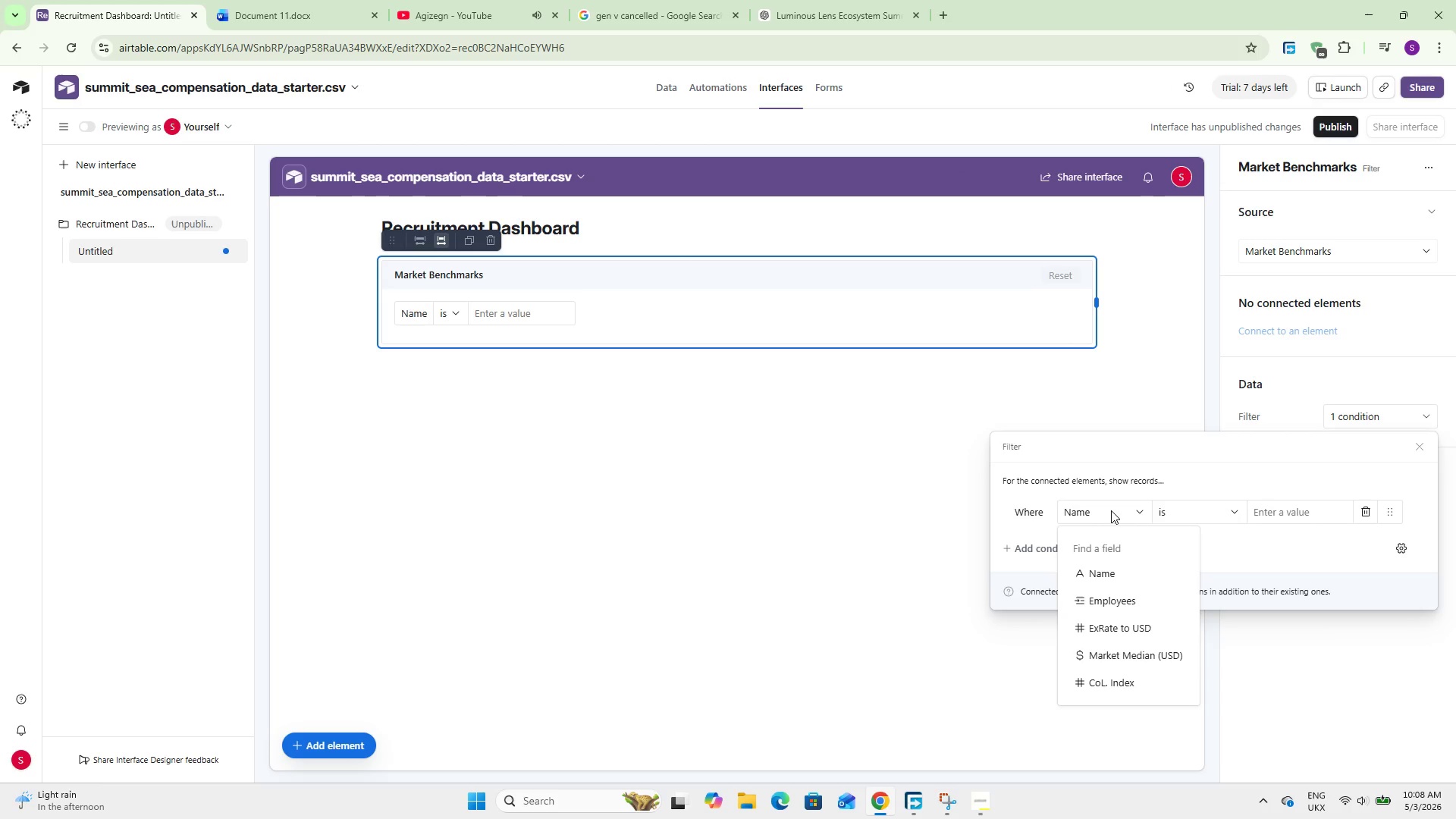 
left_click([1301, 254])
 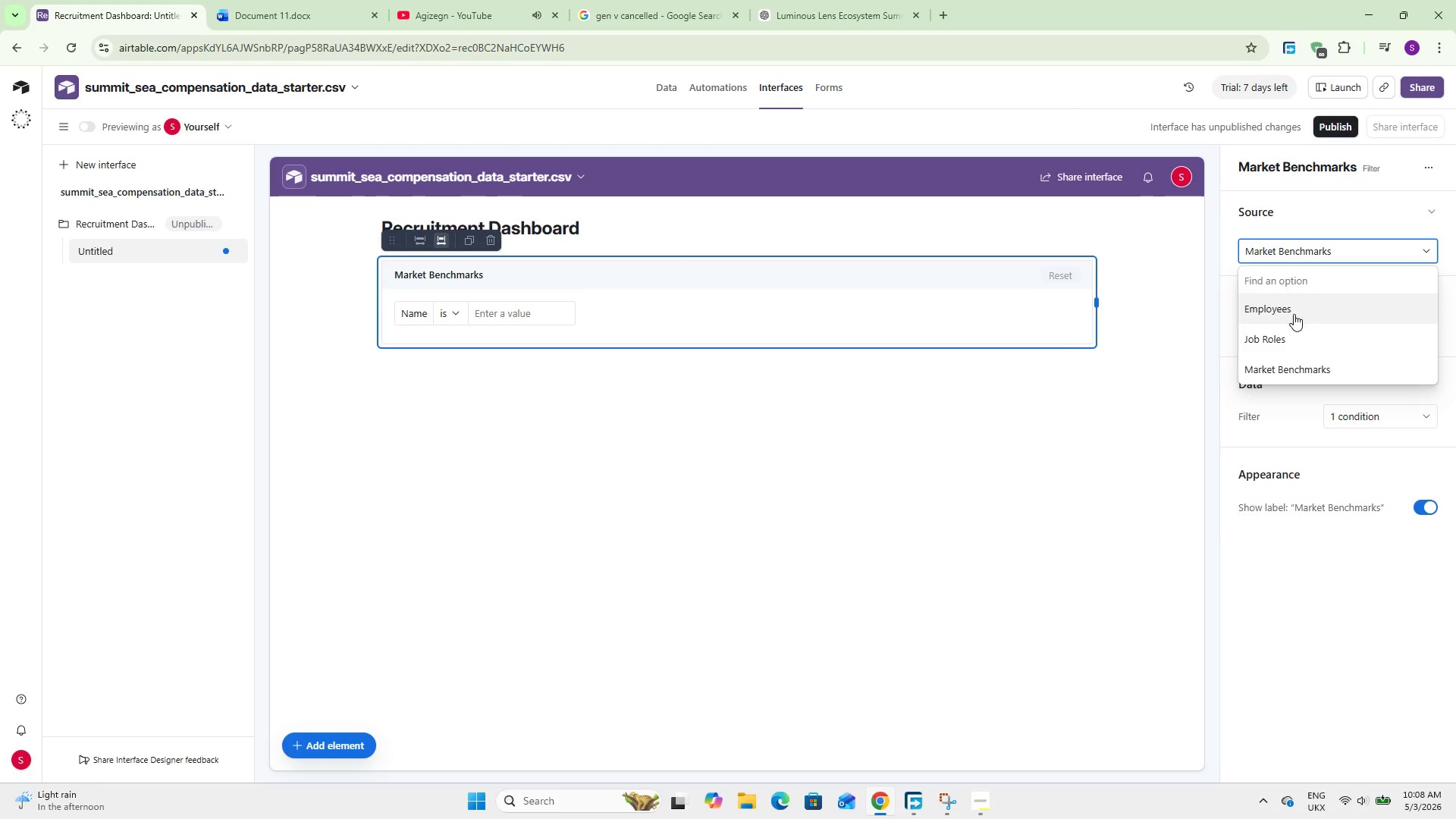 
left_click([1294, 315])
 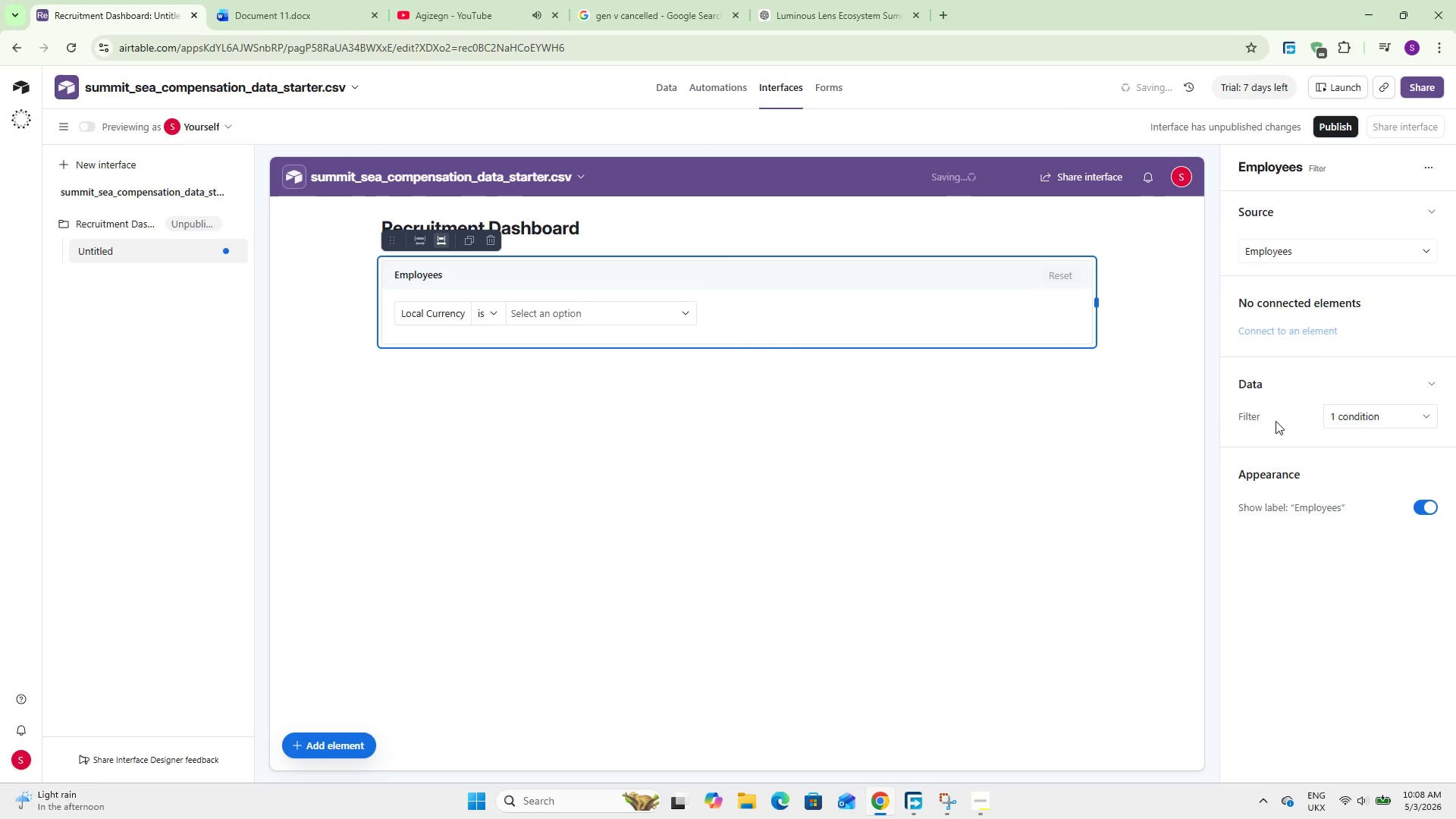 
left_click([1338, 411])
 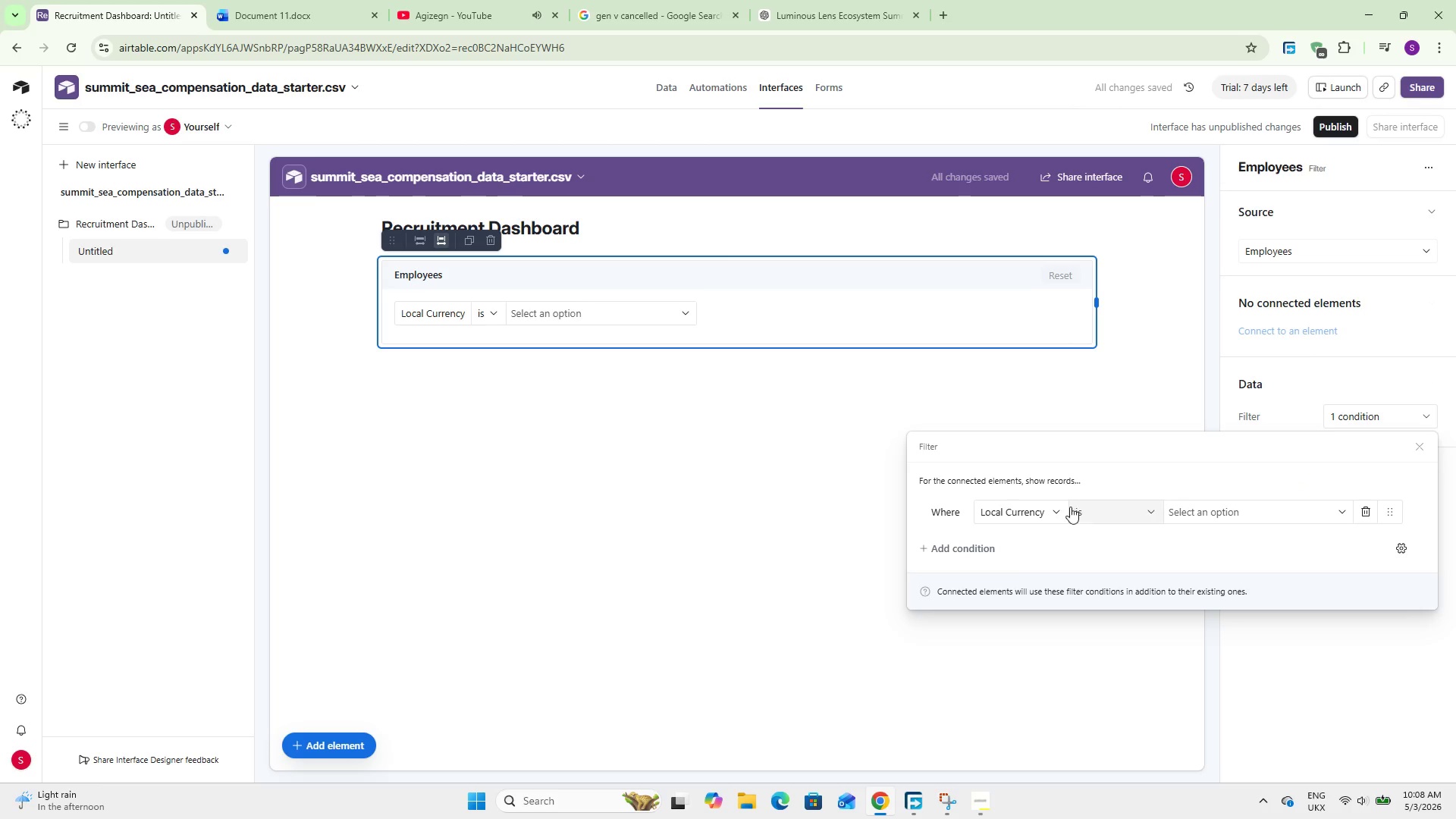 
left_click([1063, 518])
 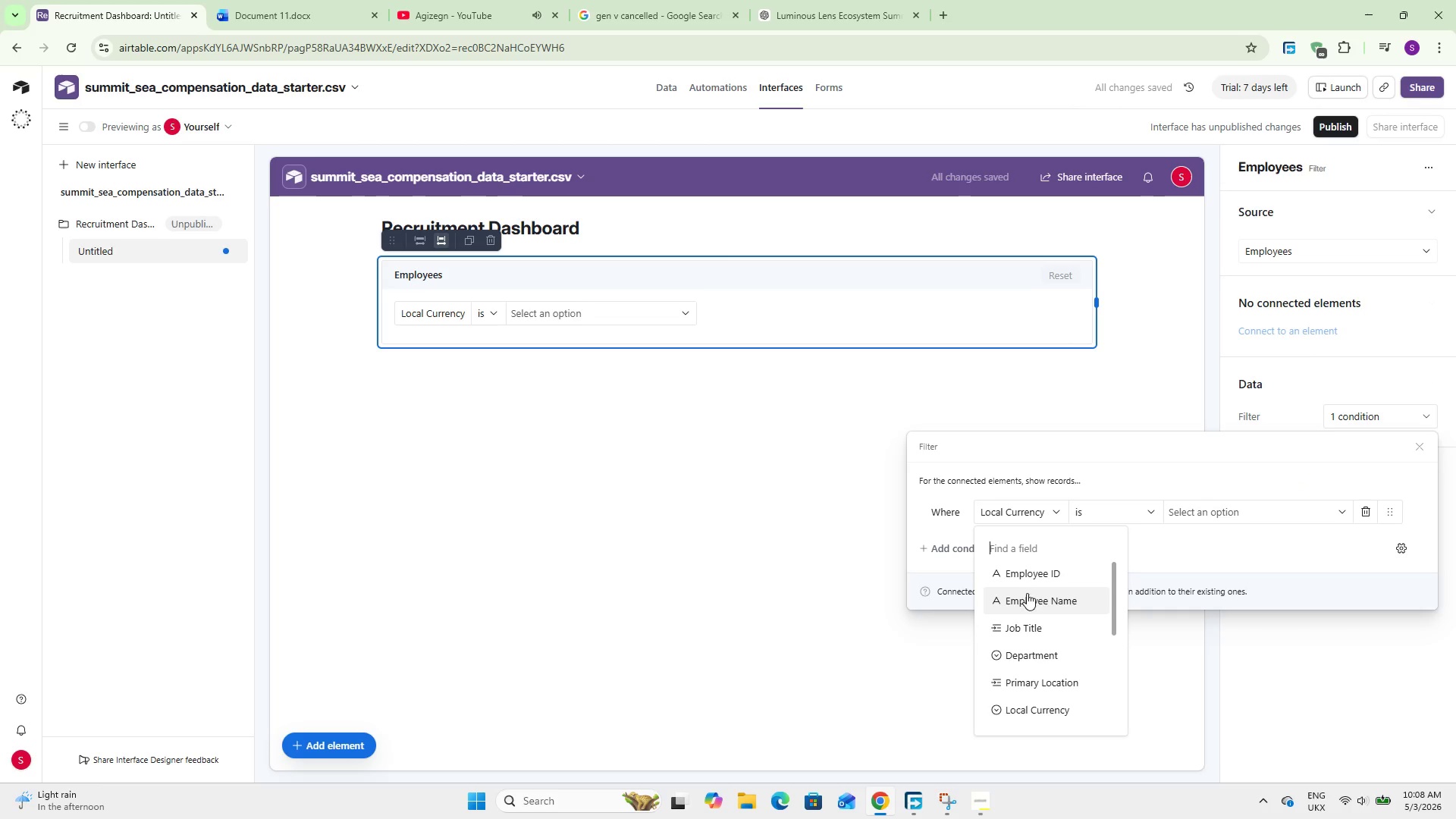 
scroll: coordinate [1027, 613], scroll_direction: down, amount: 5.0
 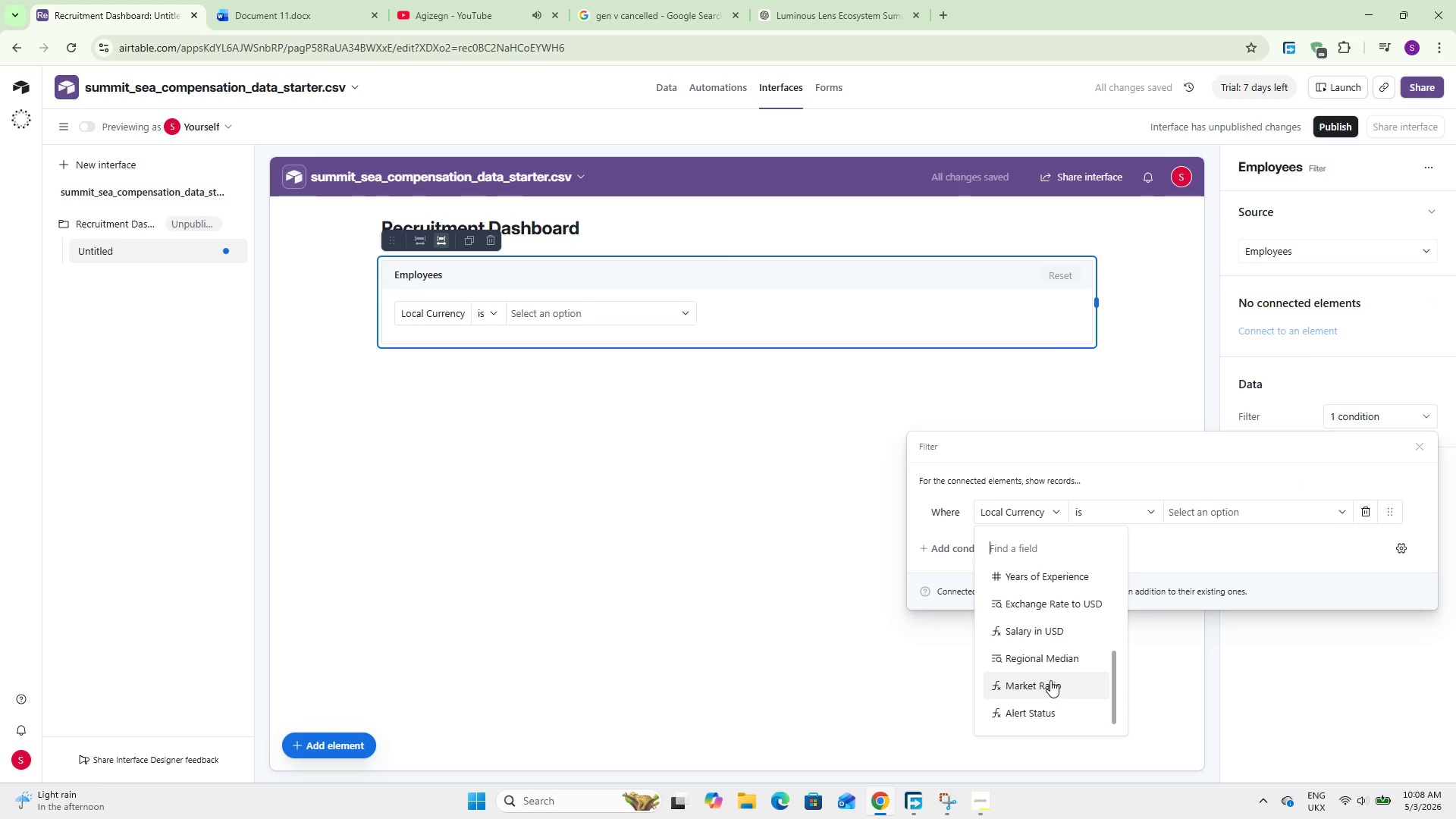 
scroll: coordinate [1050, 699], scroll_direction: up, amount: 2.0
 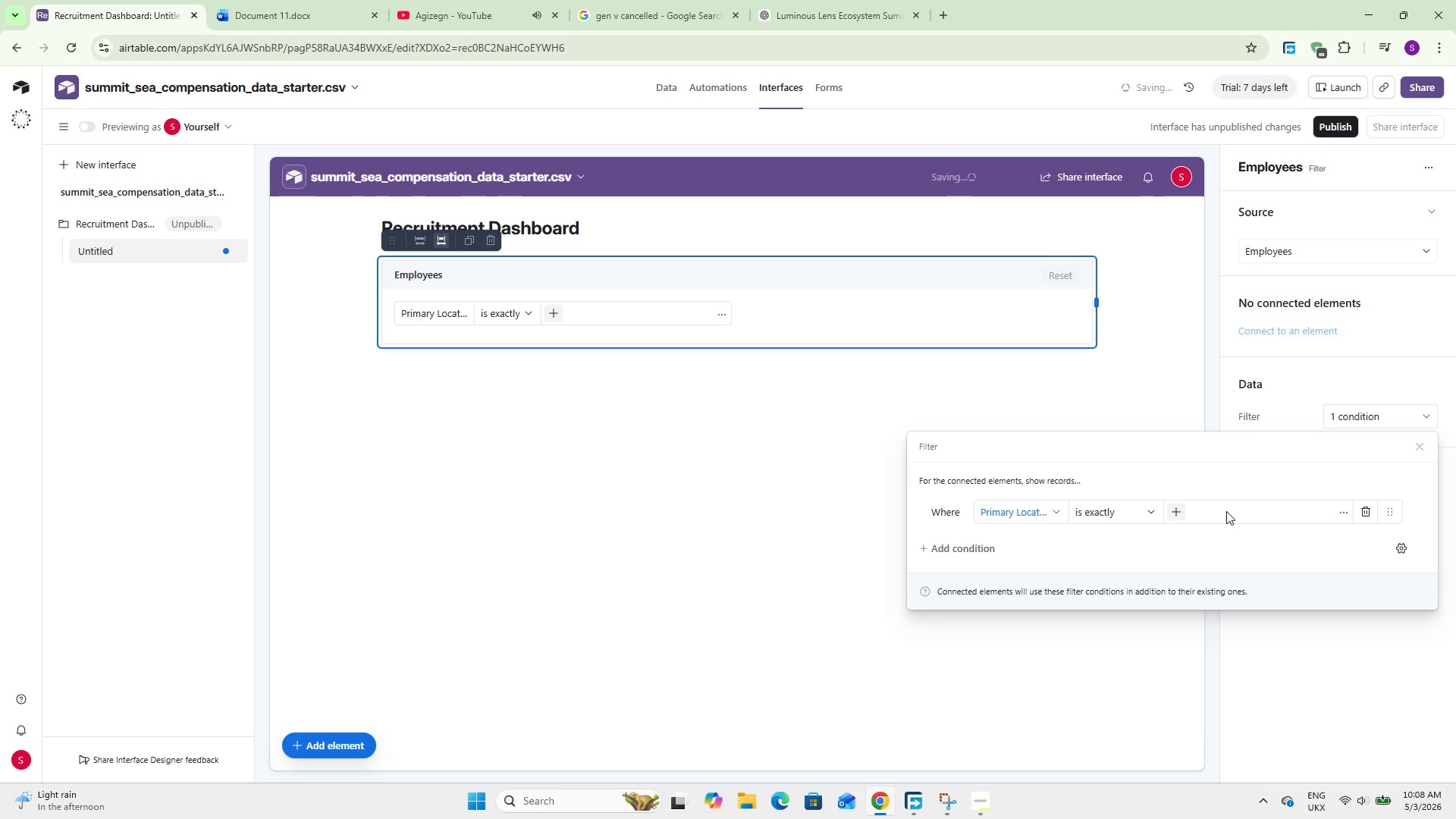 
left_click([1134, 512])
 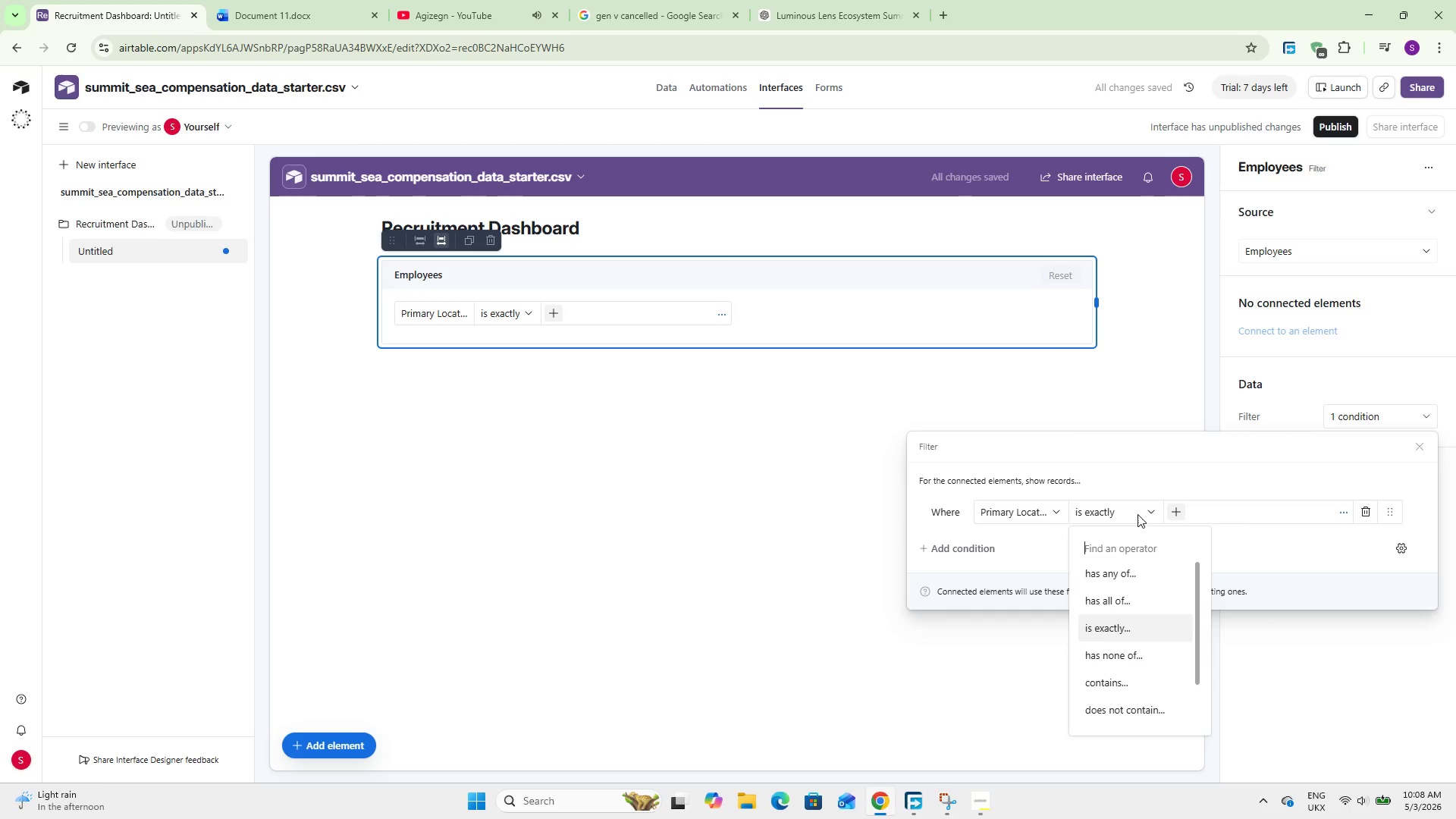 
double_click([1172, 510])
 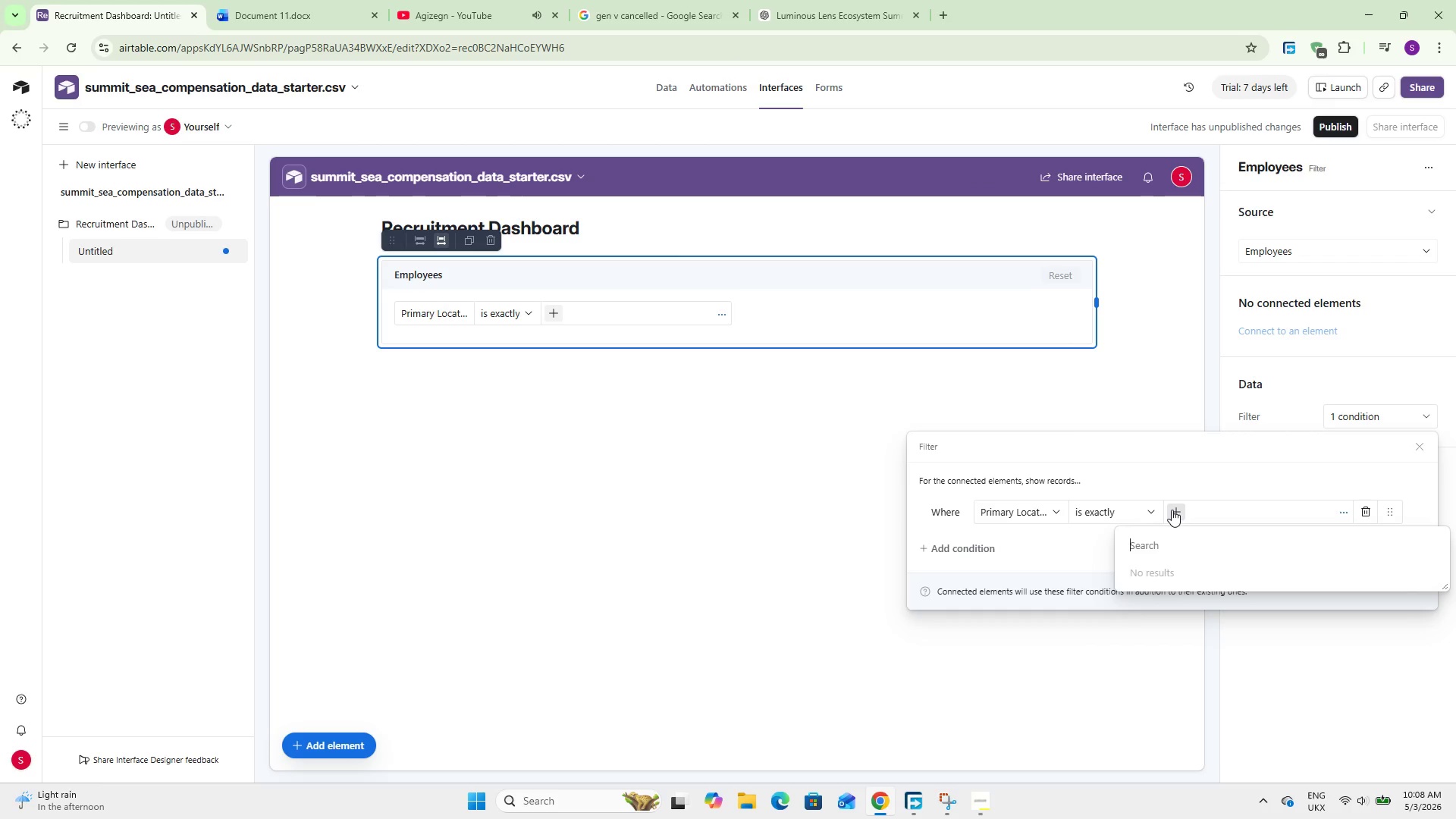 
left_click([1172, 510])
 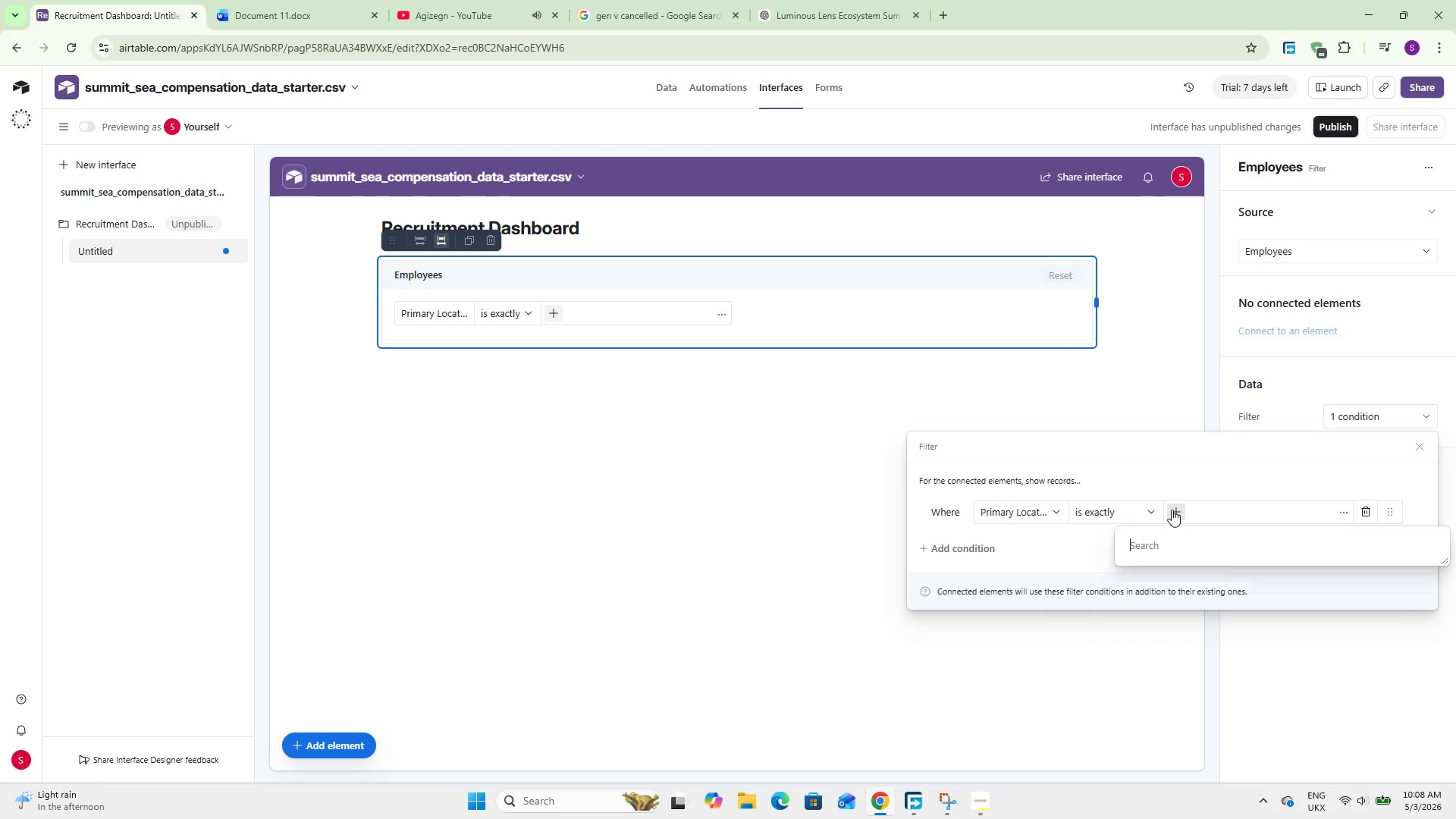 
double_click([1172, 510])
 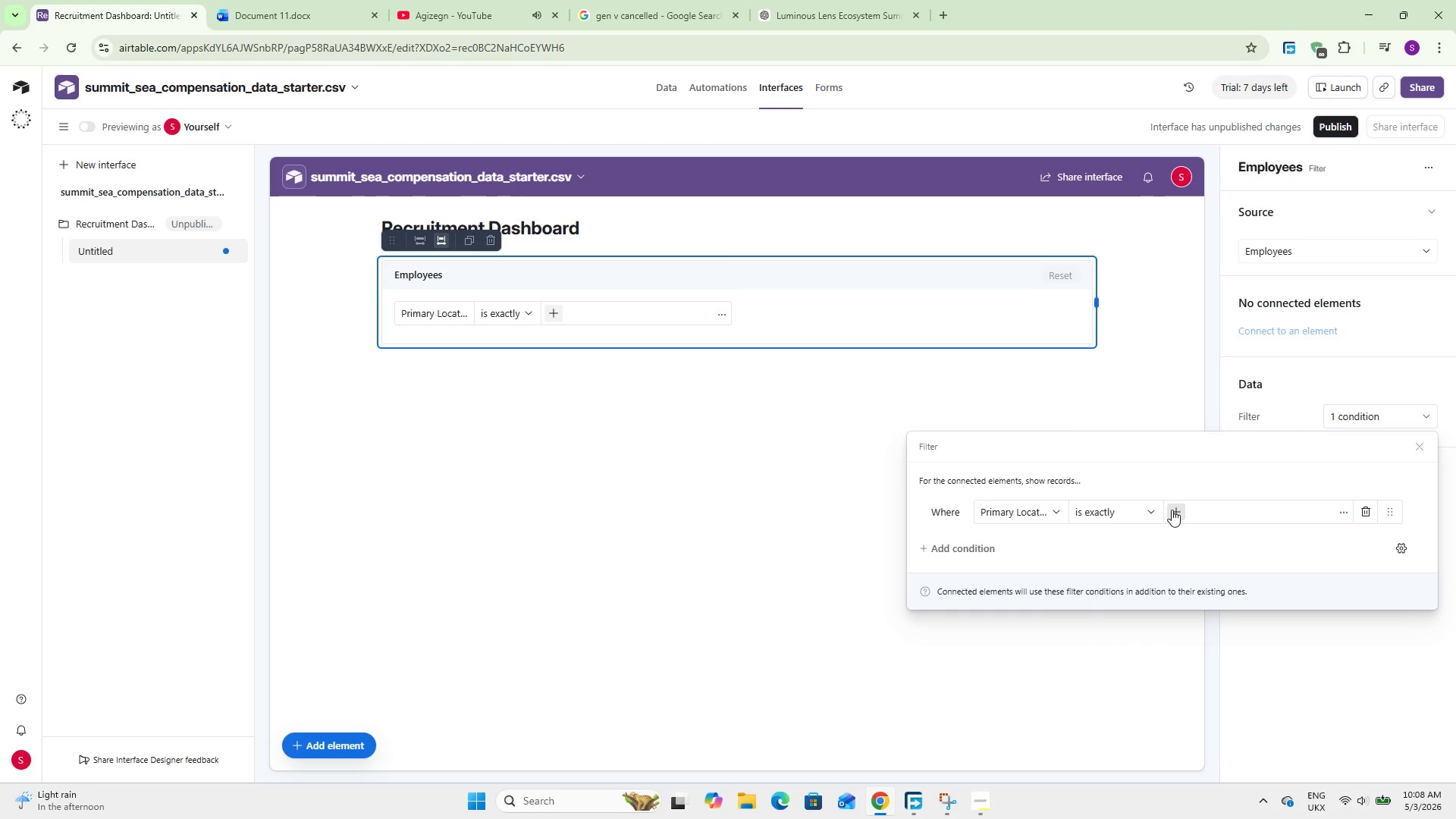 
left_click([1172, 510])
 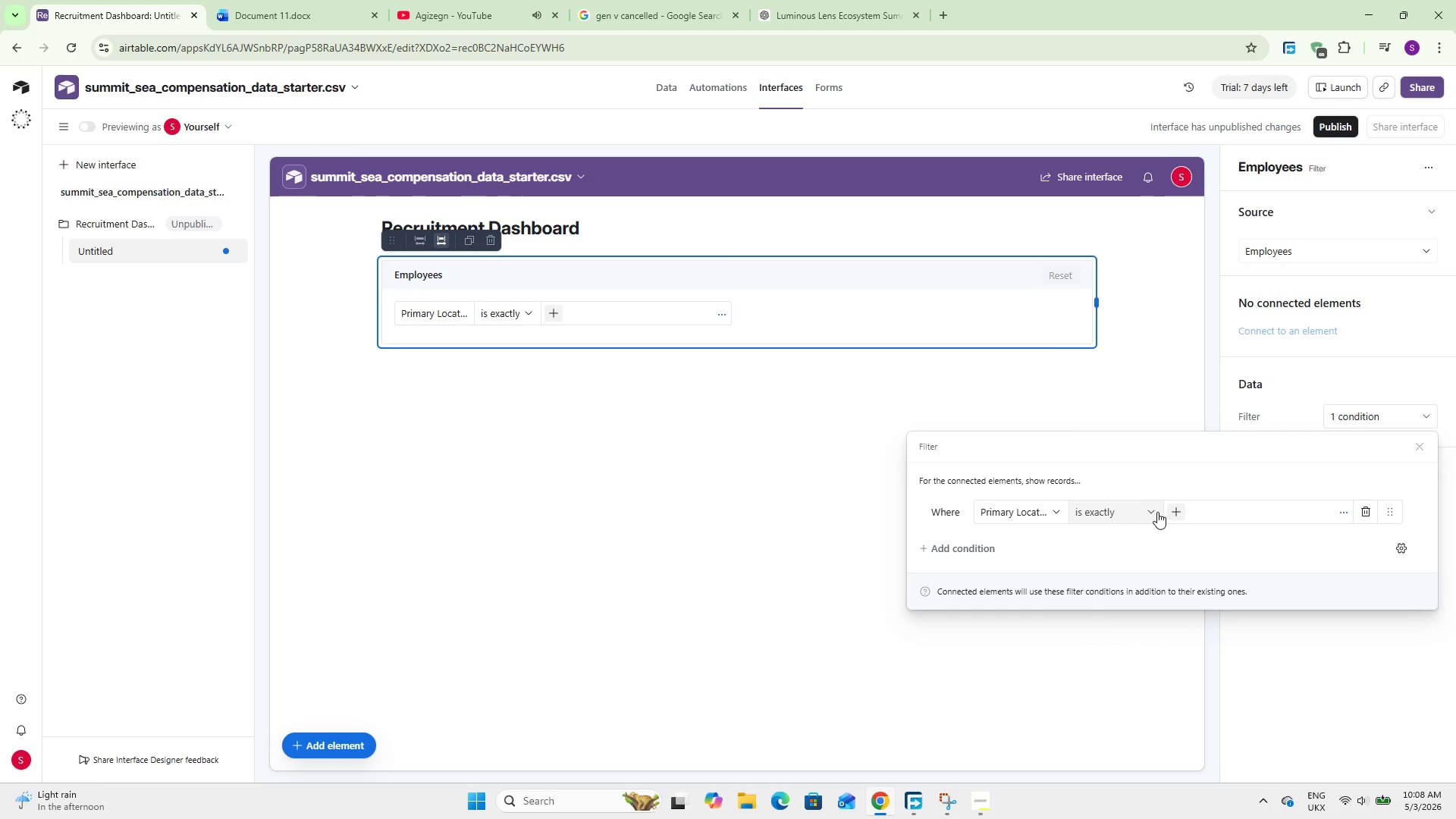 
double_click([1141, 516])
 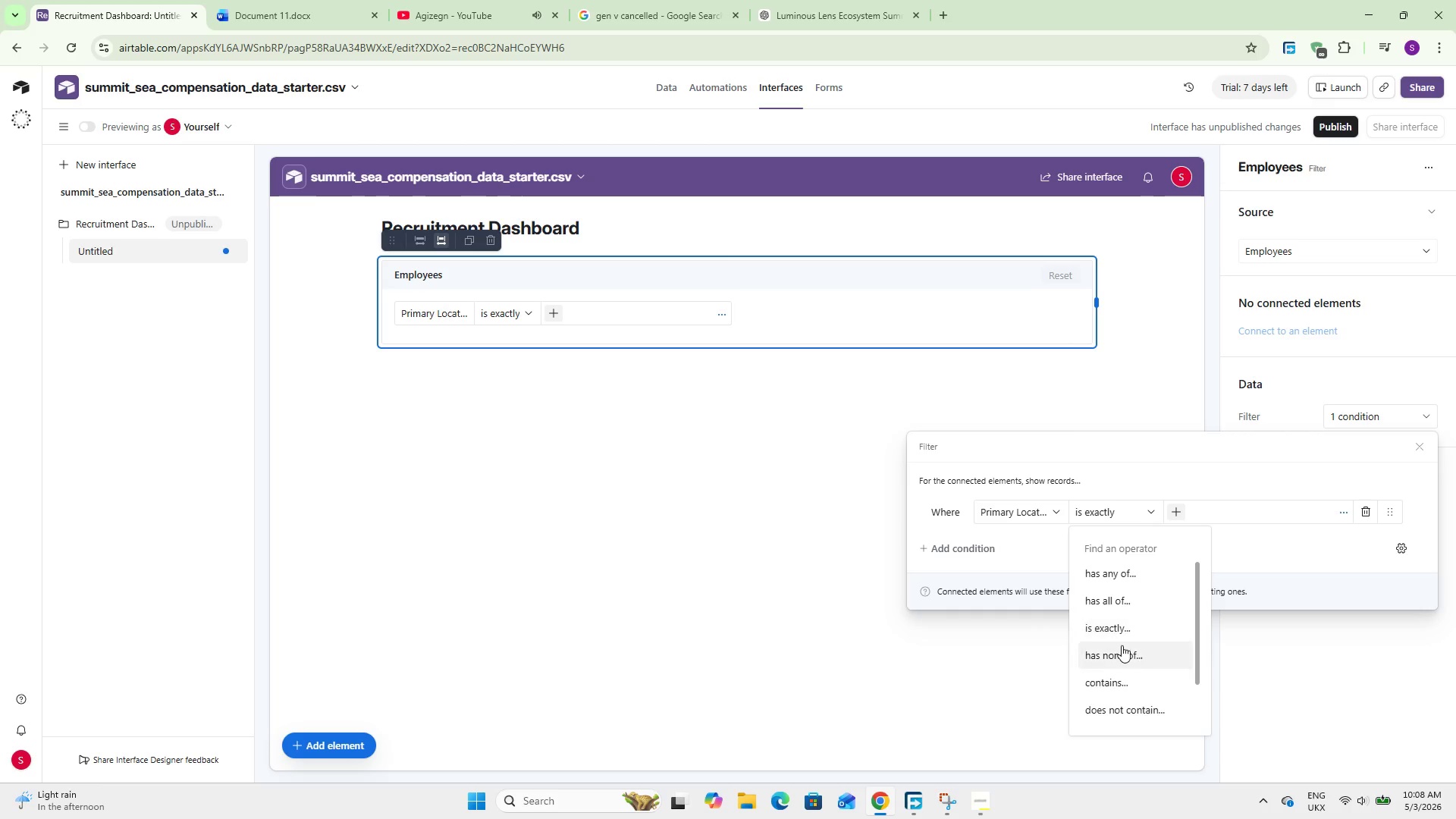 
scroll: coordinate [1122, 645], scroll_direction: down, amount: 2.0
 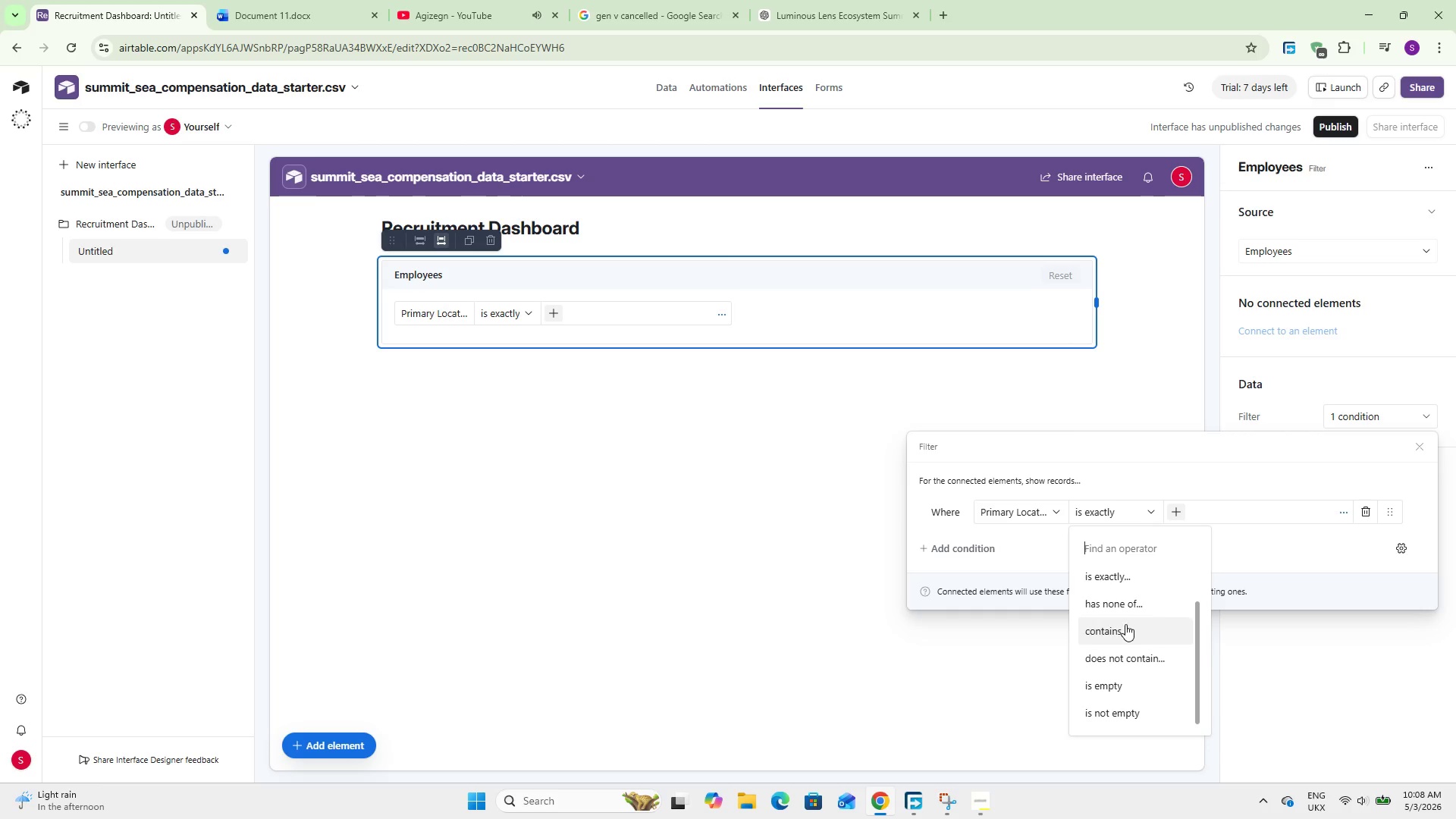 
left_click([1125, 624])
 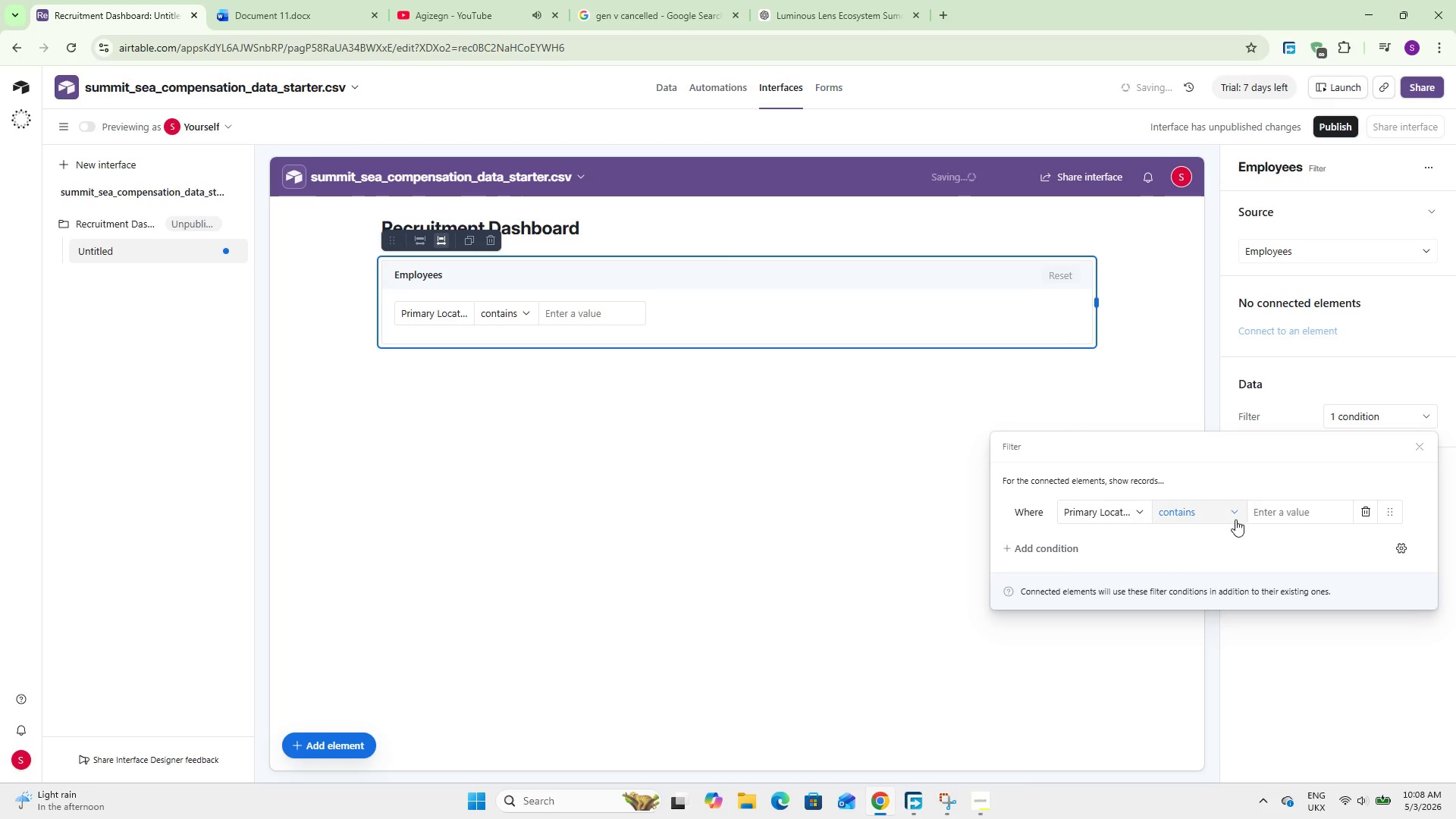 
left_click([1220, 511])
 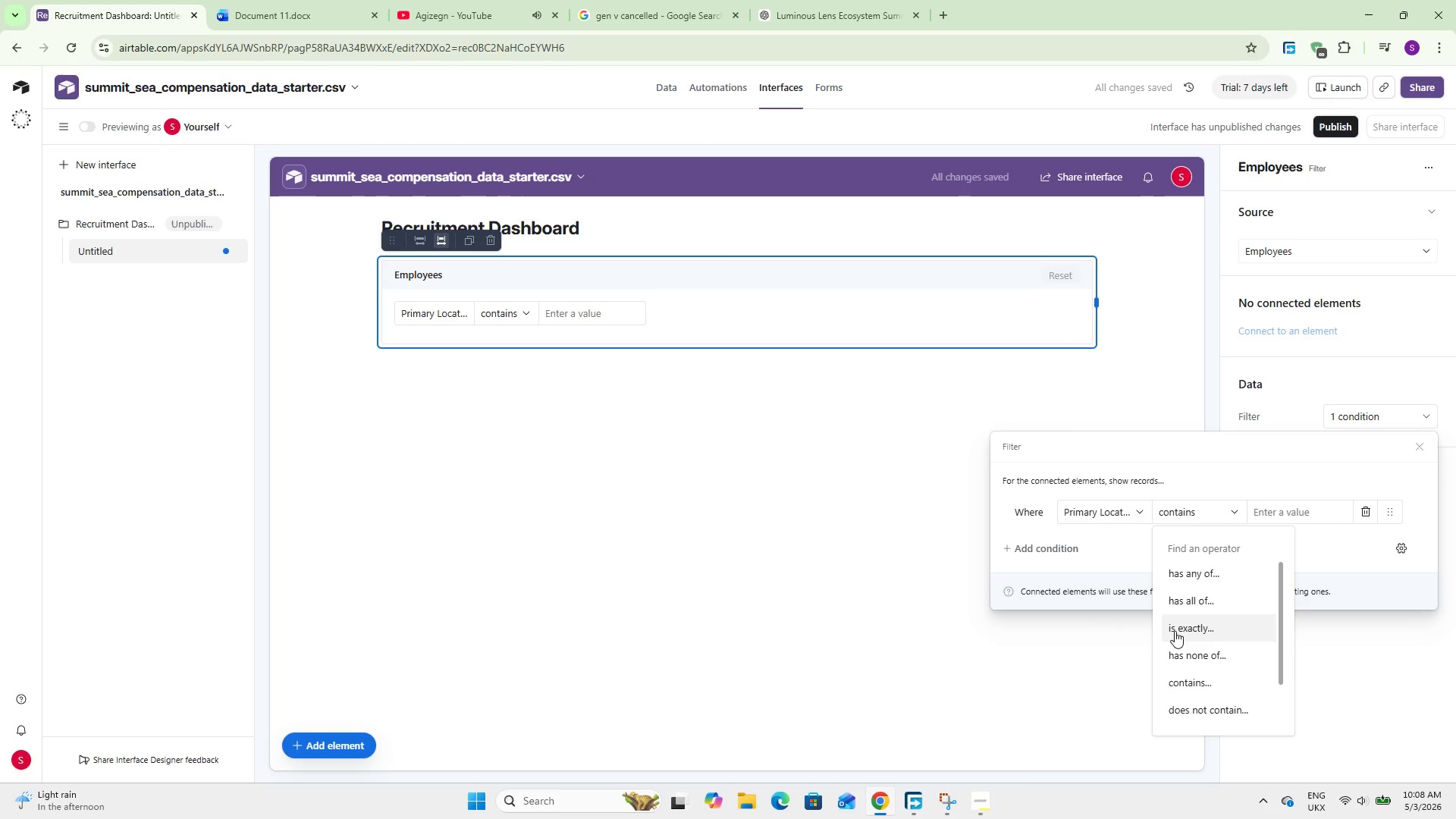 
left_click([1177, 632])
 